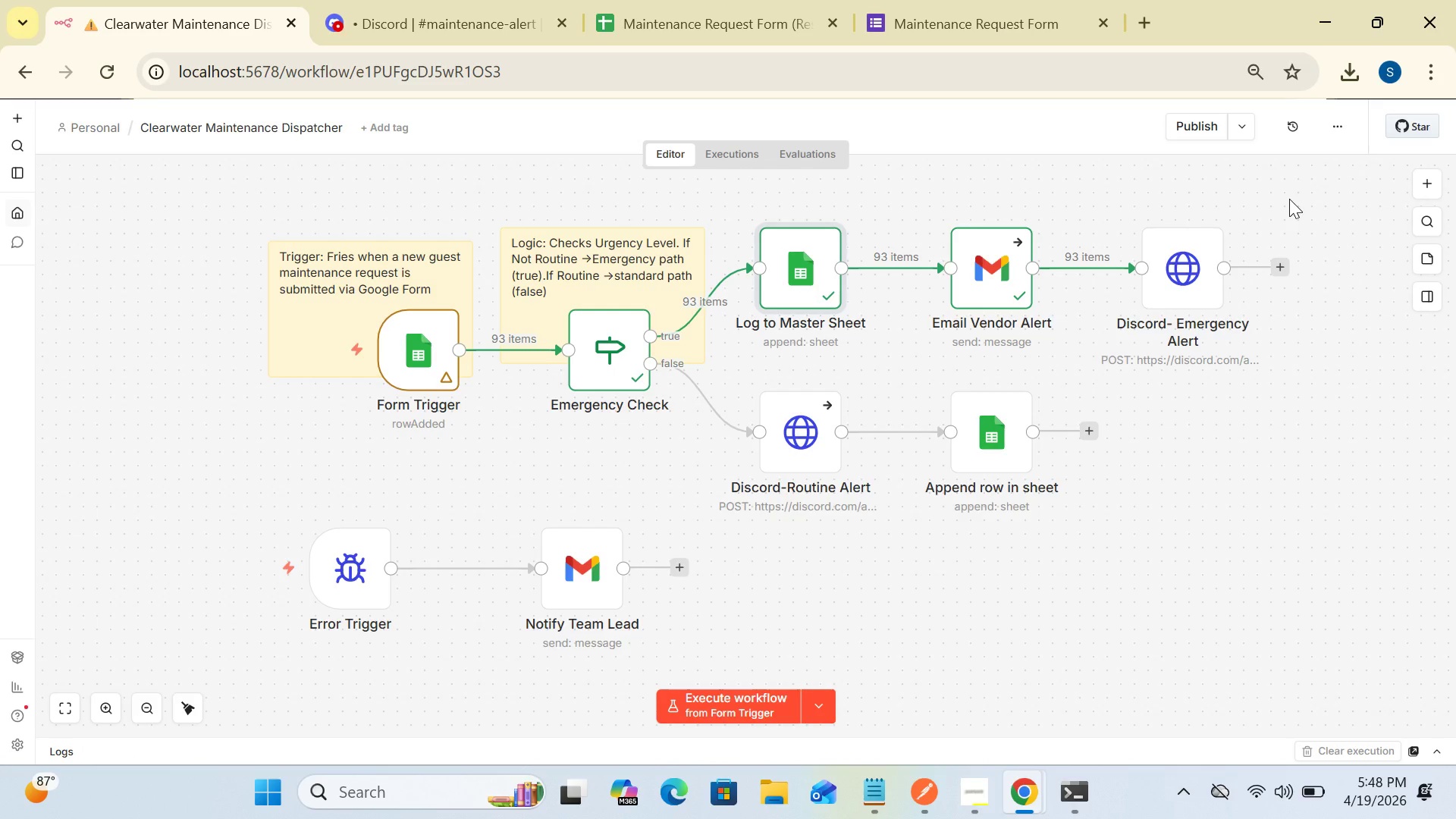 
wait(8.12)
 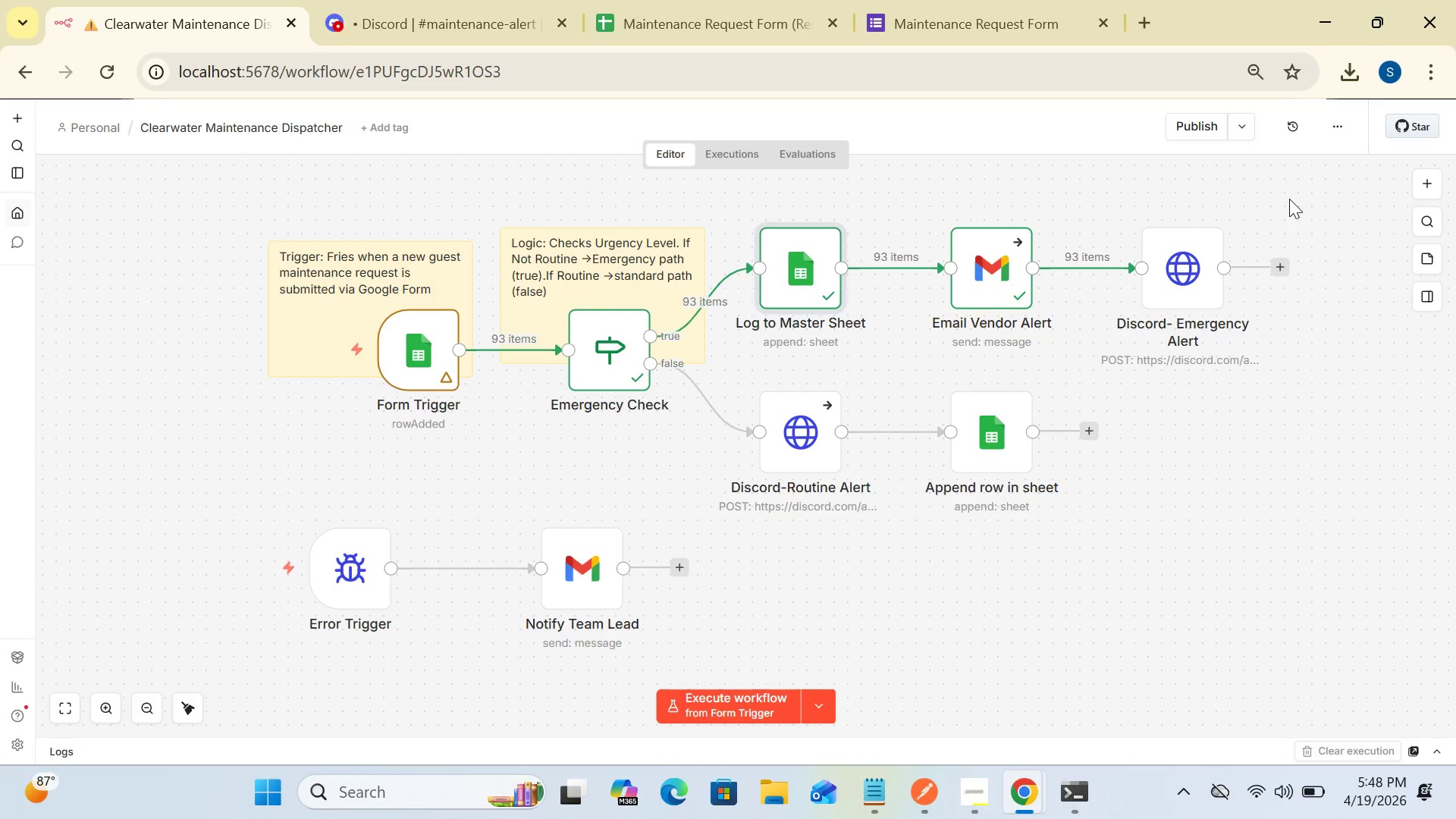 
double_click([690, 18])
 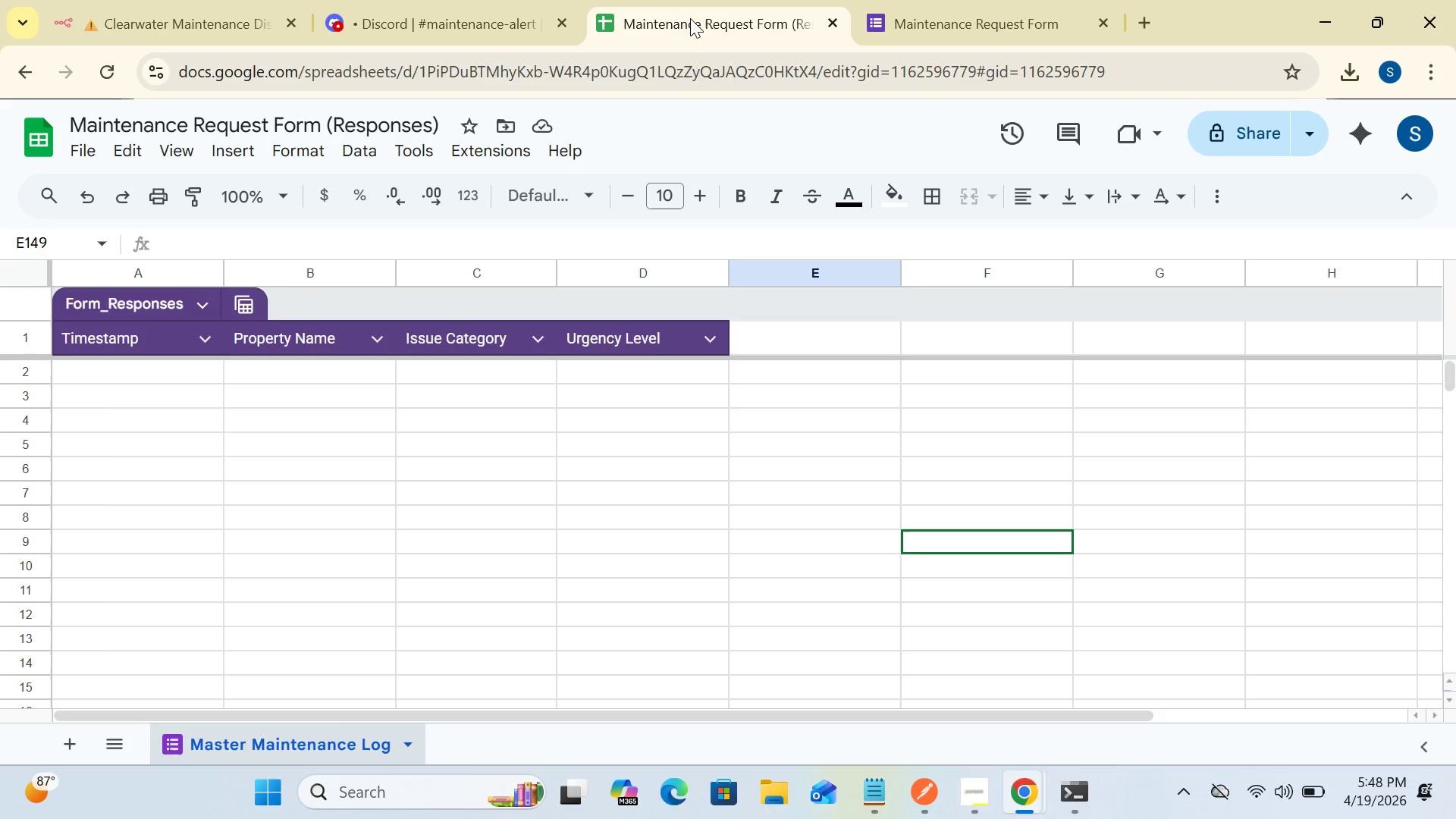 
wait(9.34)
 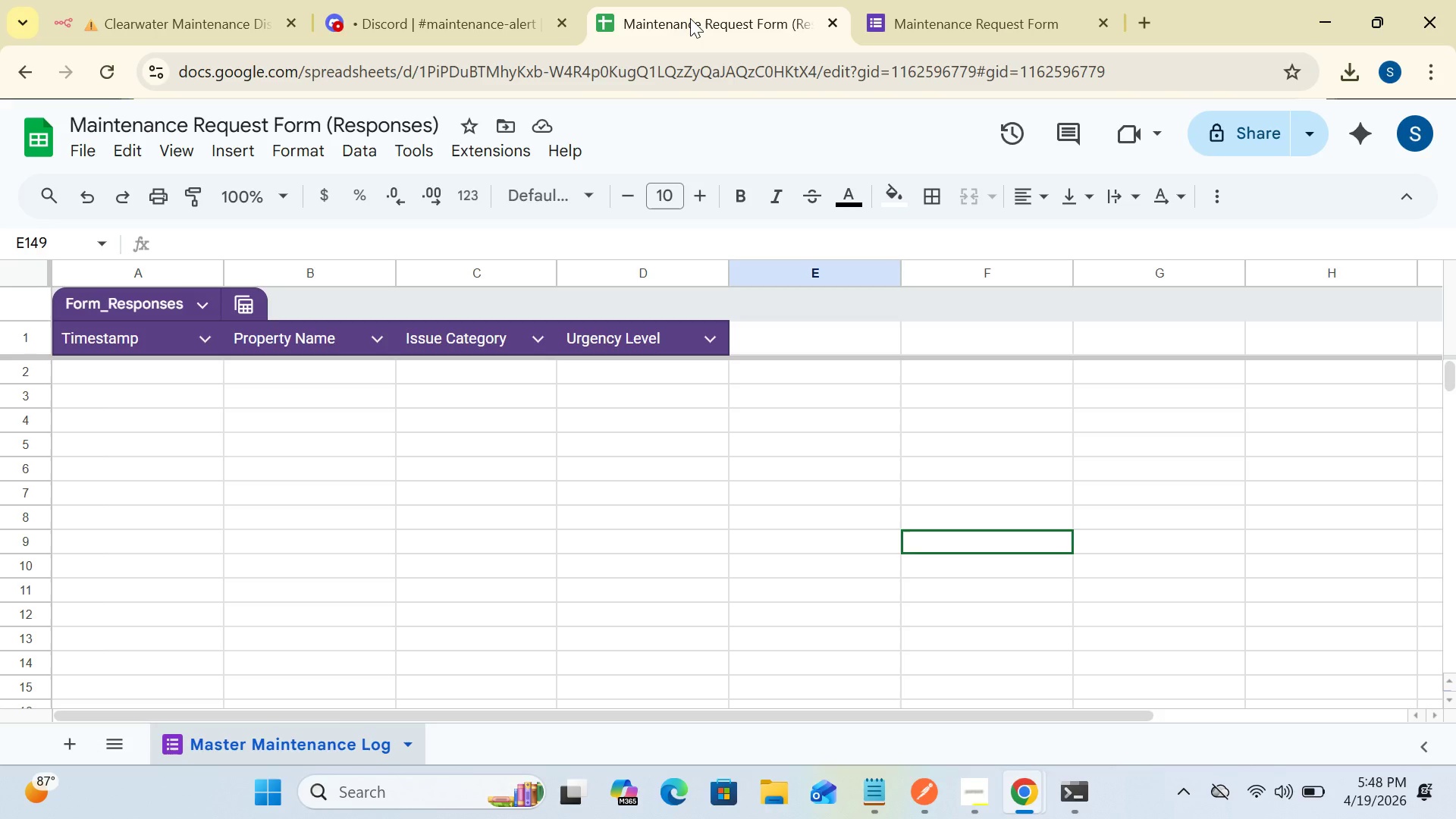 
left_click_drag(start_coordinate=[1450, 380], to_coordinate=[1451, 684])
 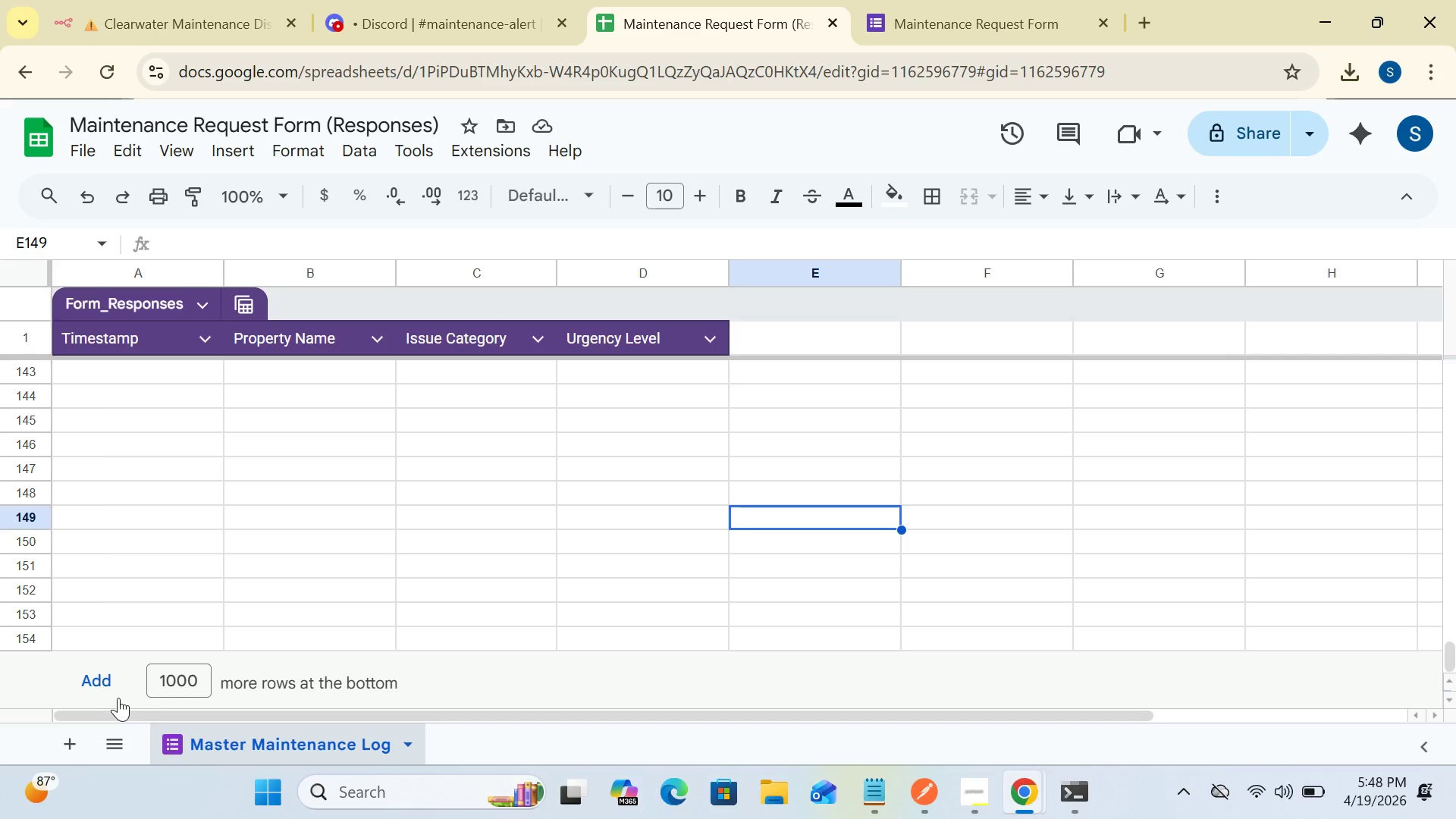 
left_click([99, 688])
 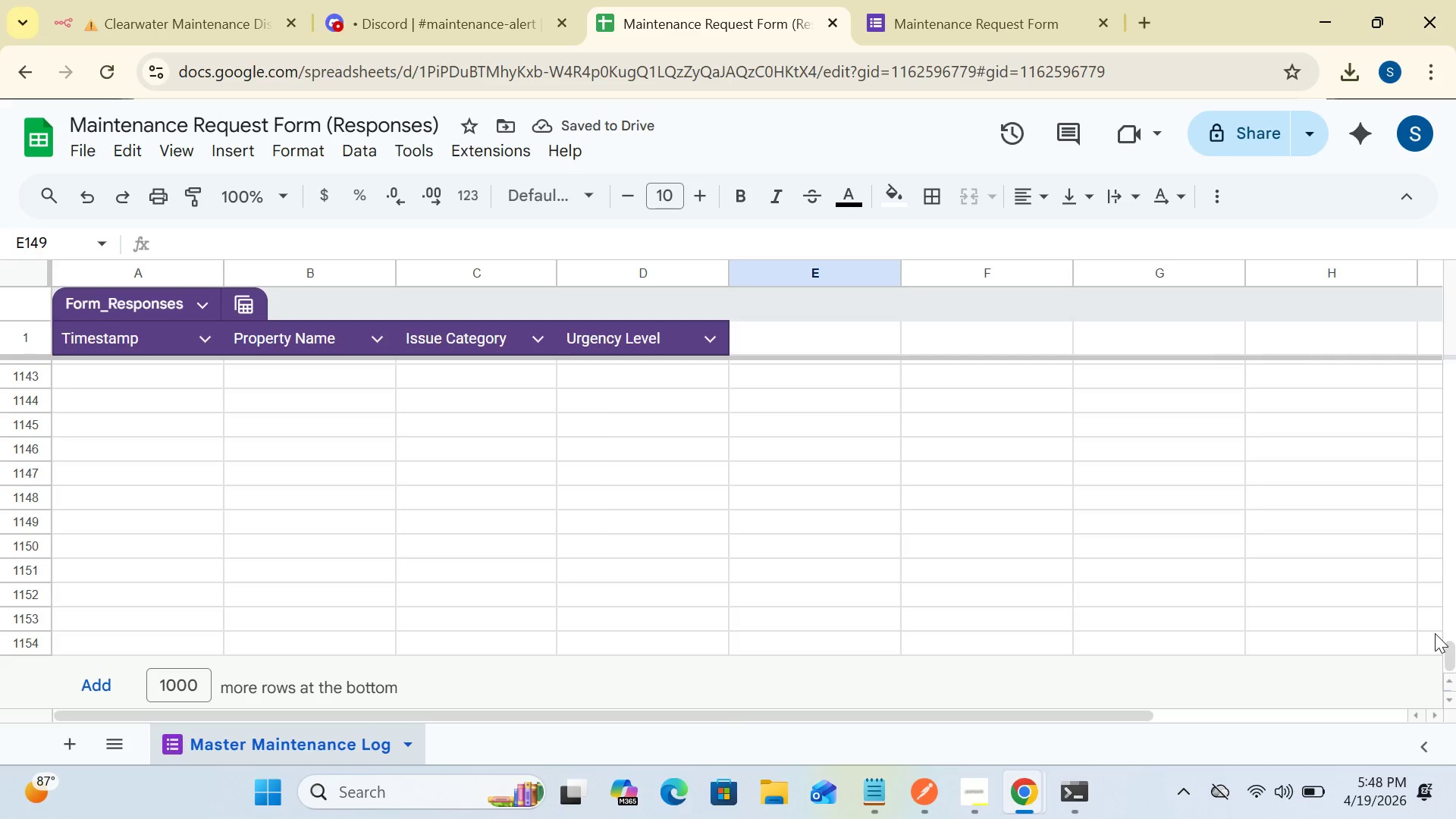 
left_click_drag(start_coordinate=[1449, 645], to_coordinate=[1411, 388])
 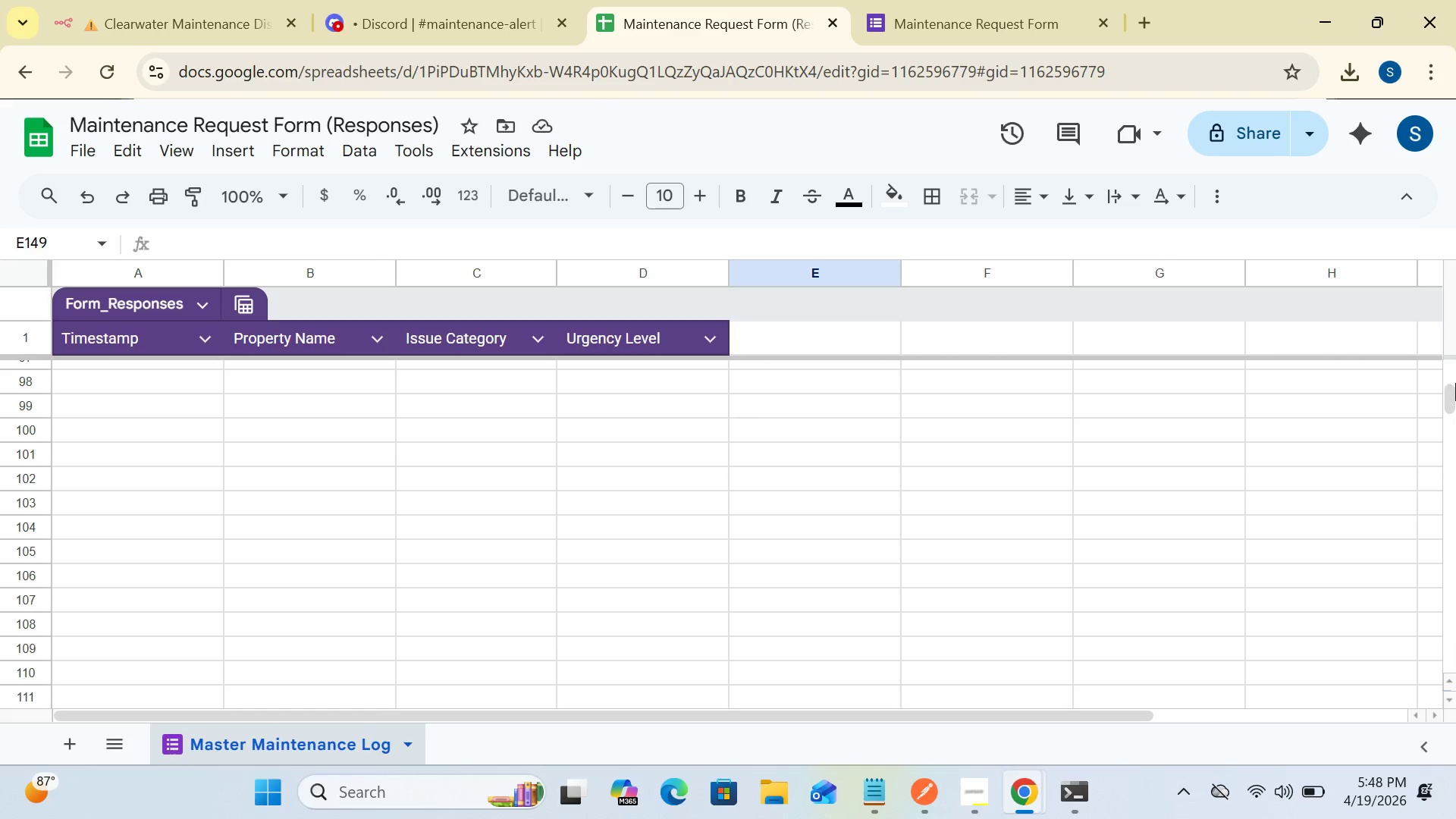 
left_click_drag(start_coordinate=[1449, 391], to_coordinate=[1451, 428])
 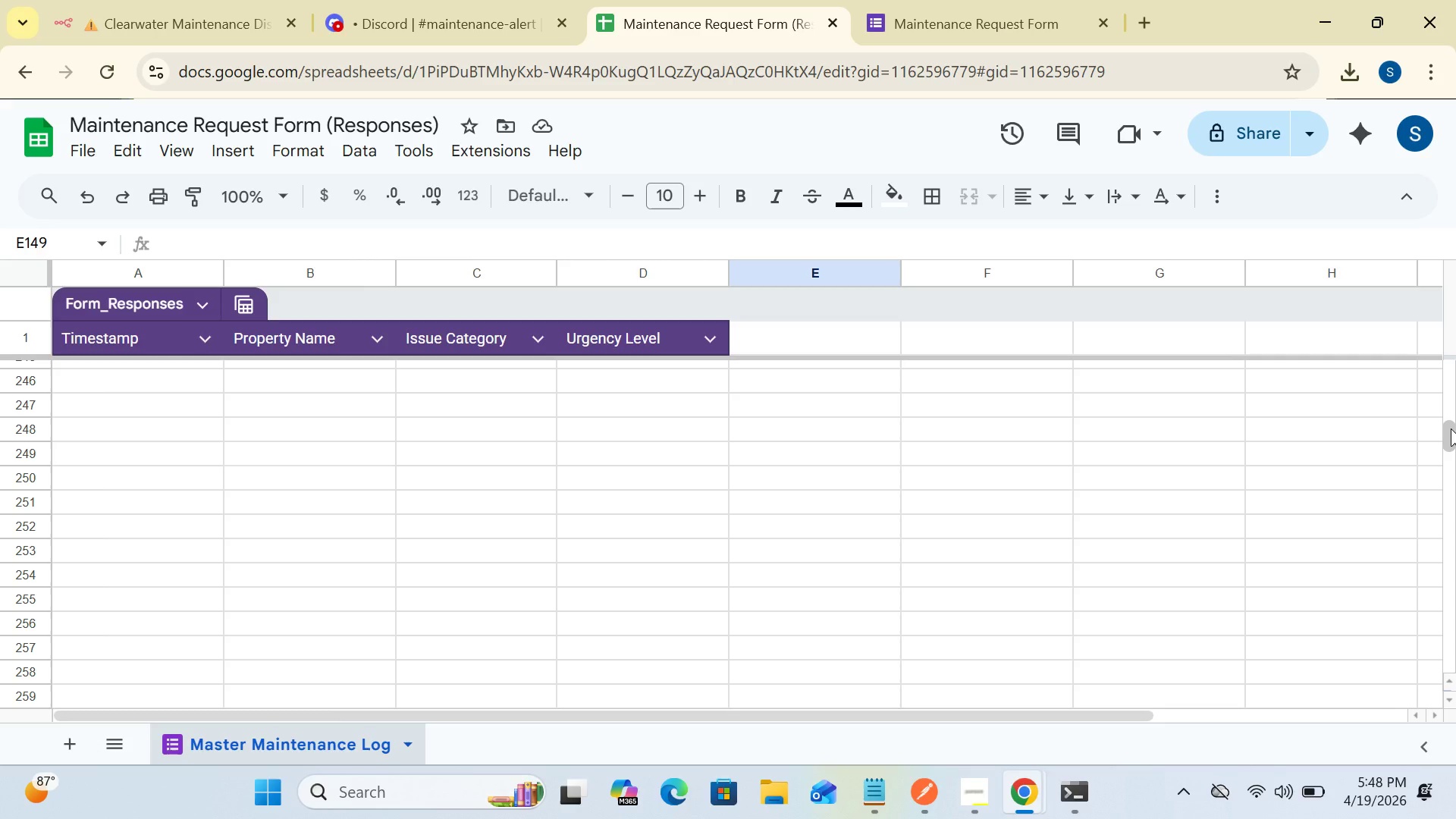 
key(ArrowUp)
 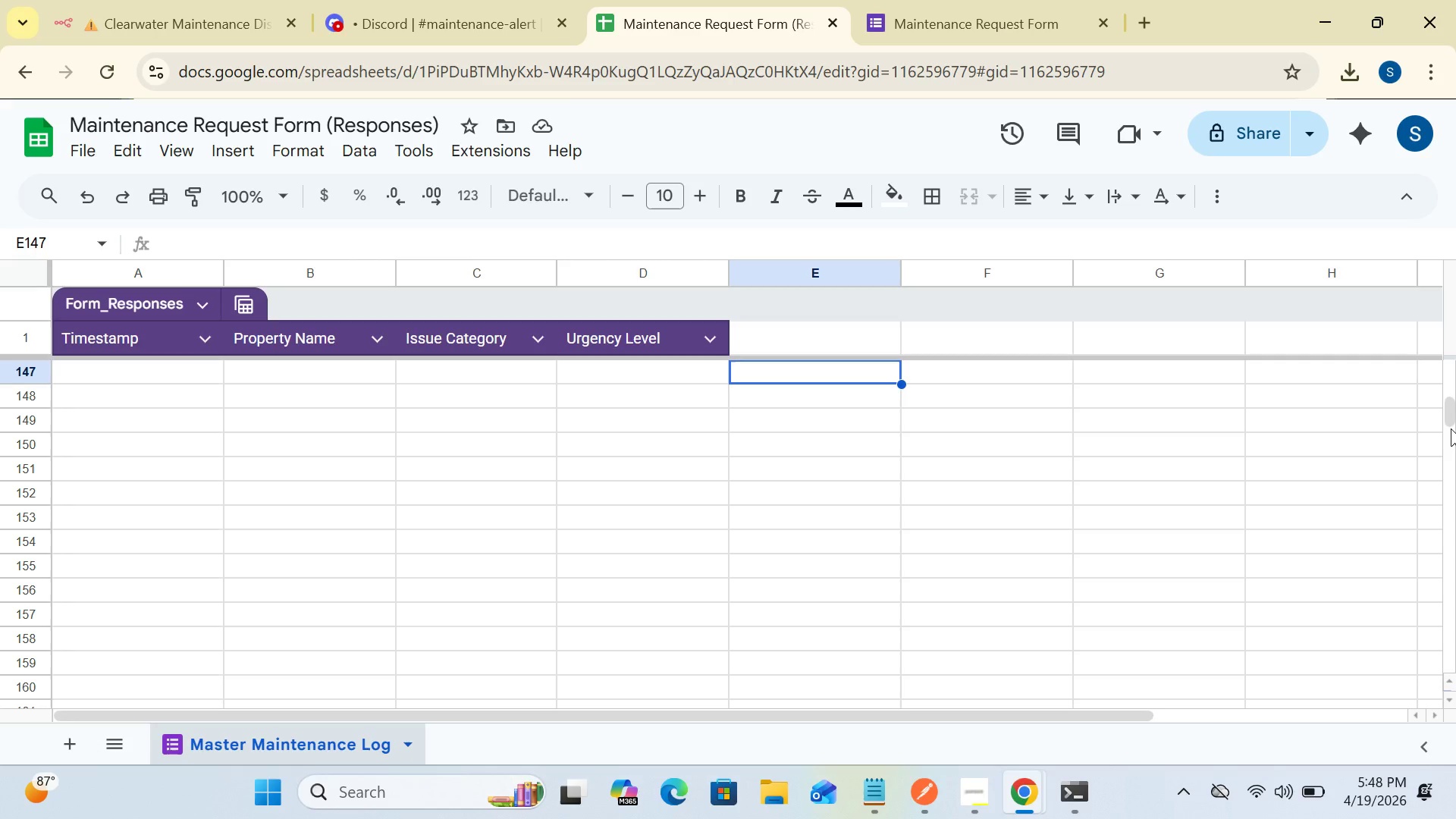 
key(ArrowUp)
 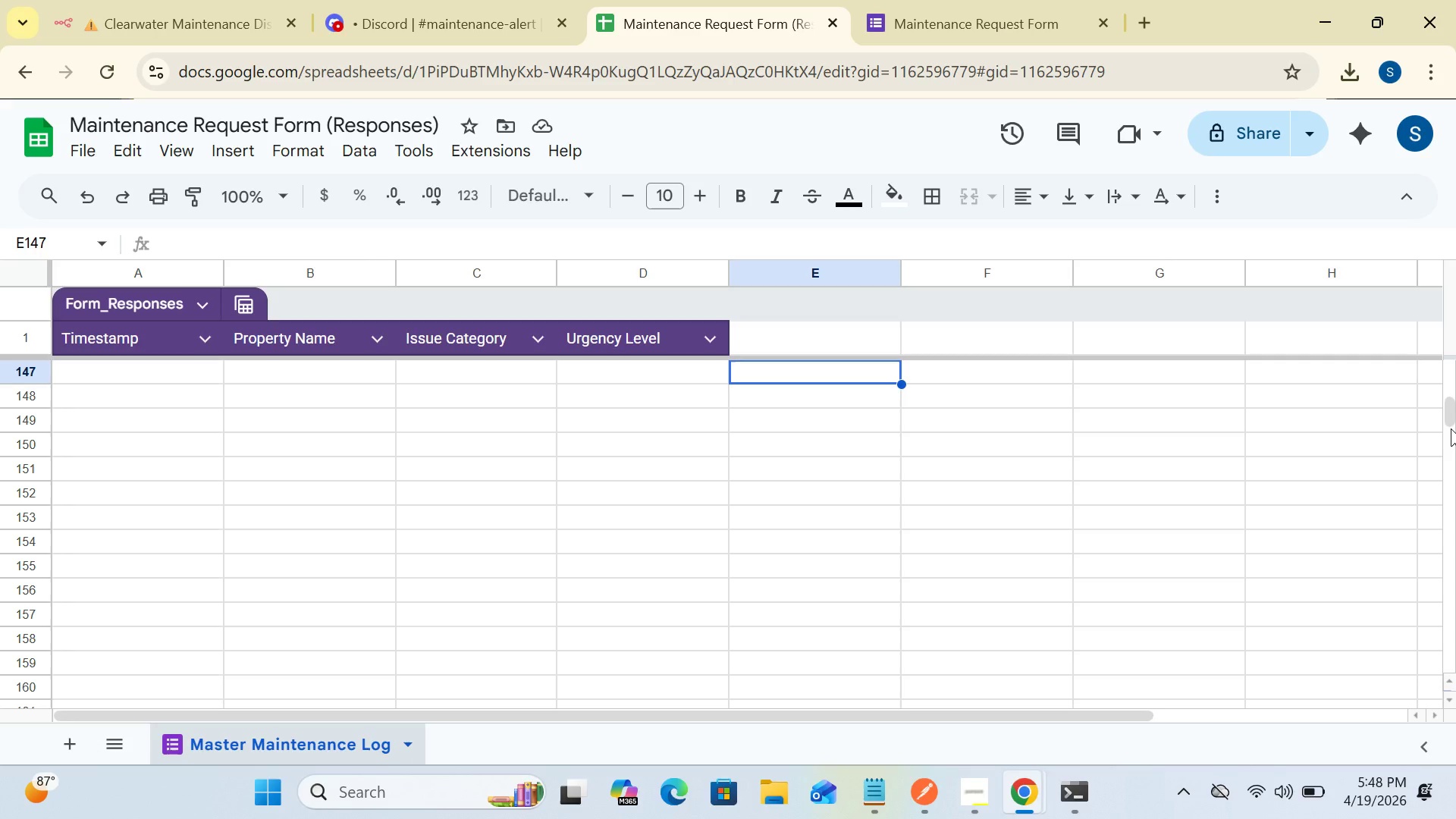 
key(ArrowDown)
 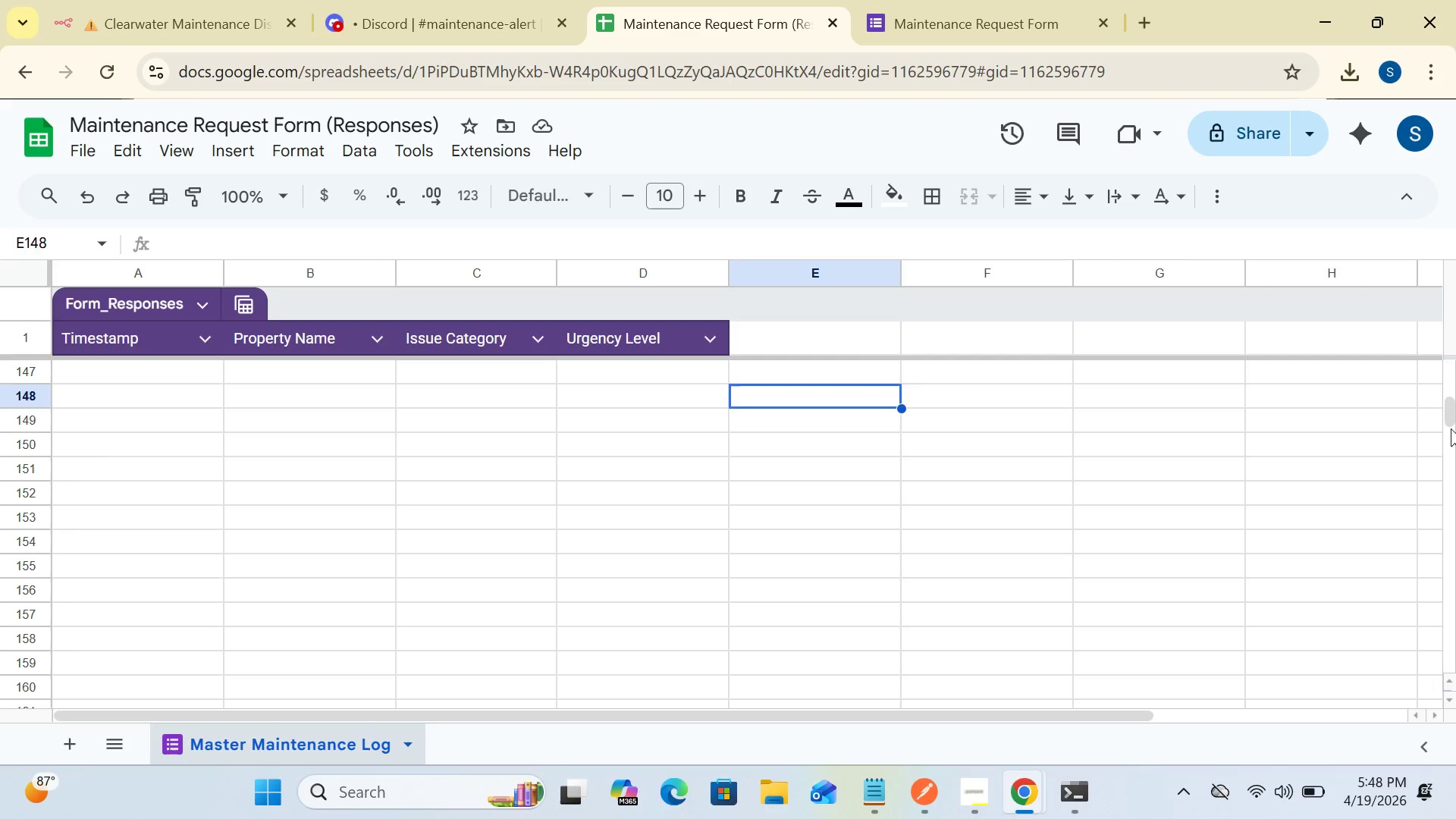 
key(ArrowDown)
 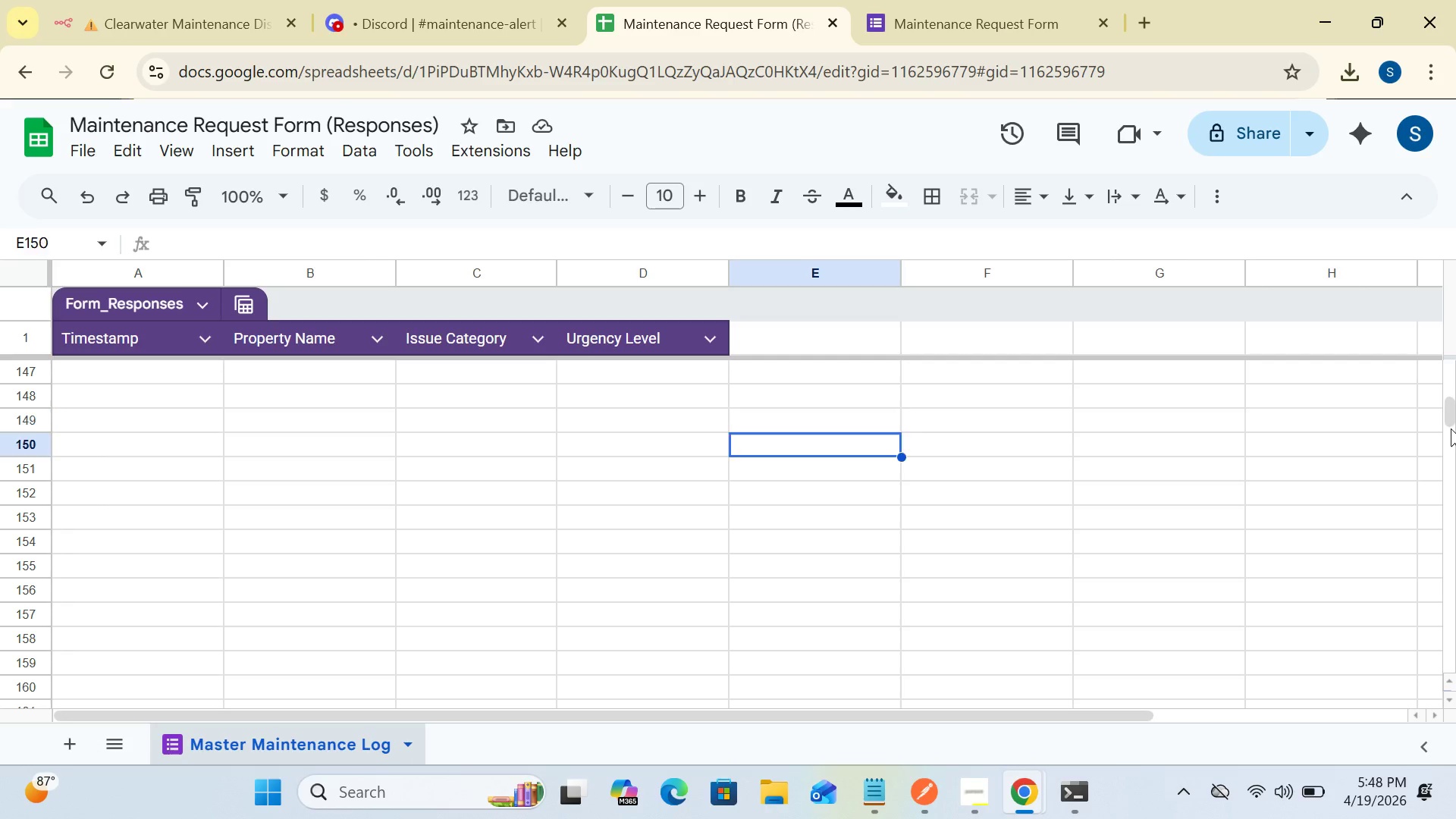 
key(ArrowDown)
 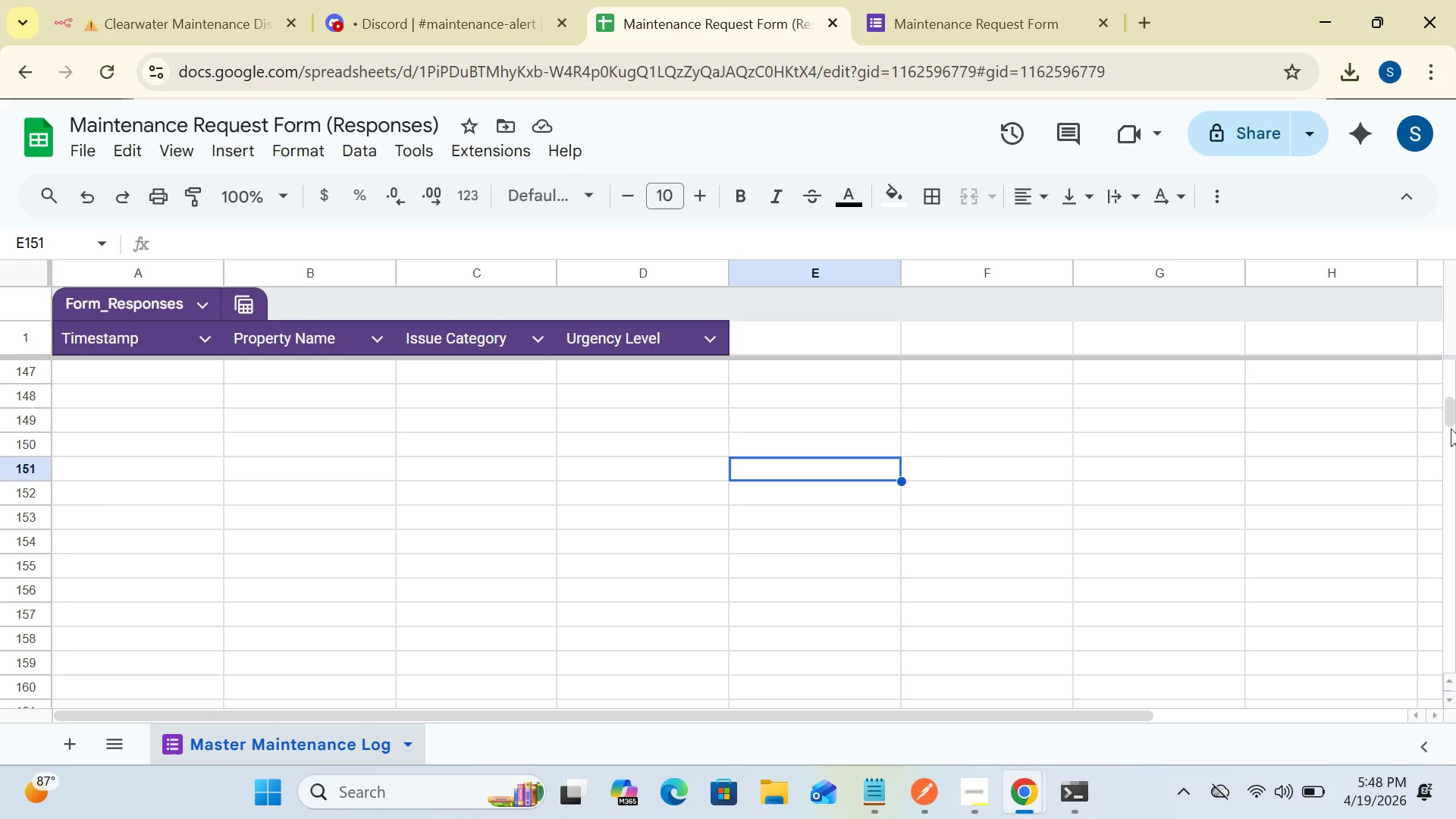 
key(ArrowDown)
 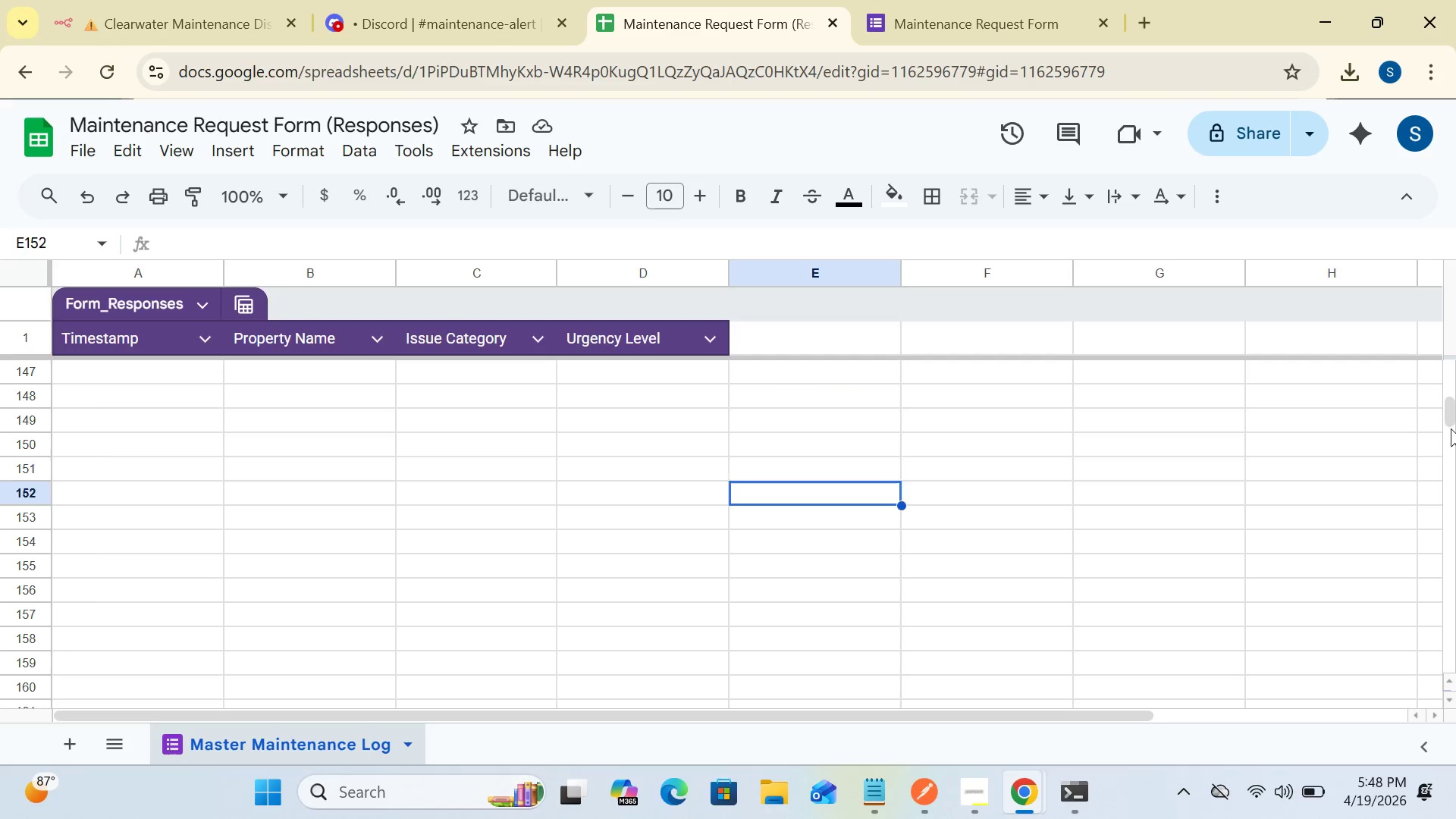 
key(ArrowDown)
 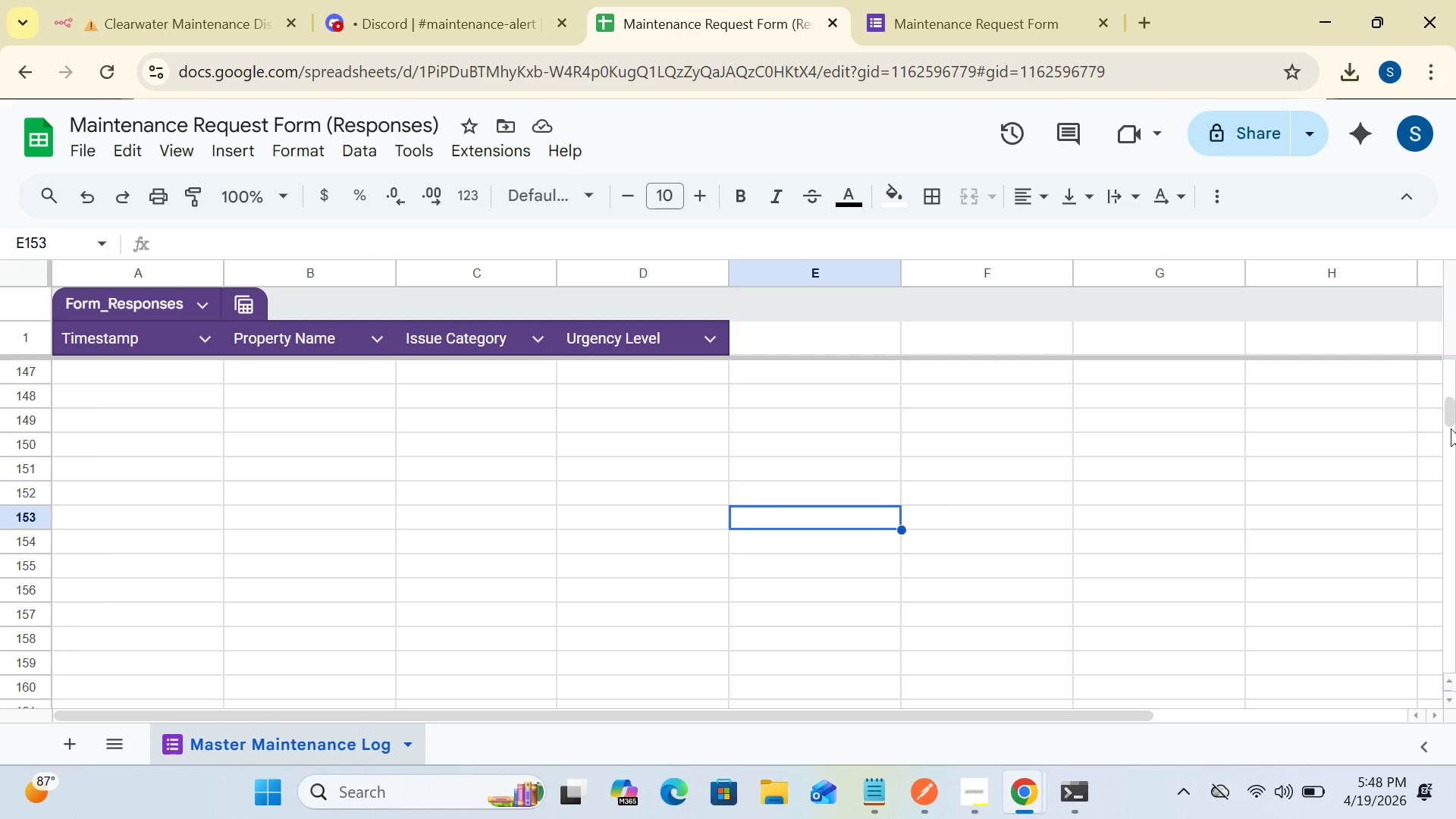 
key(ArrowDown)
 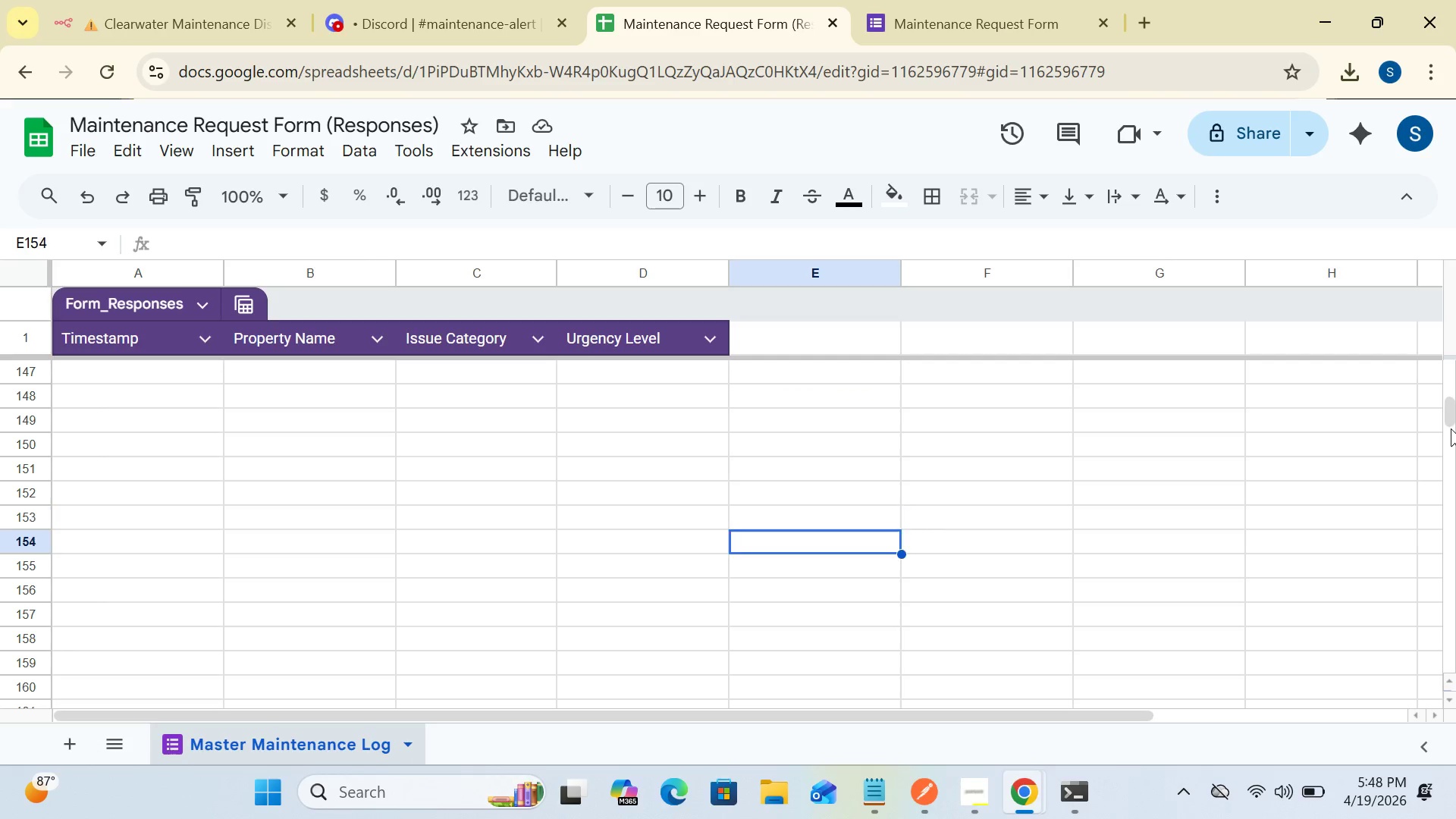 
key(ArrowDown)
 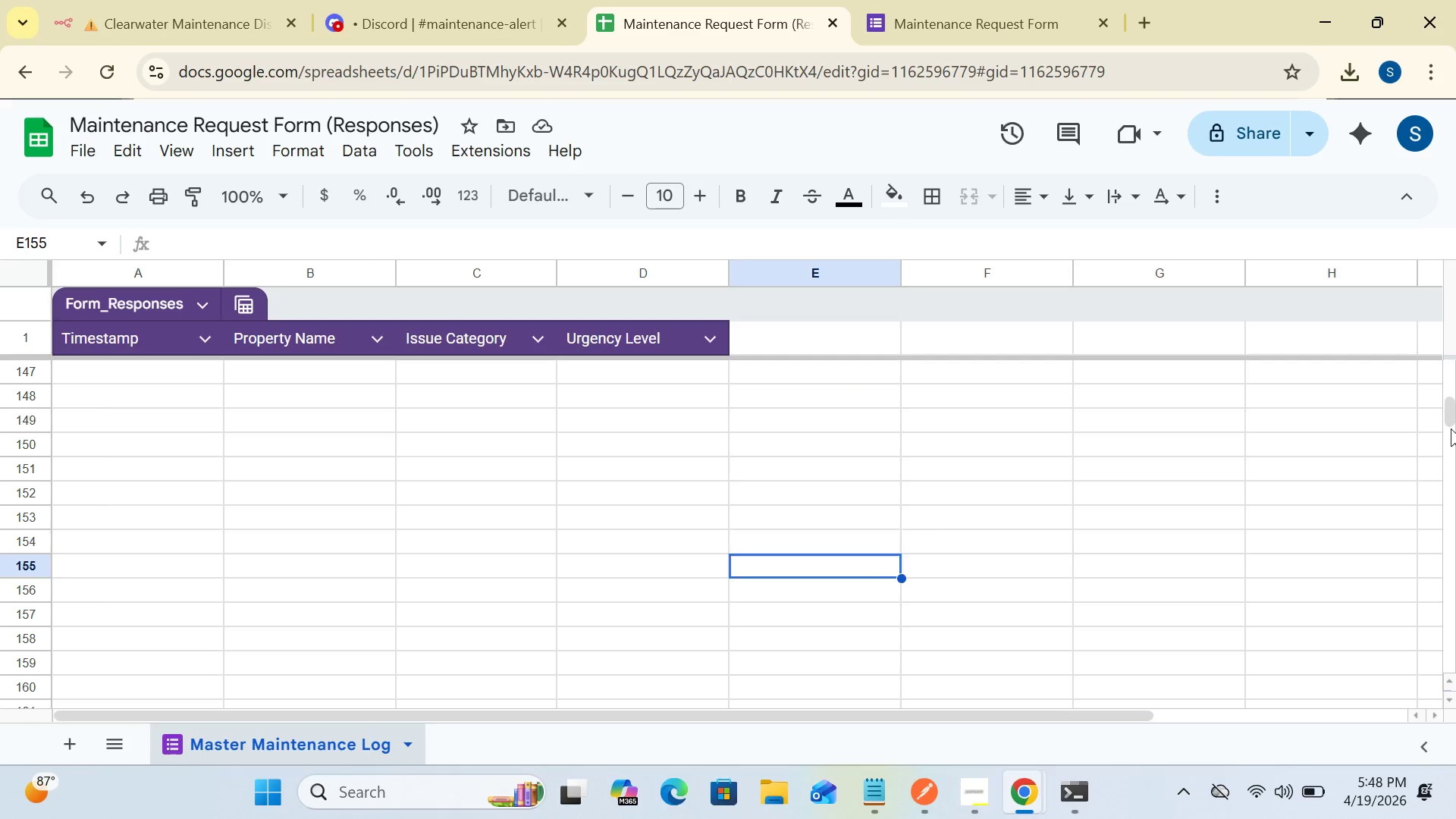 
key(ArrowDown)
 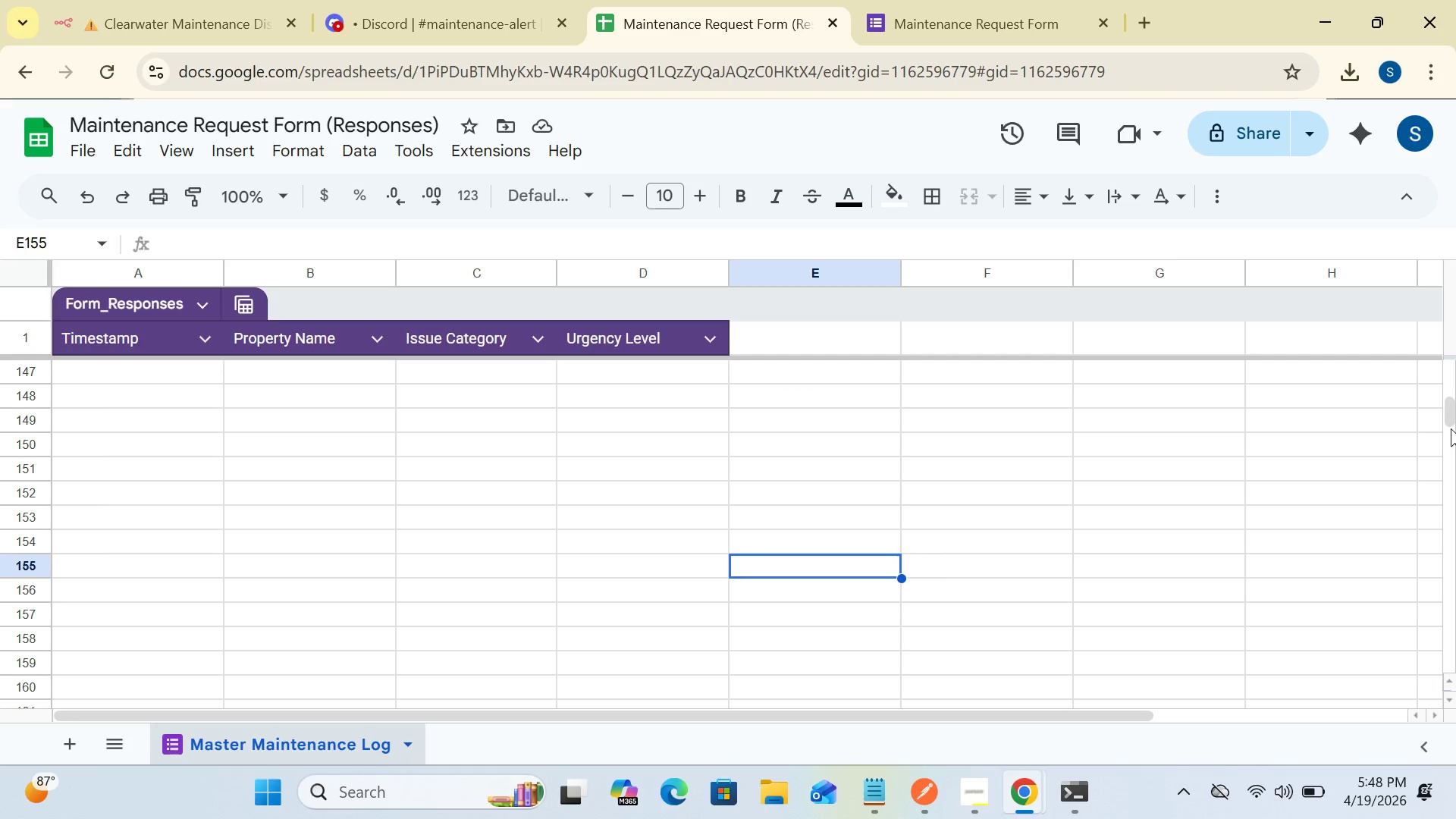 
key(ArrowDown)
 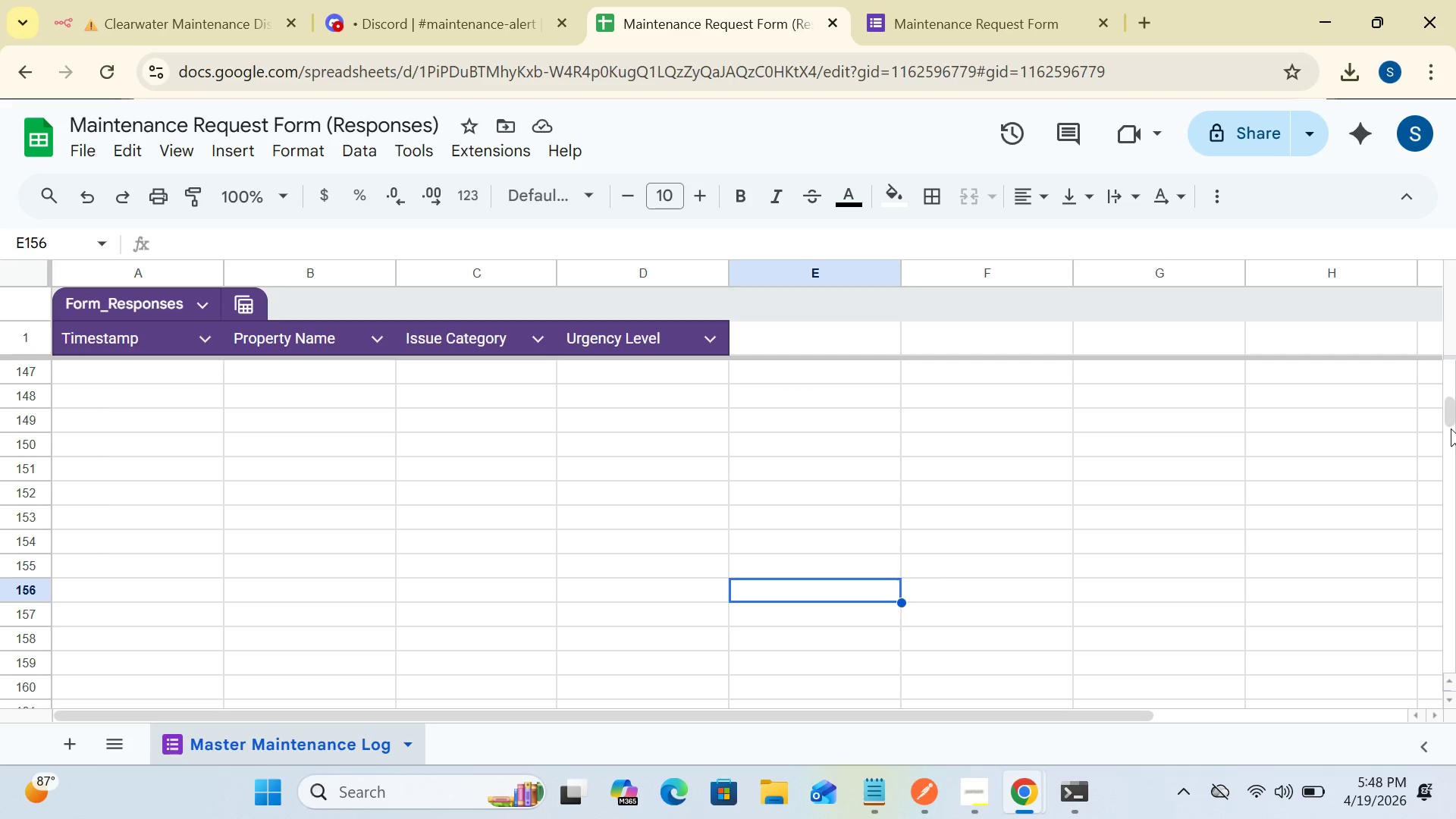 
key(ArrowDown)
 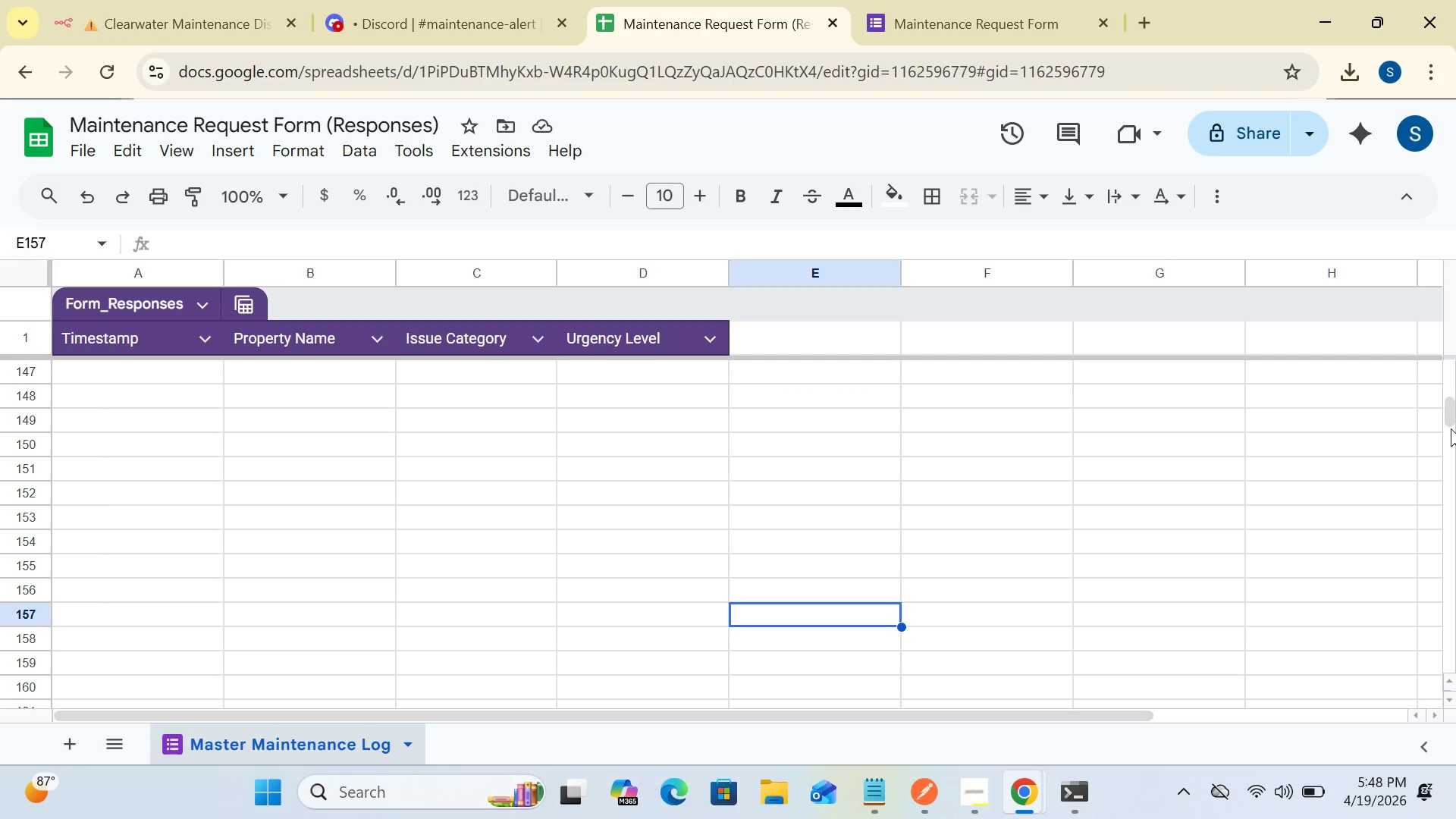 
key(ArrowDown)
 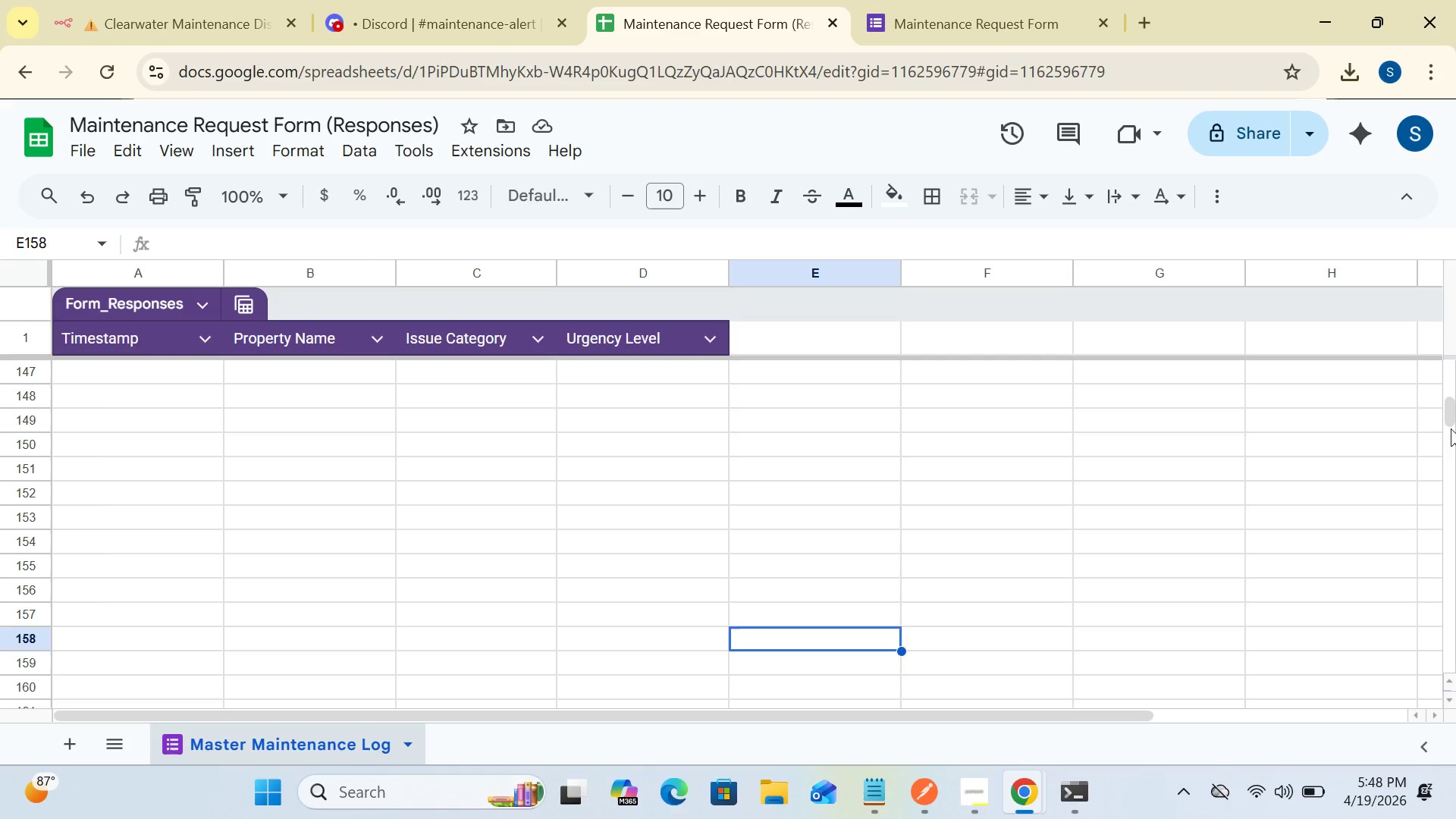 
key(ArrowDown)
 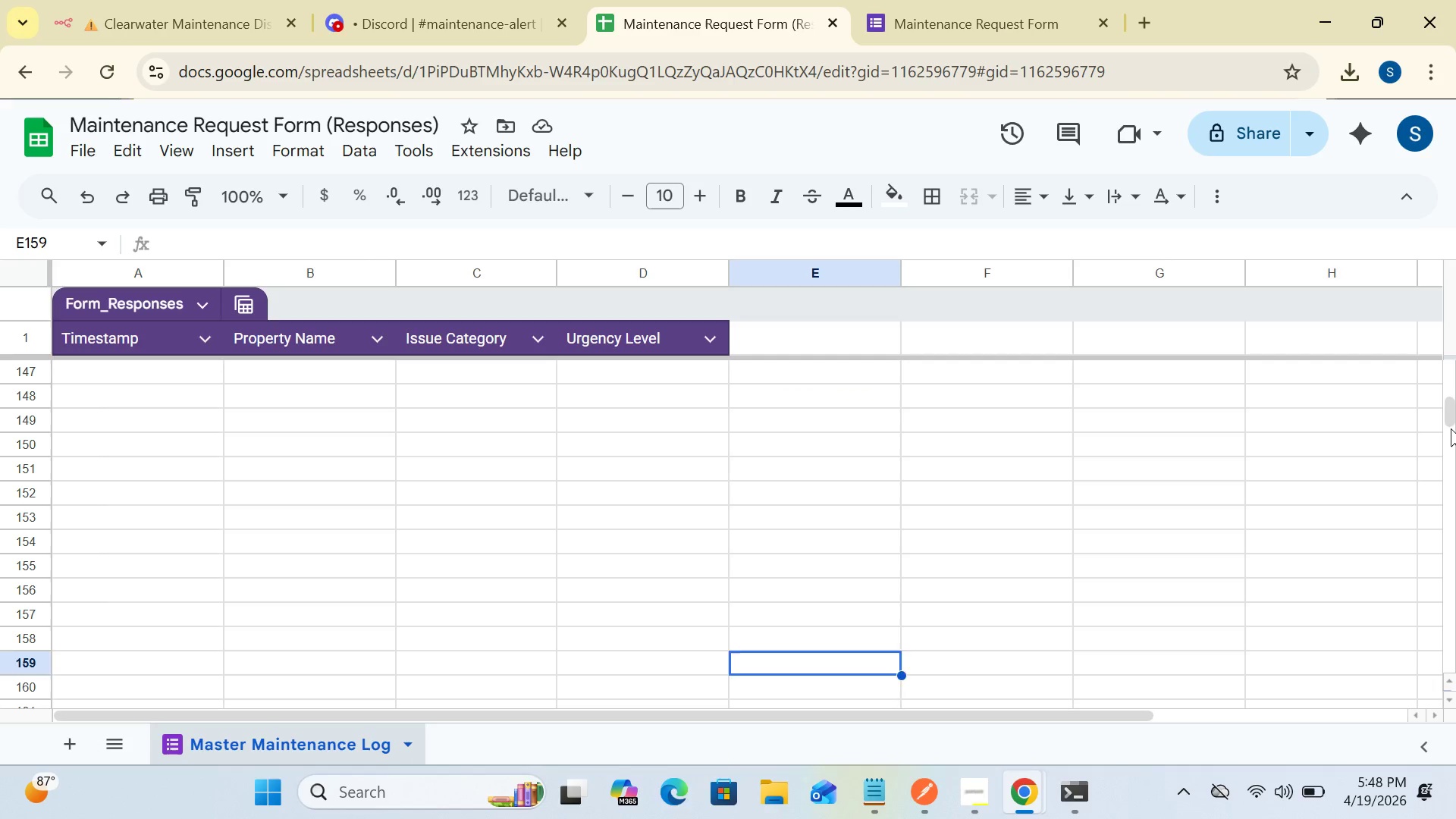 
key(ArrowDown)
 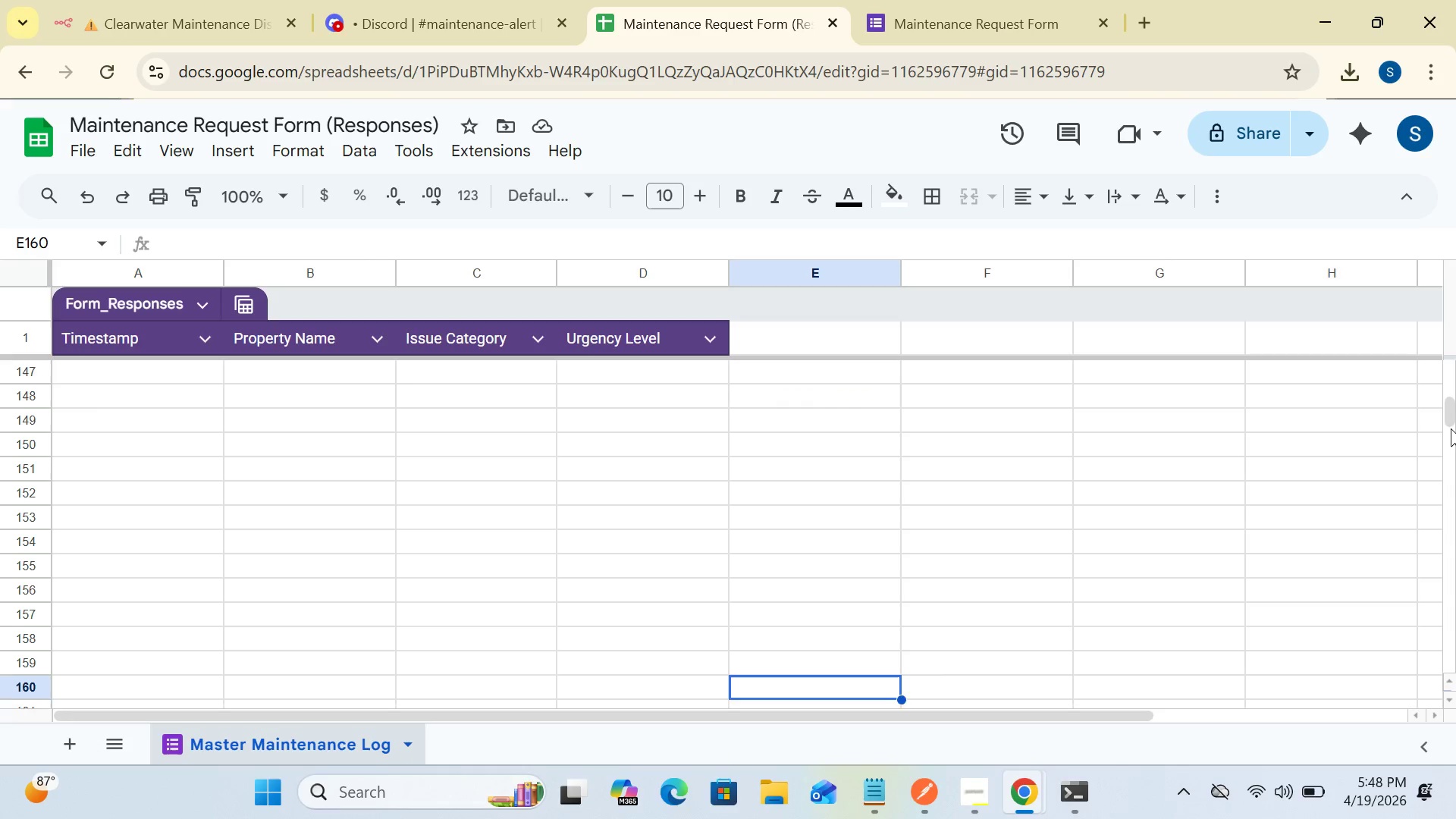 
key(ArrowDown)
 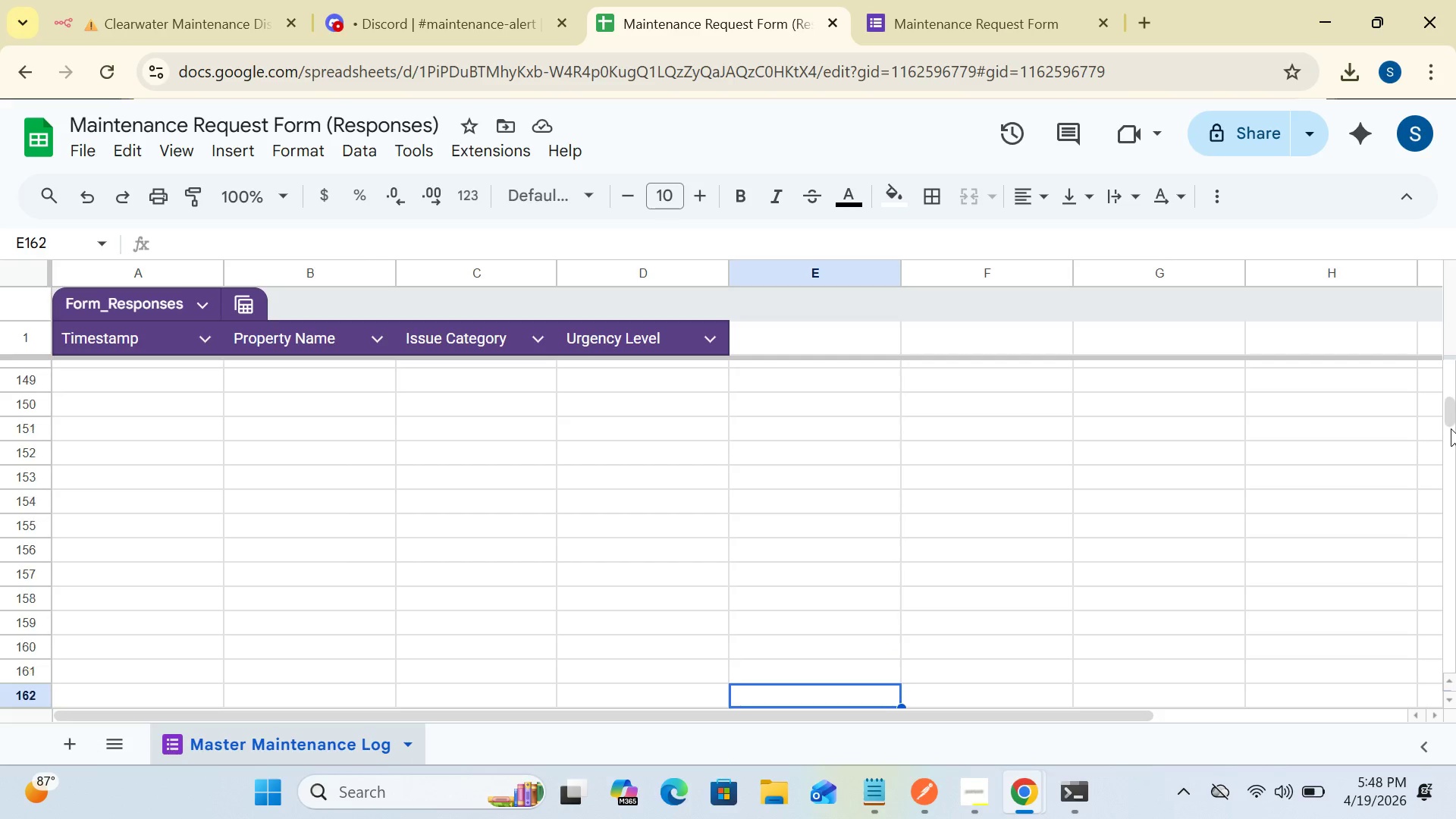 
key(ArrowDown)
 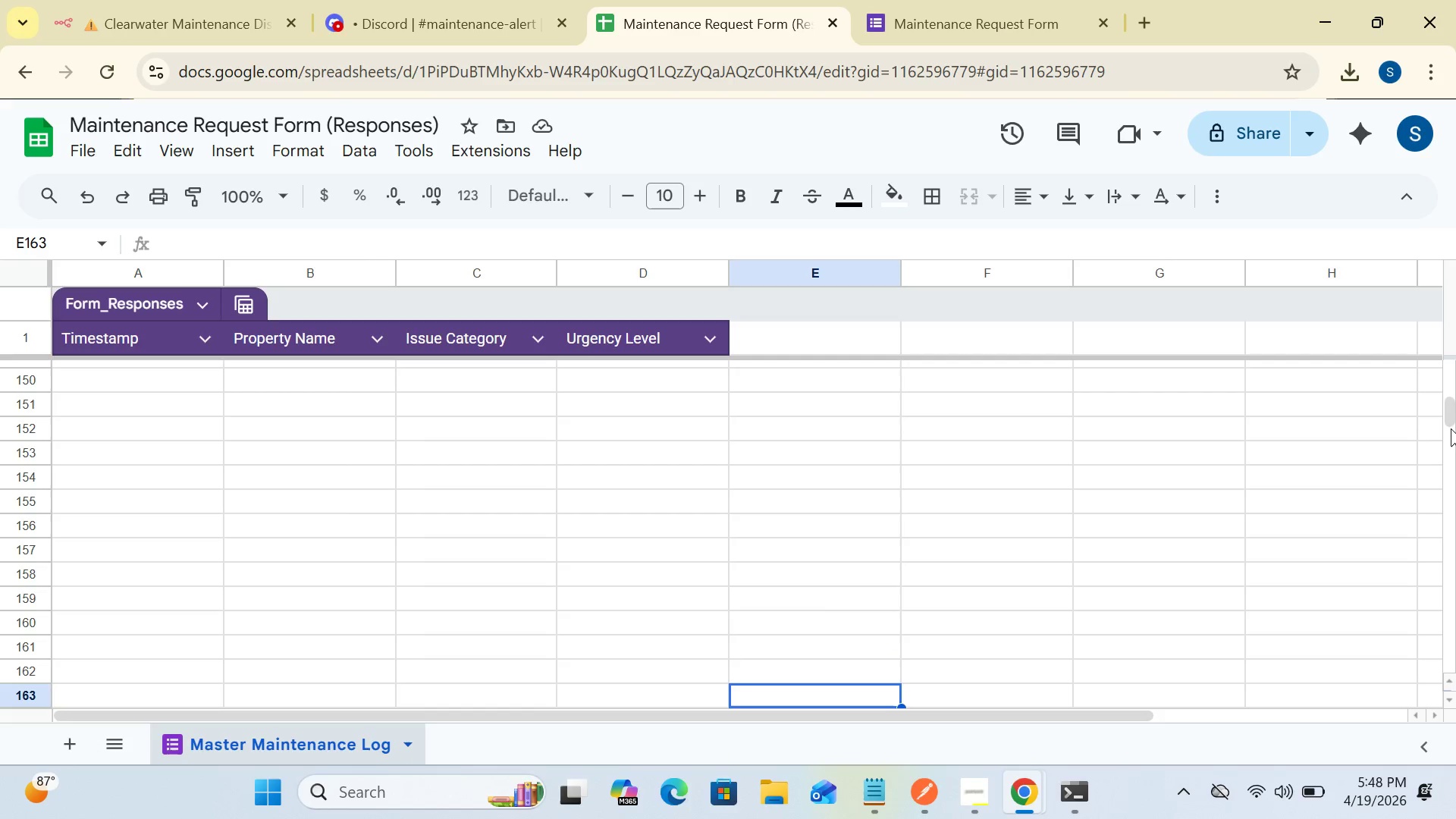 
key(ArrowDown)
 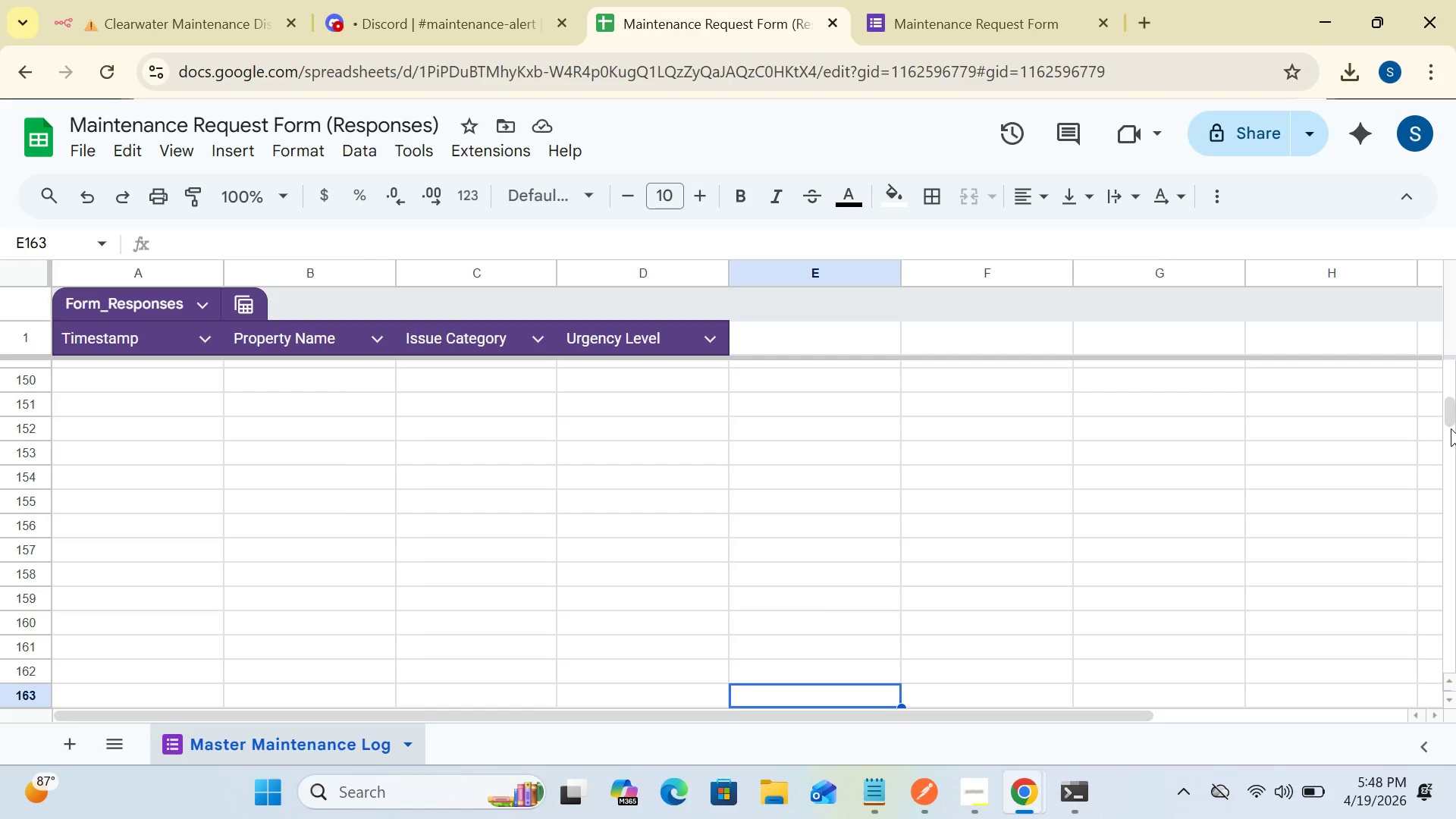 
key(ArrowDown)
 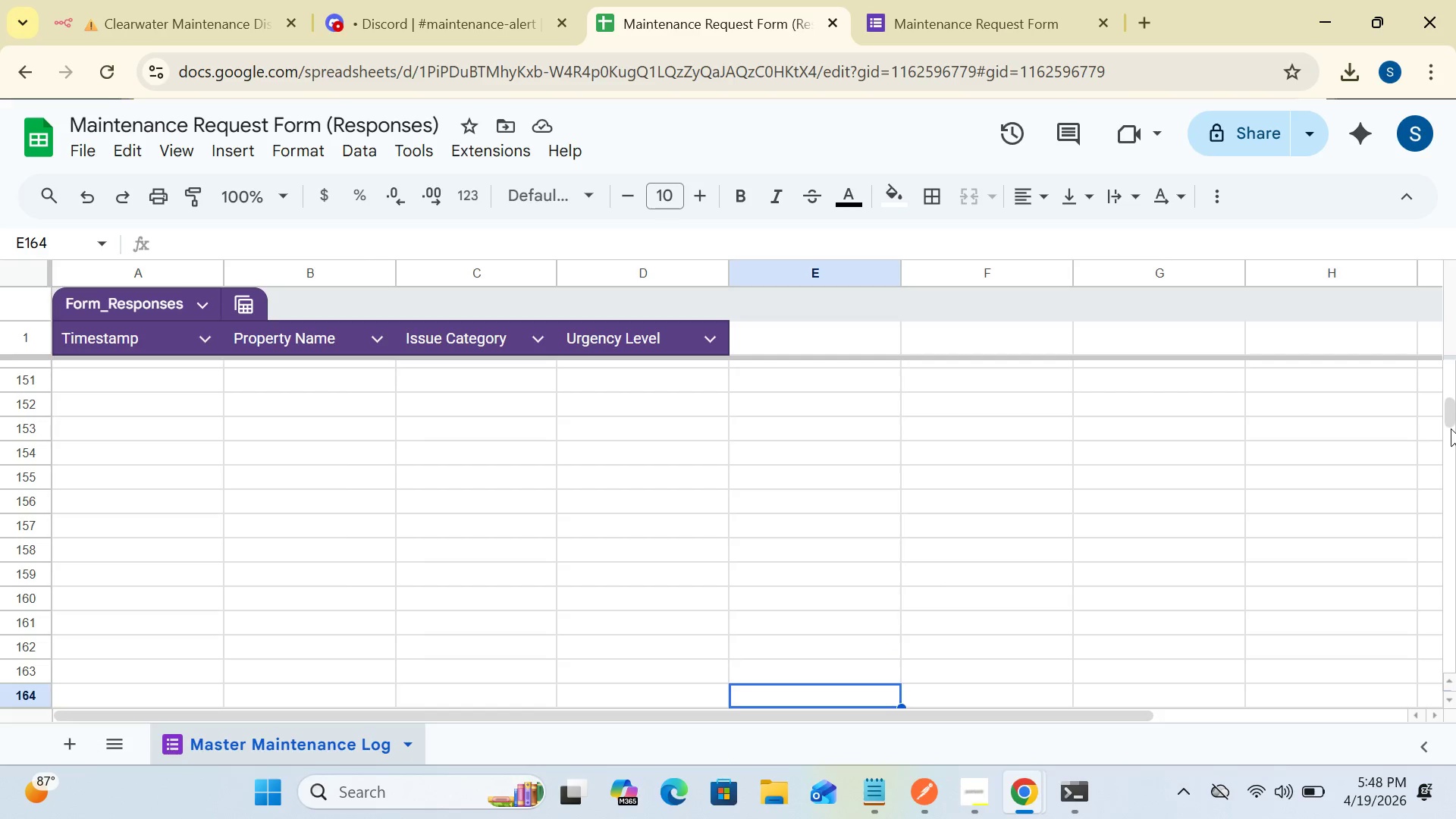 
key(ArrowDown)
 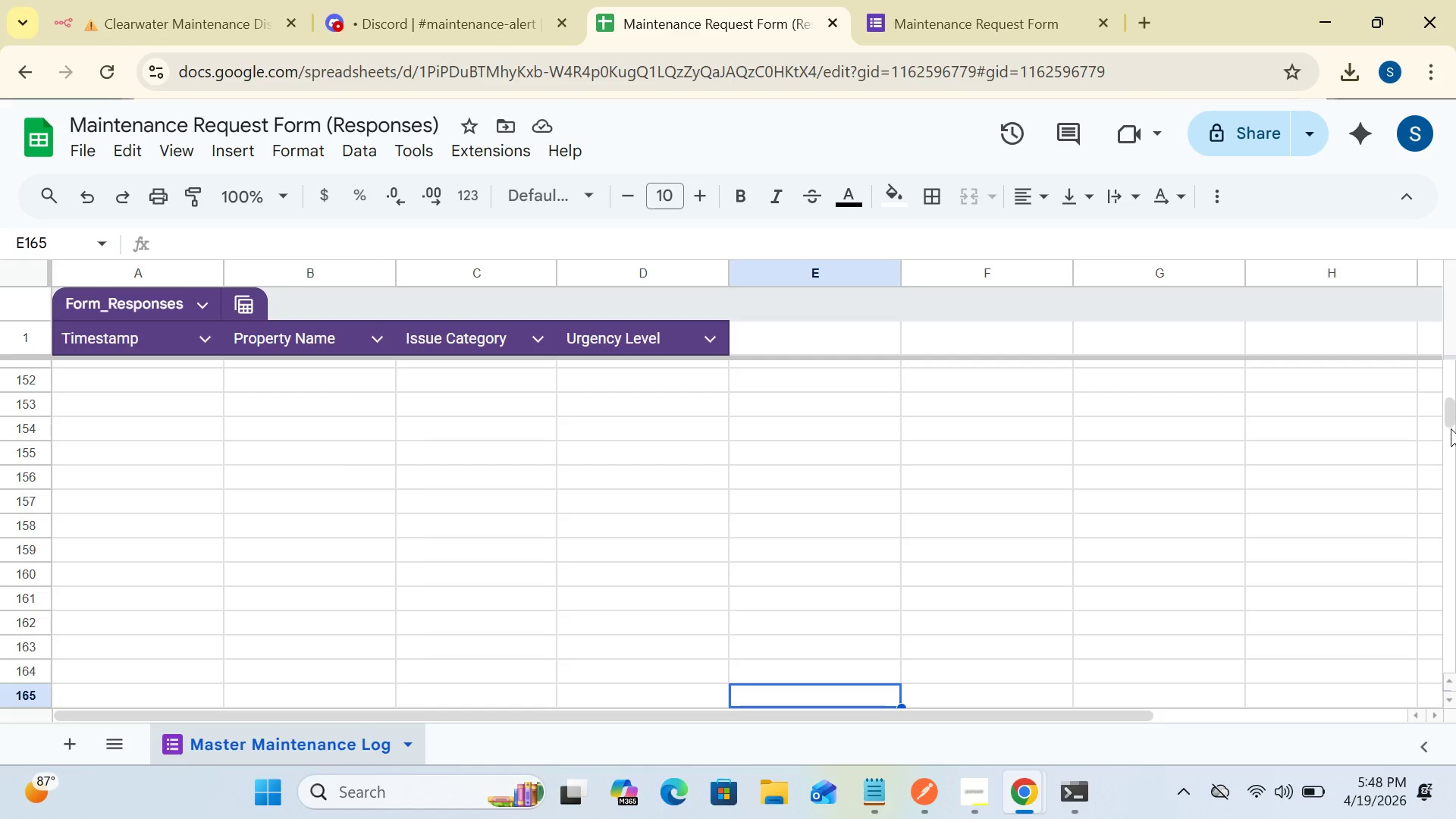 
key(ArrowDown)
 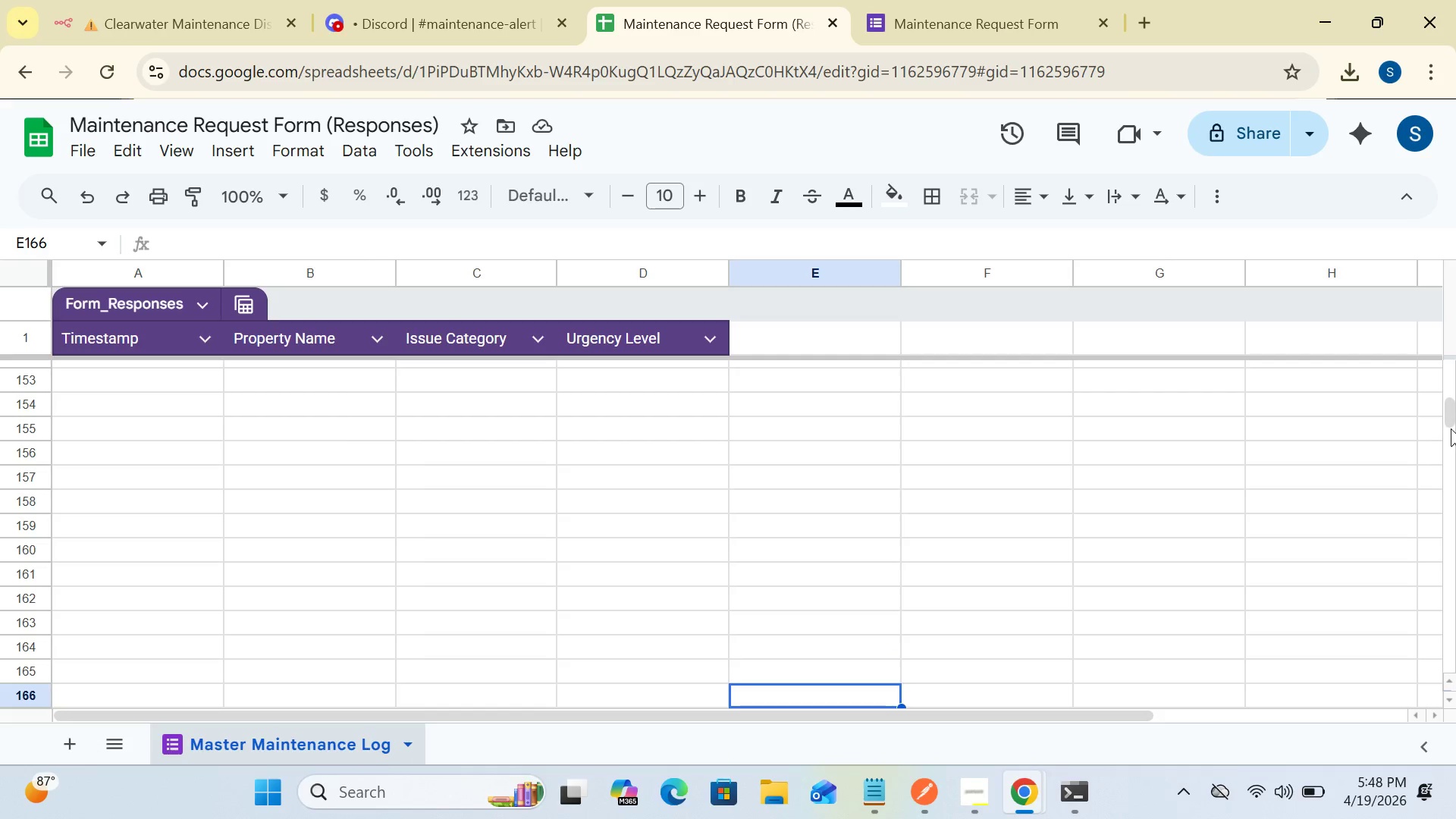 
key(ArrowDown)
 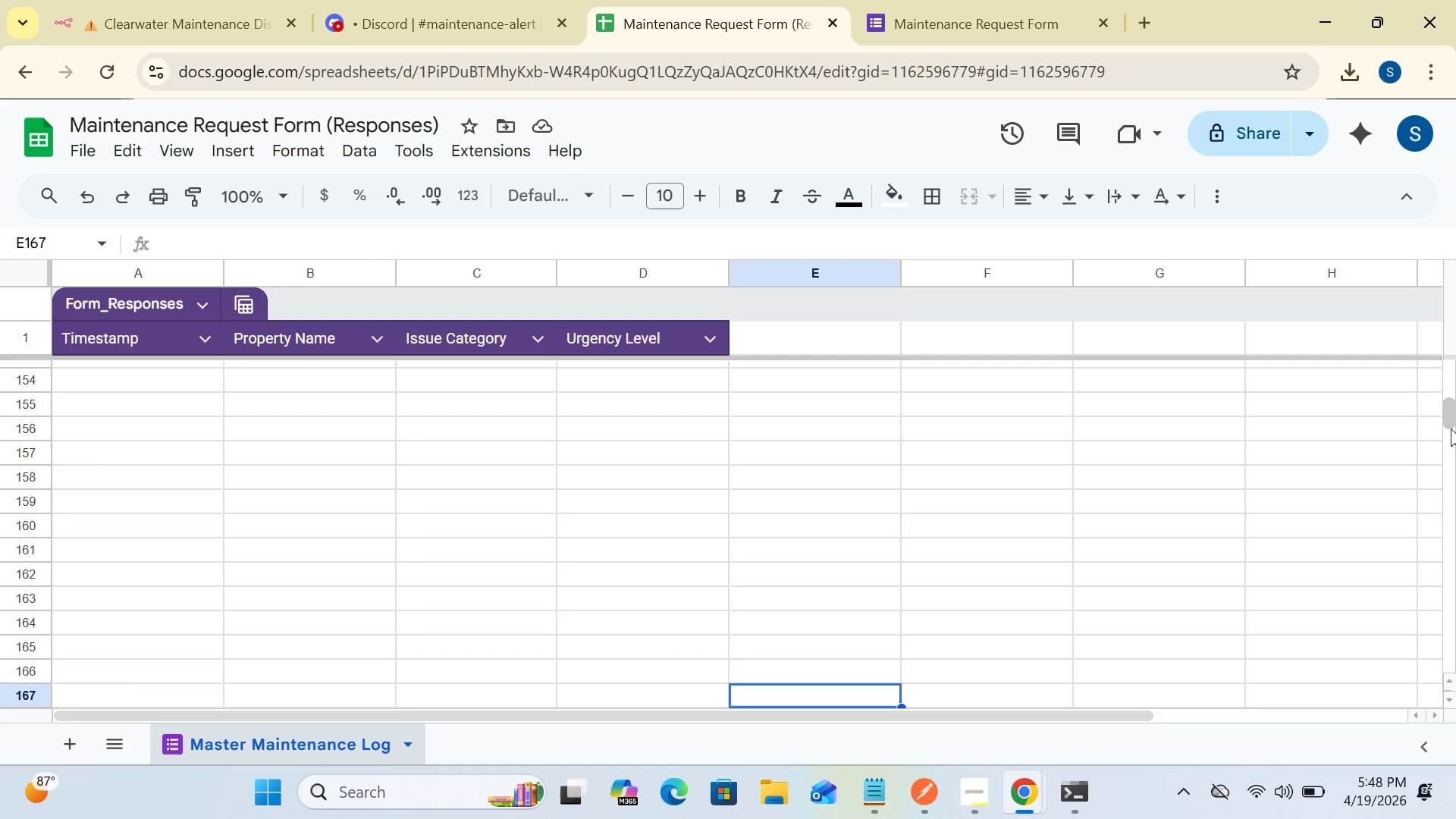 
key(ArrowDown)
 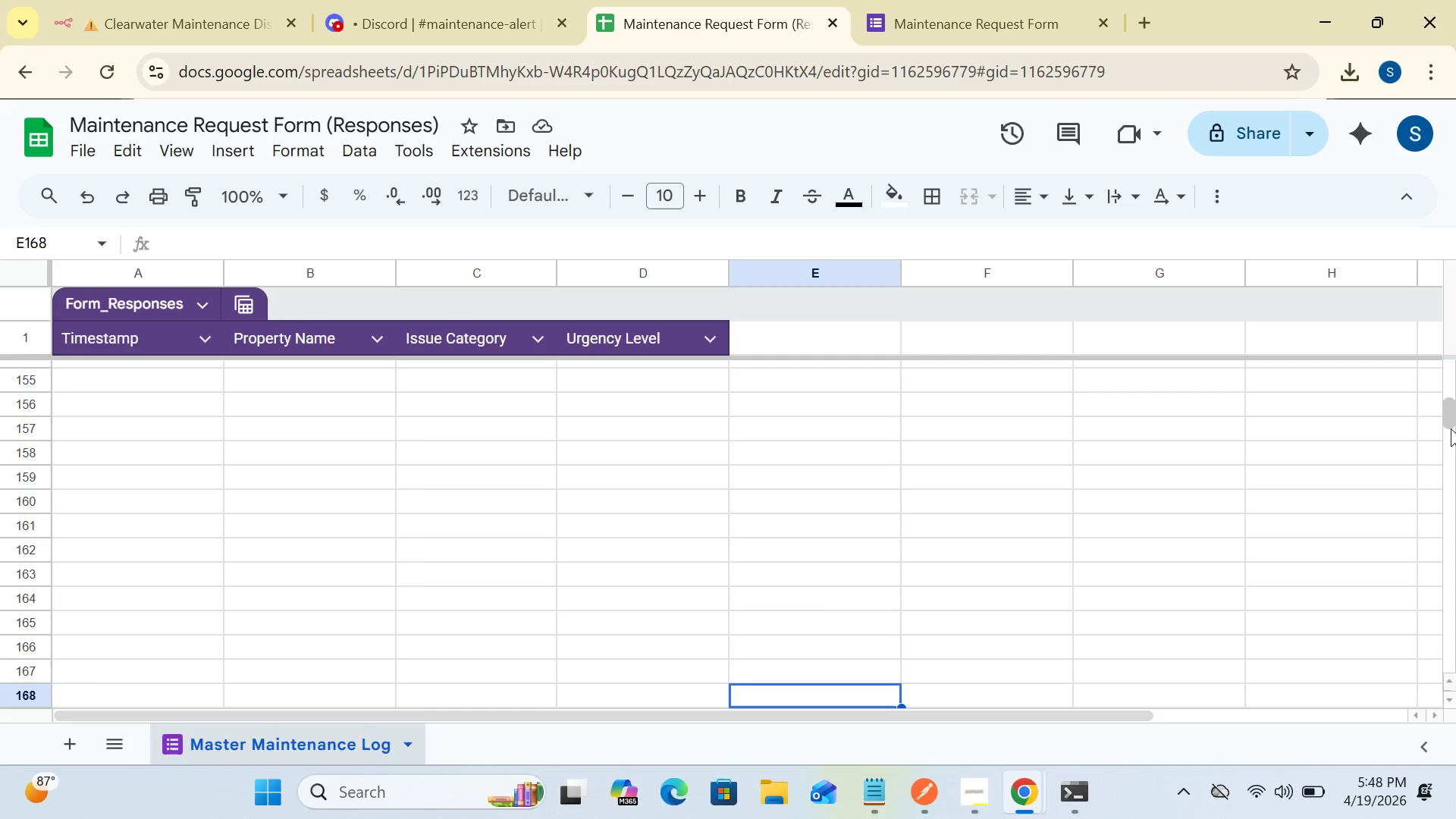 
key(ArrowDown)
 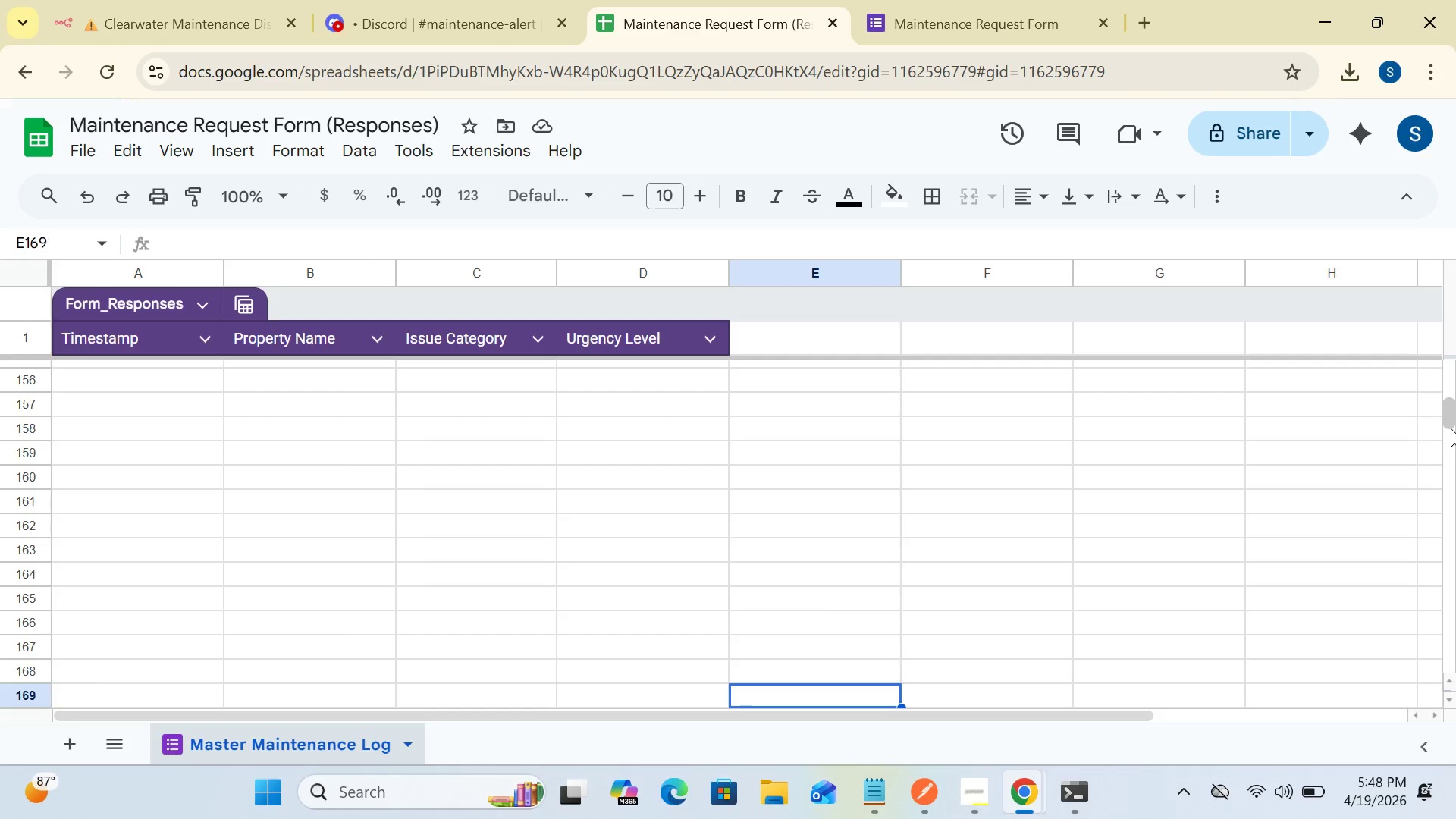 
key(ArrowDown)
 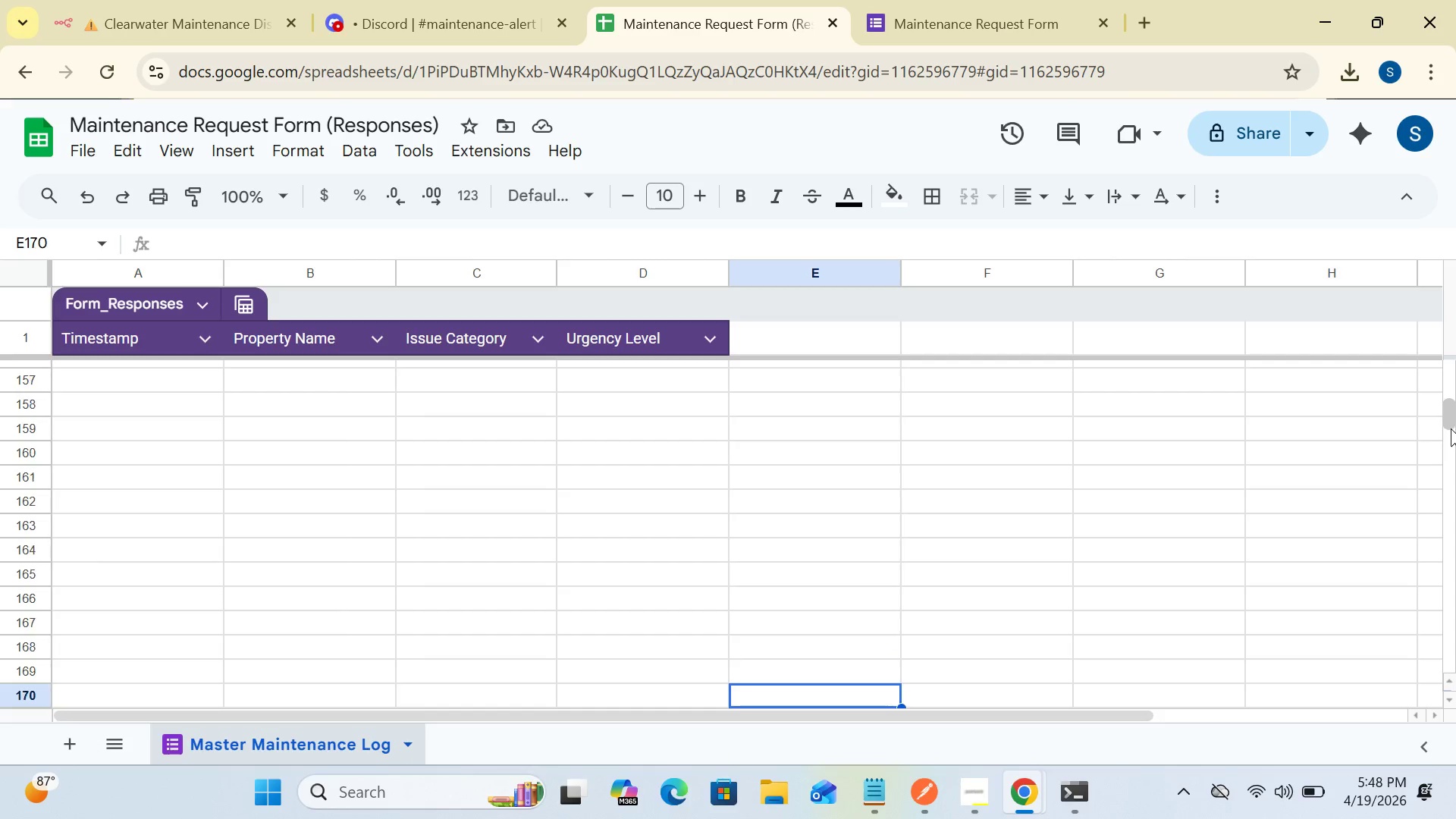 
key(ArrowDown)
 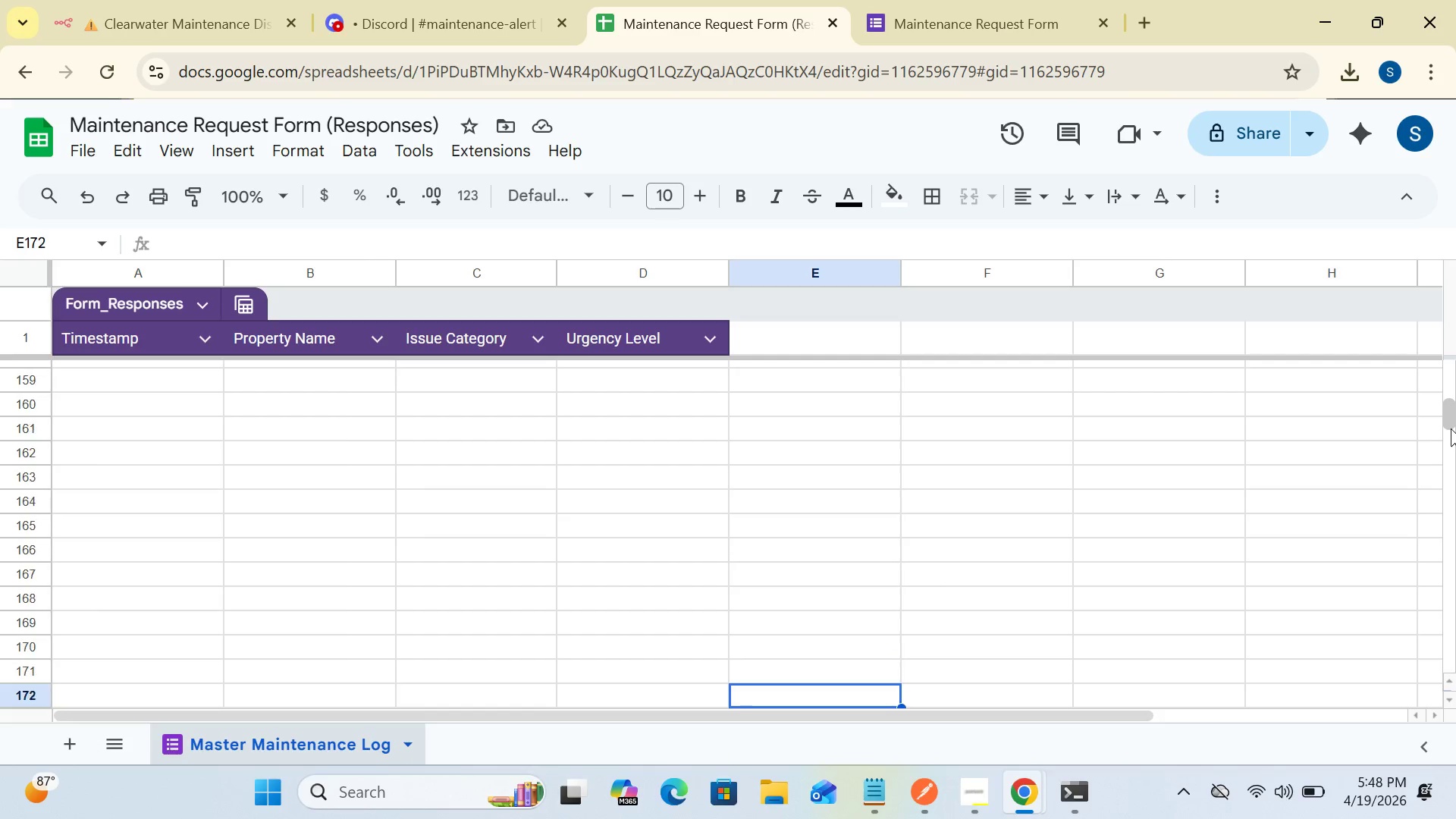 
key(ArrowDown)
 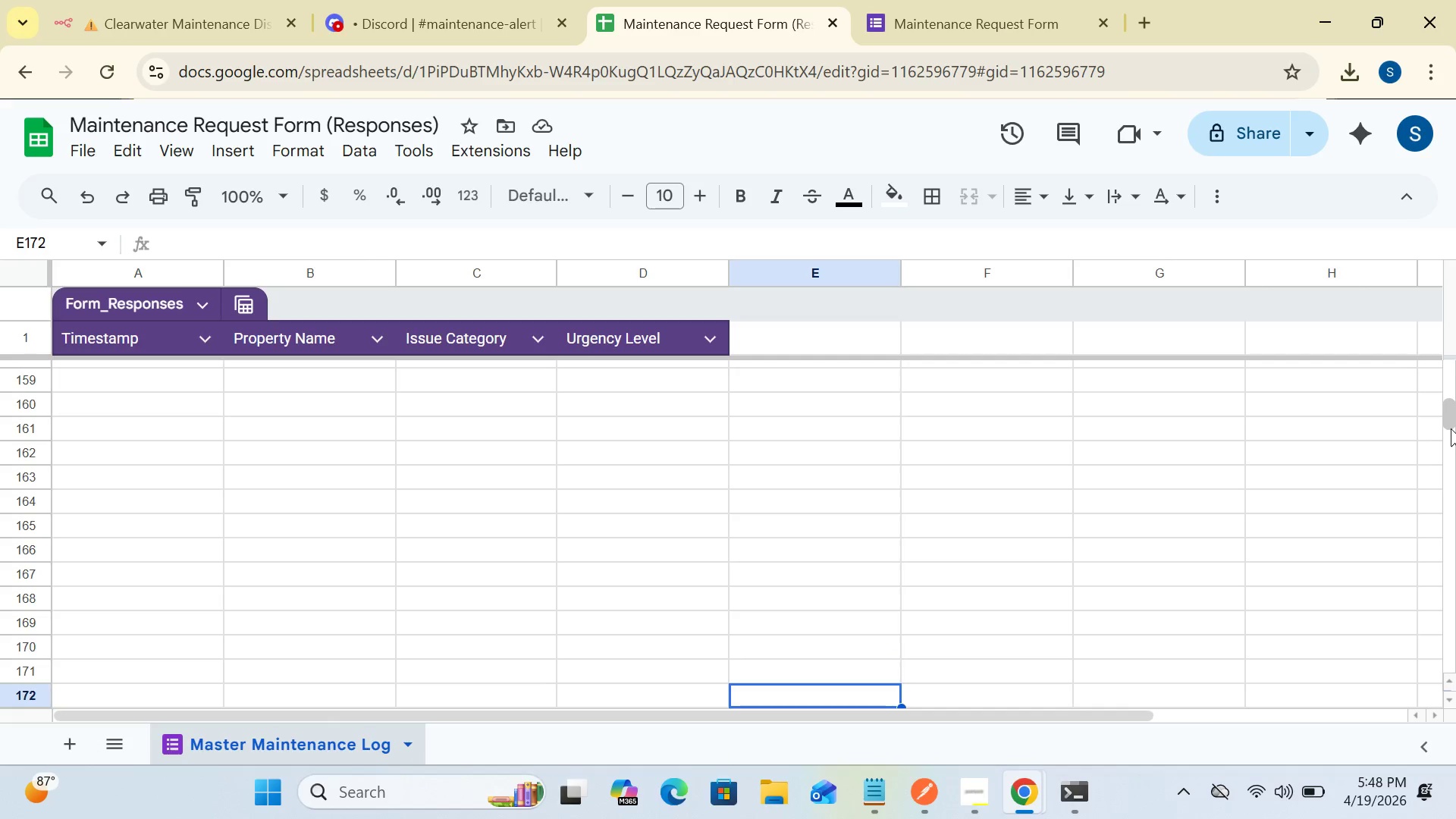 
key(ArrowDown)
 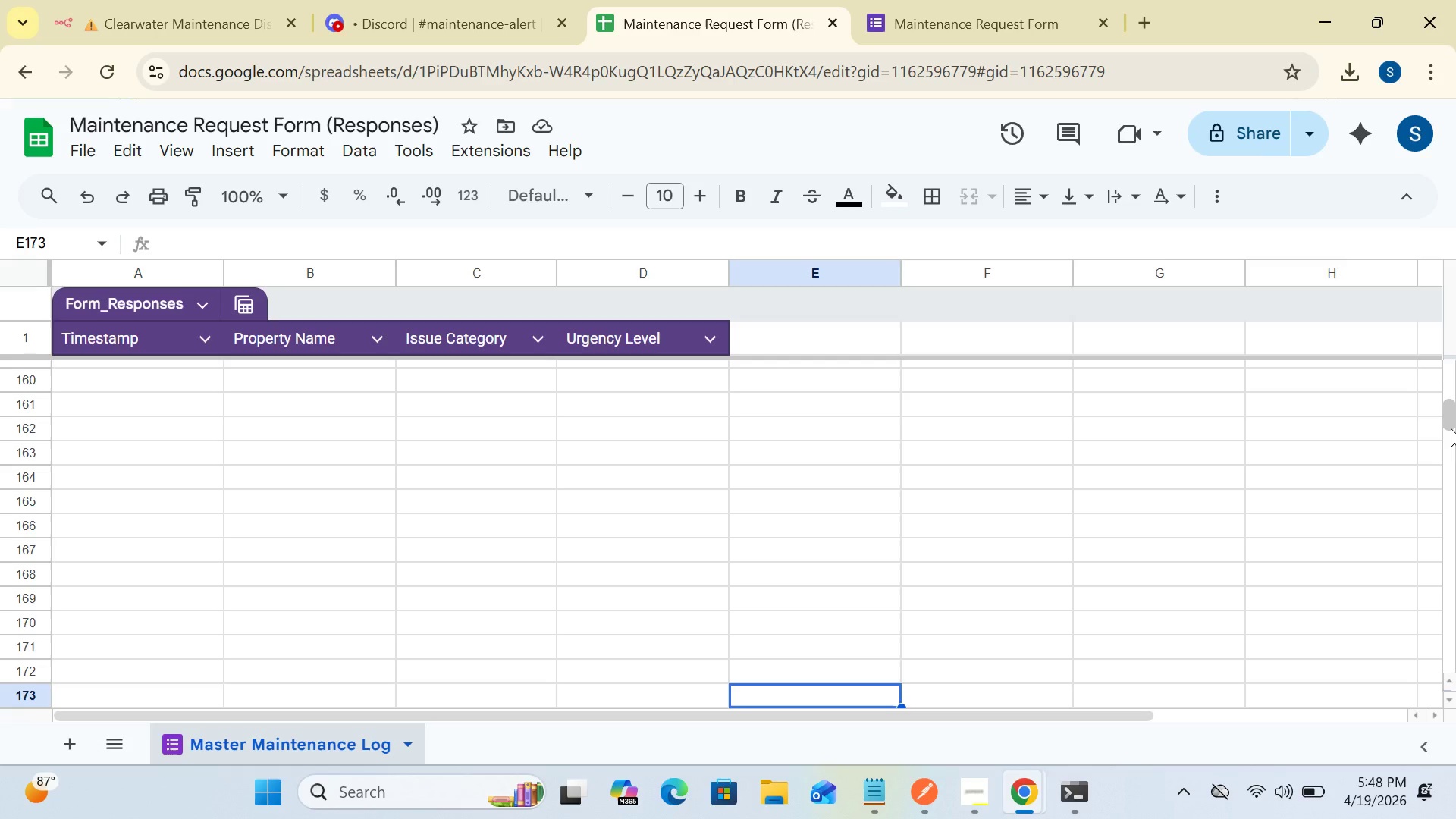 
key(ArrowDown)
 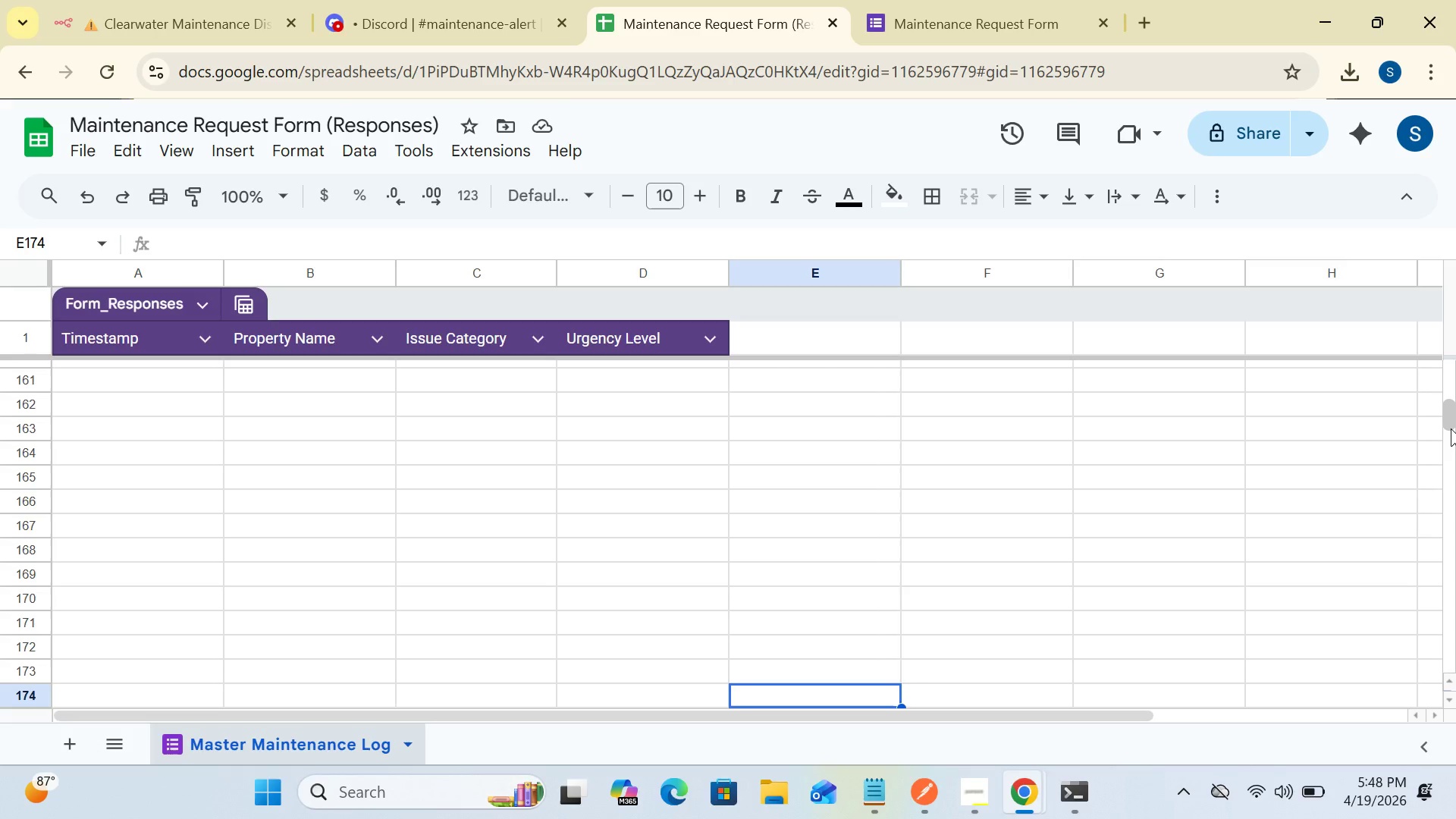 
key(ArrowDown)
 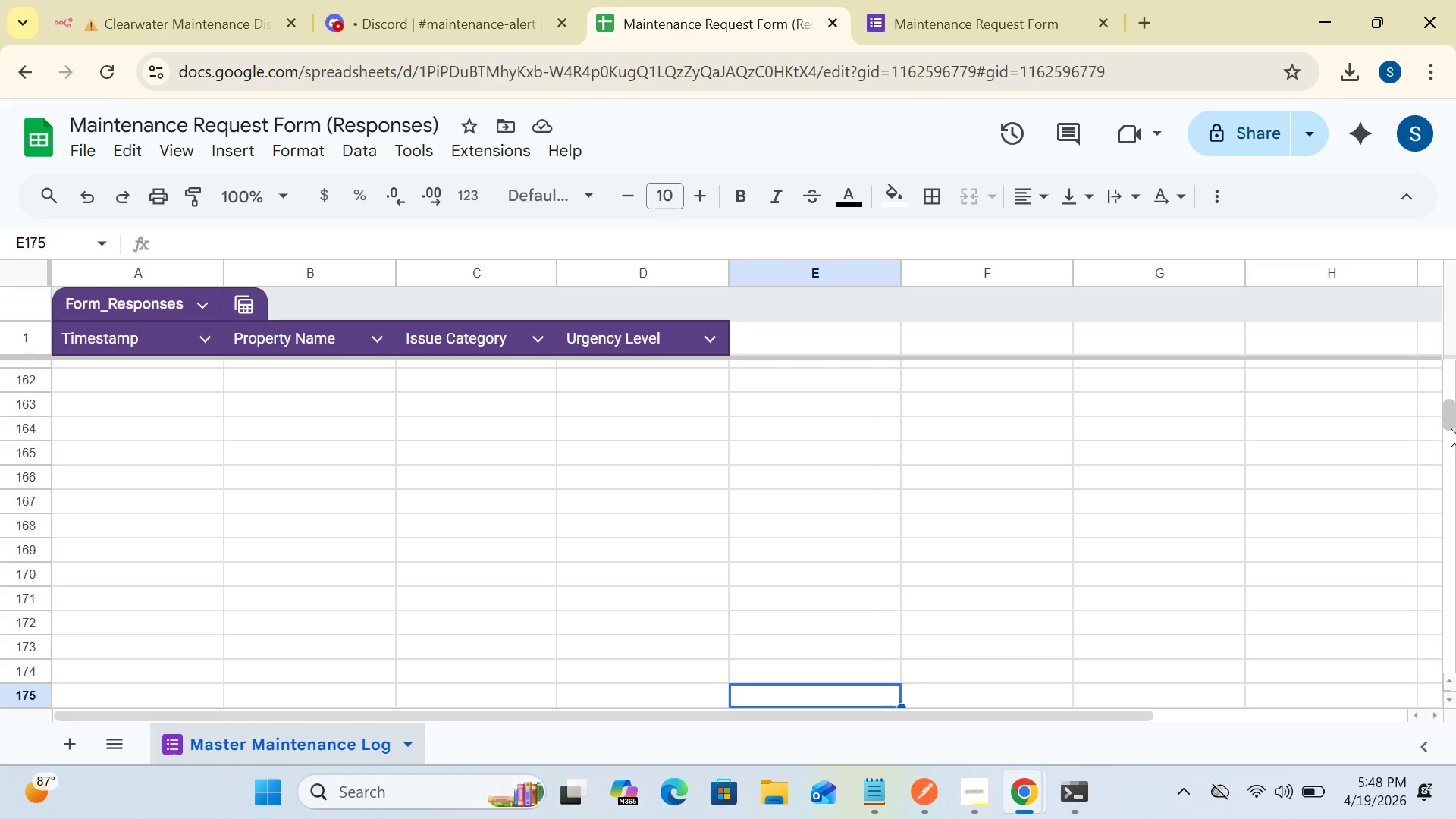 
hold_key(key=ArrowDown, duration=1.12)
 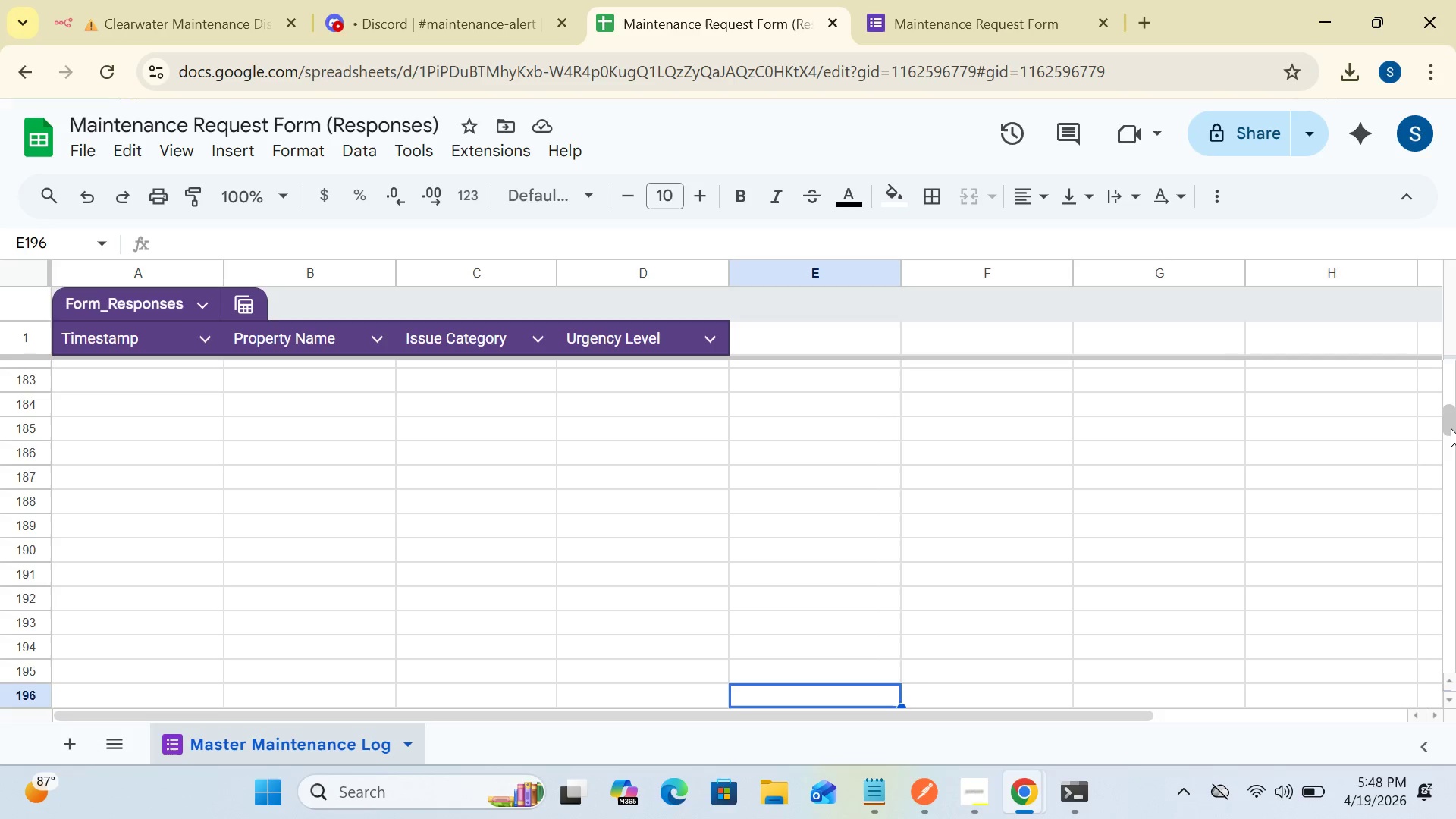 
key(ArrowDown)
 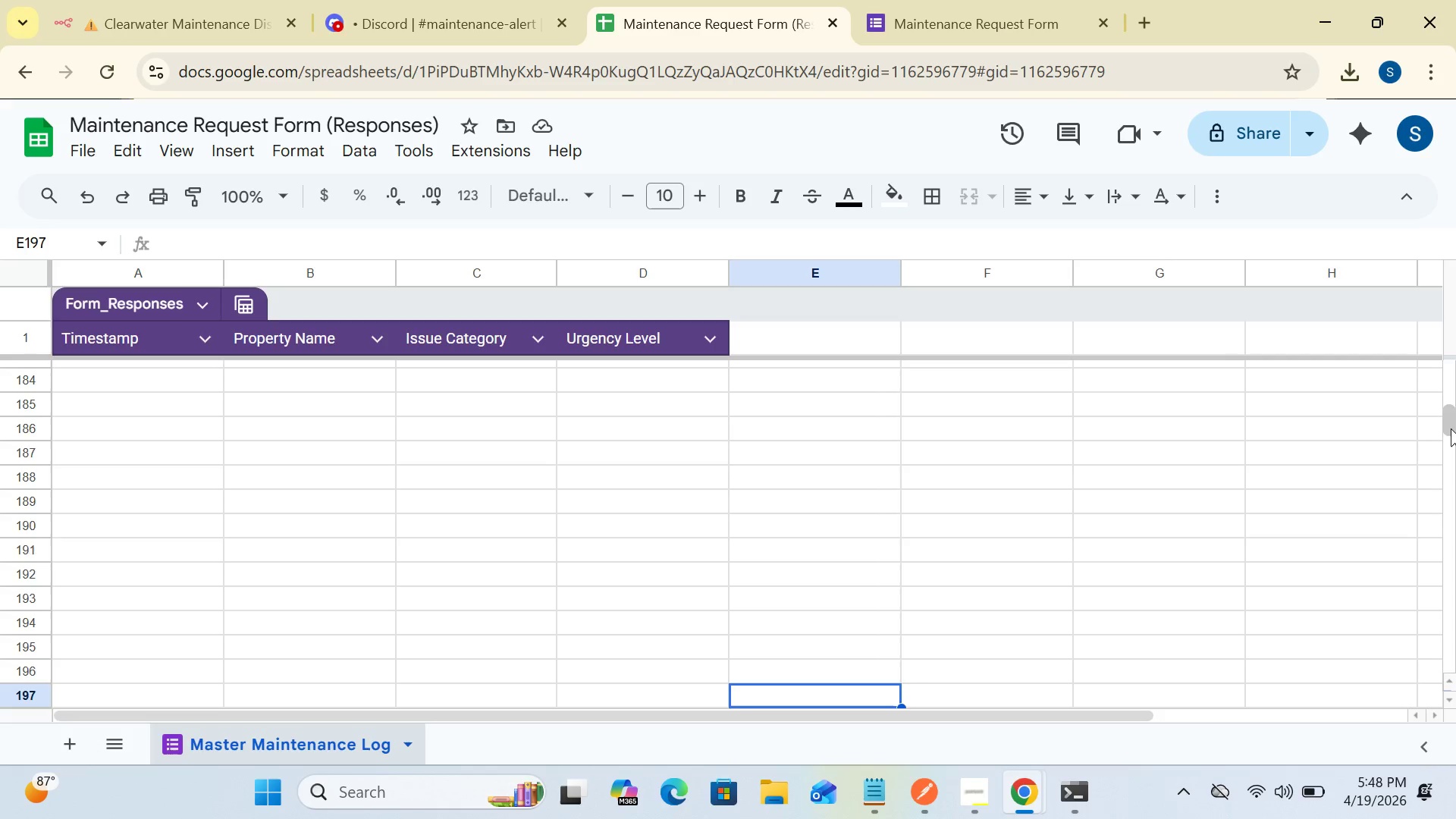 
key(ArrowDown)
 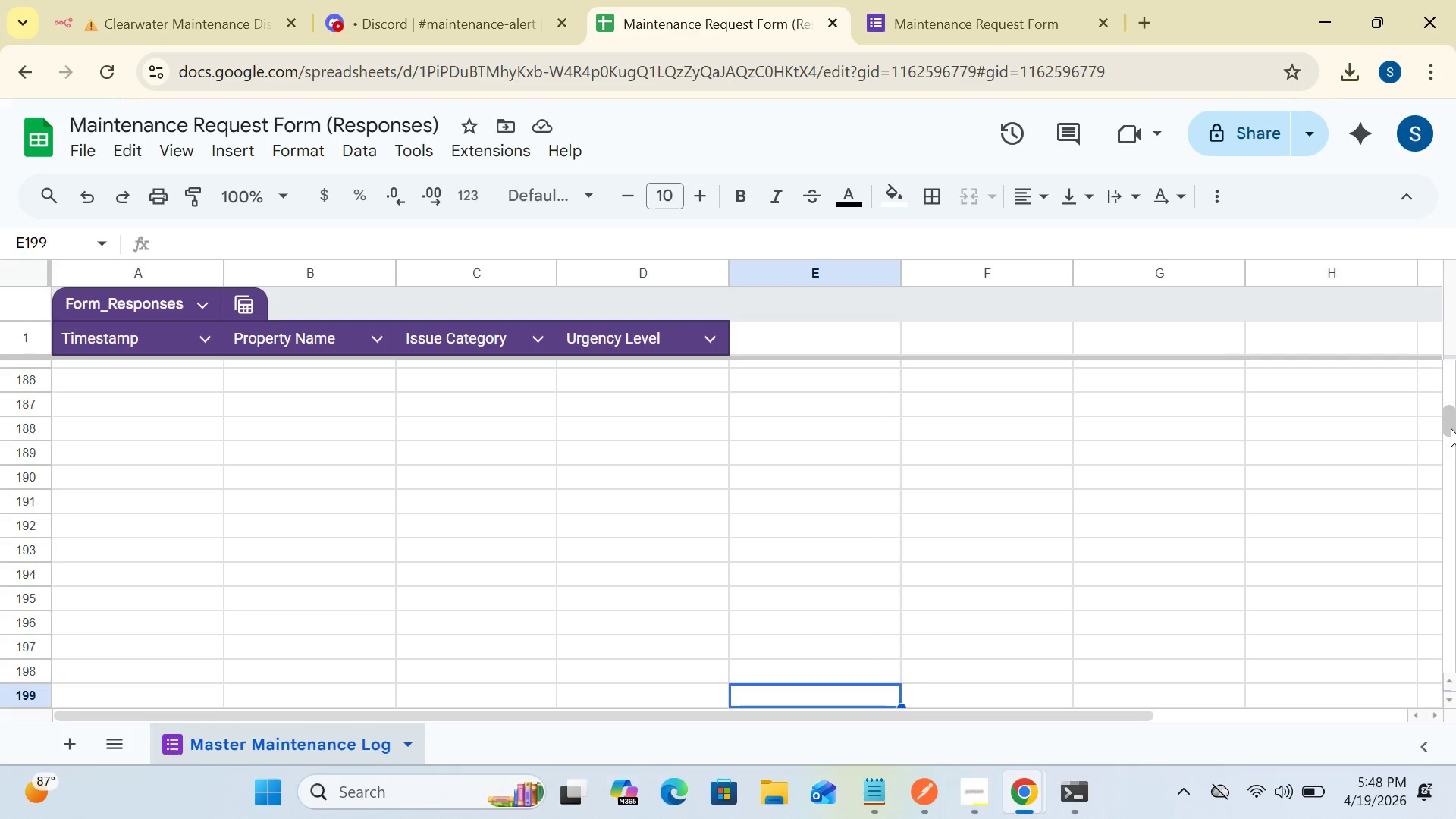 
key(ArrowDown)
 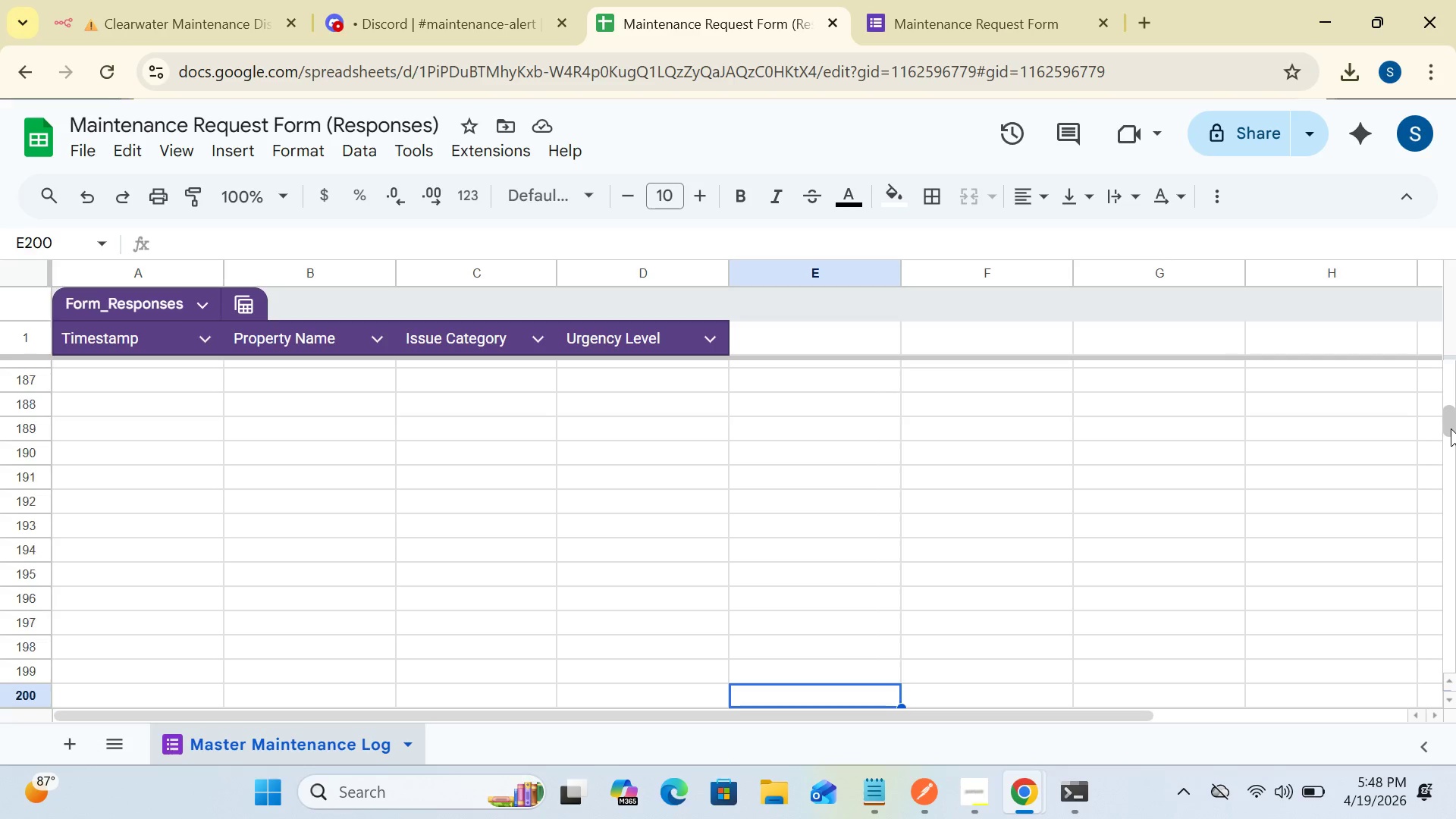 
key(ArrowDown)
 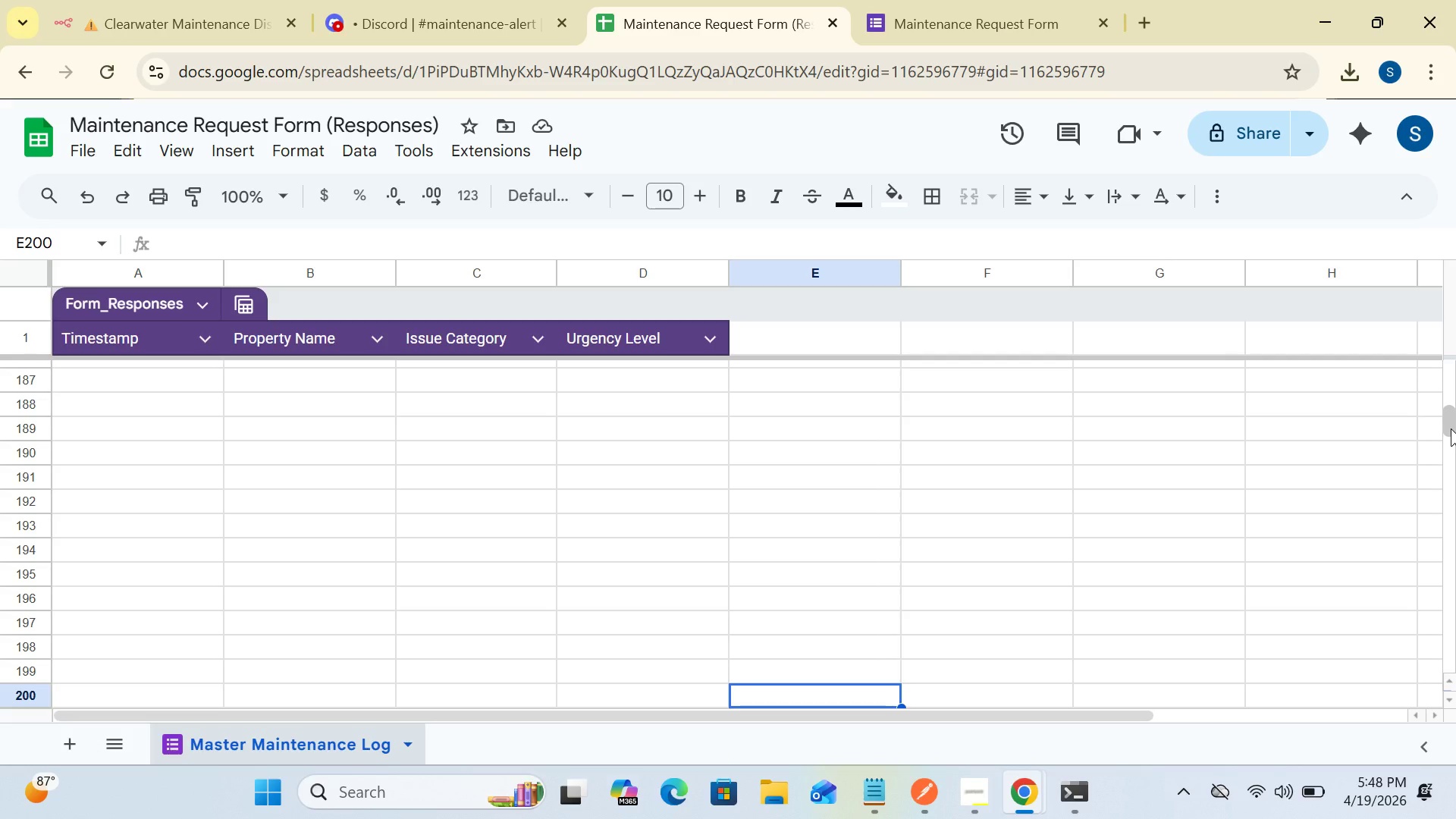 
key(ArrowDown)
 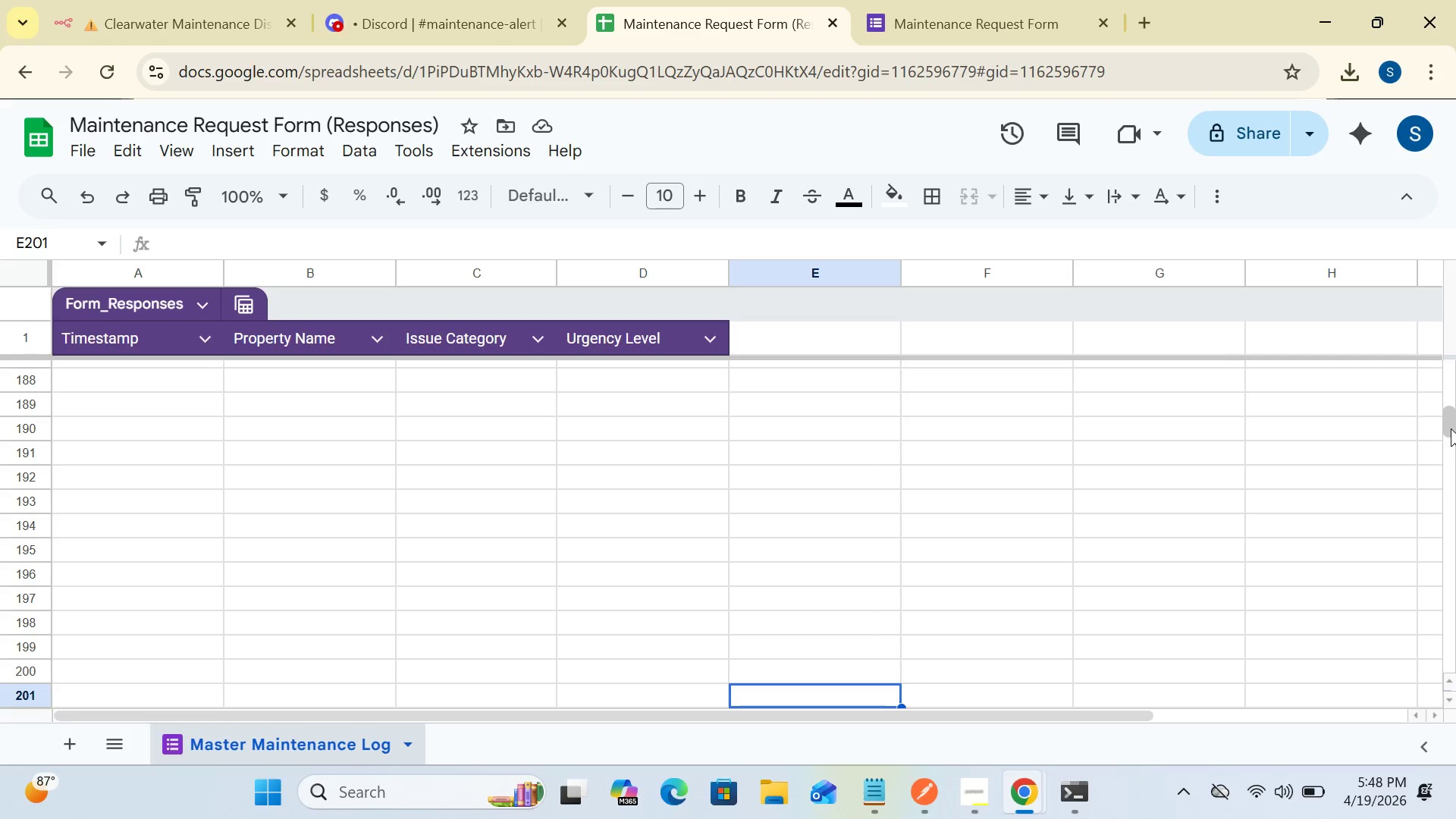 
key(ArrowDown)
 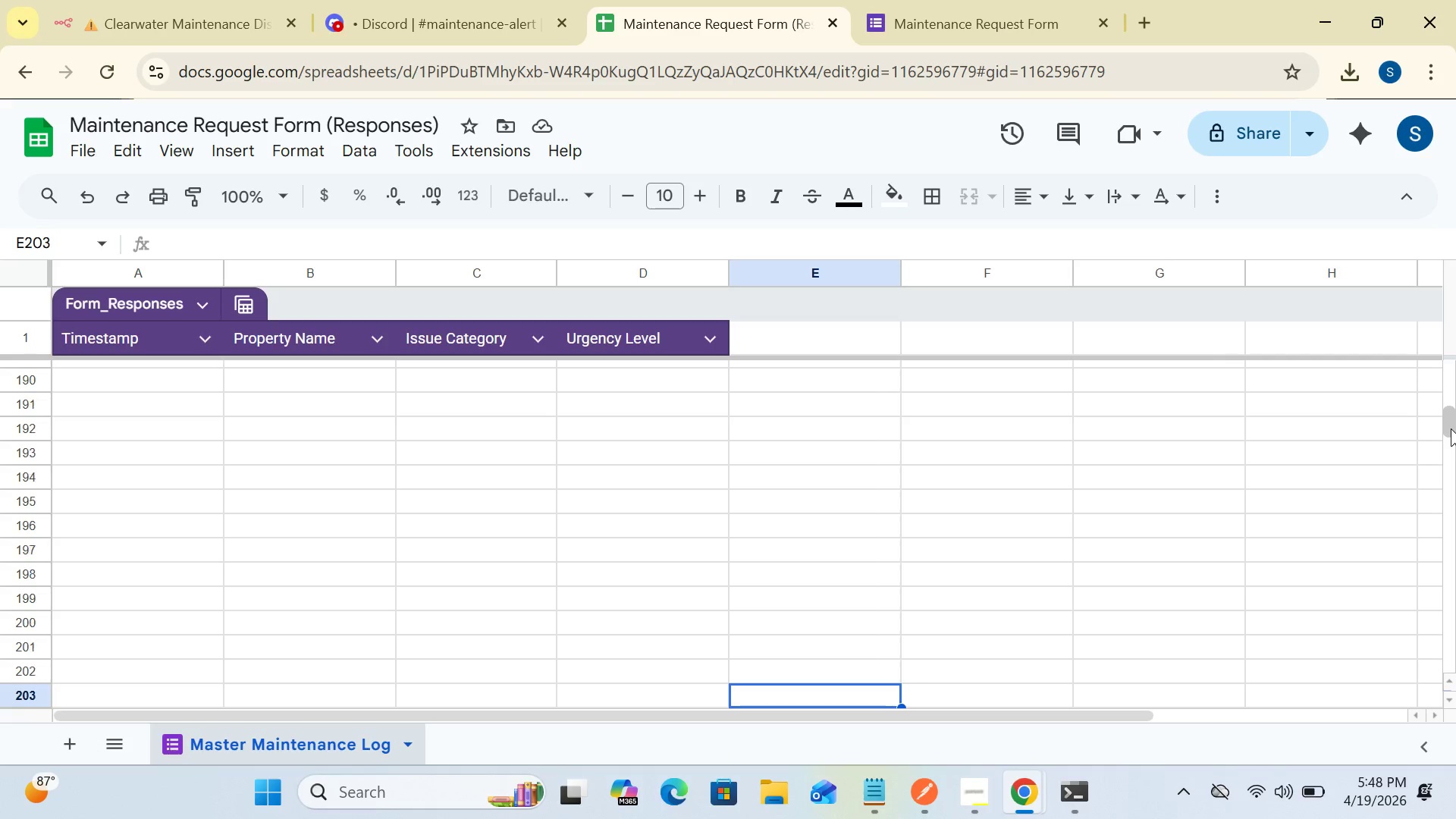 
key(ArrowDown)
 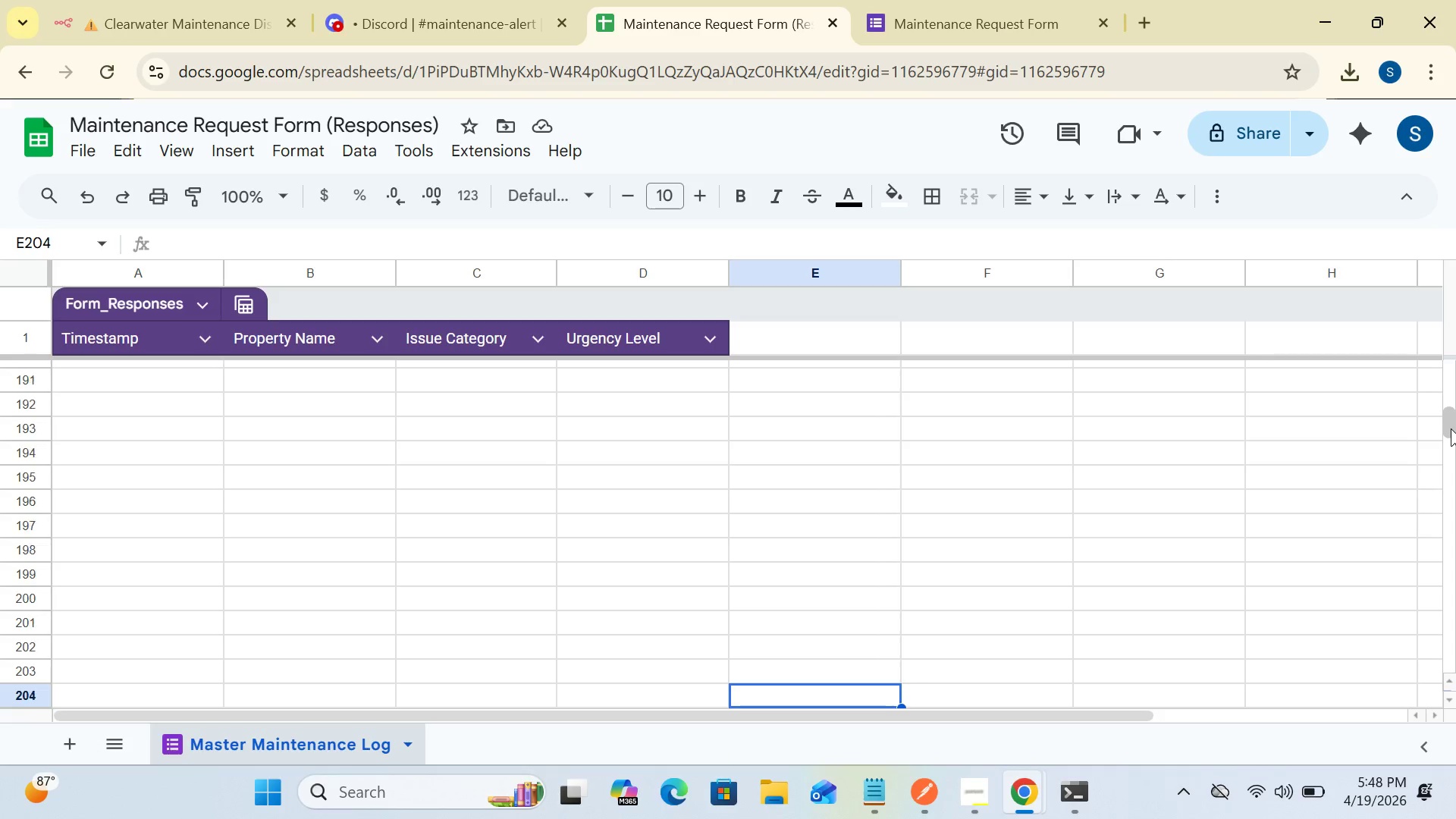 
key(ArrowDown)
 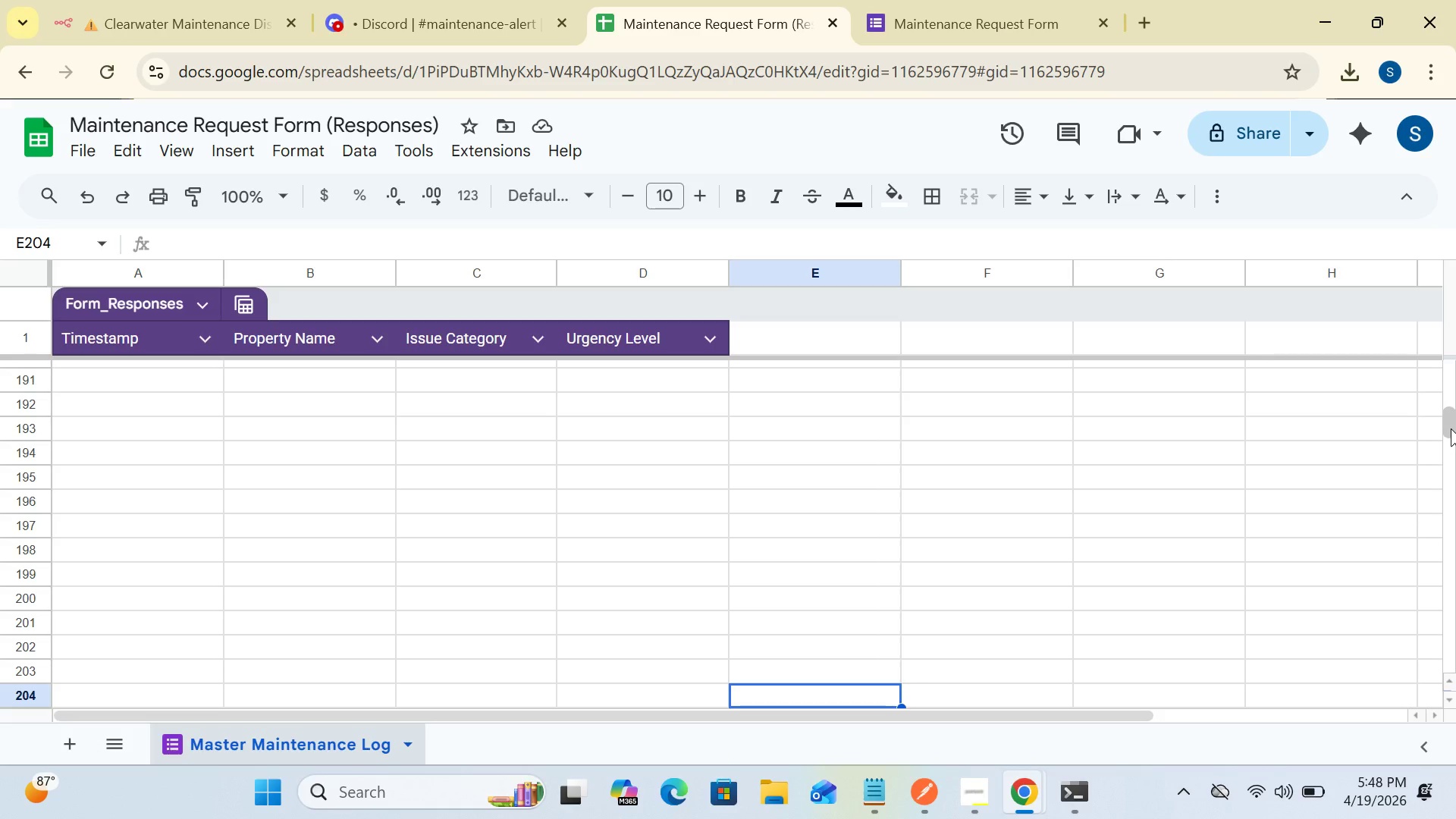 
key(ArrowDown)
 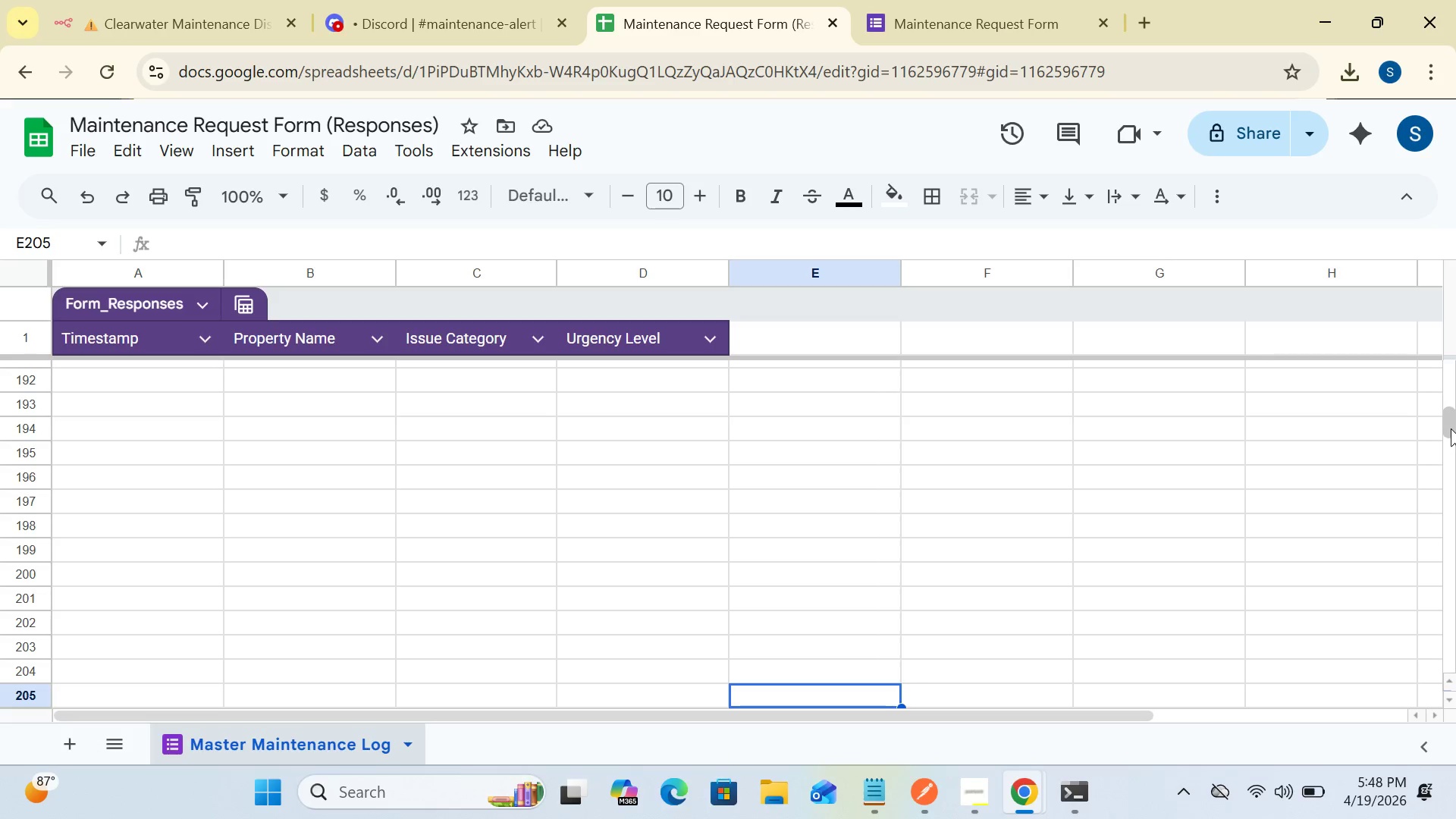 
key(ArrowDown)
 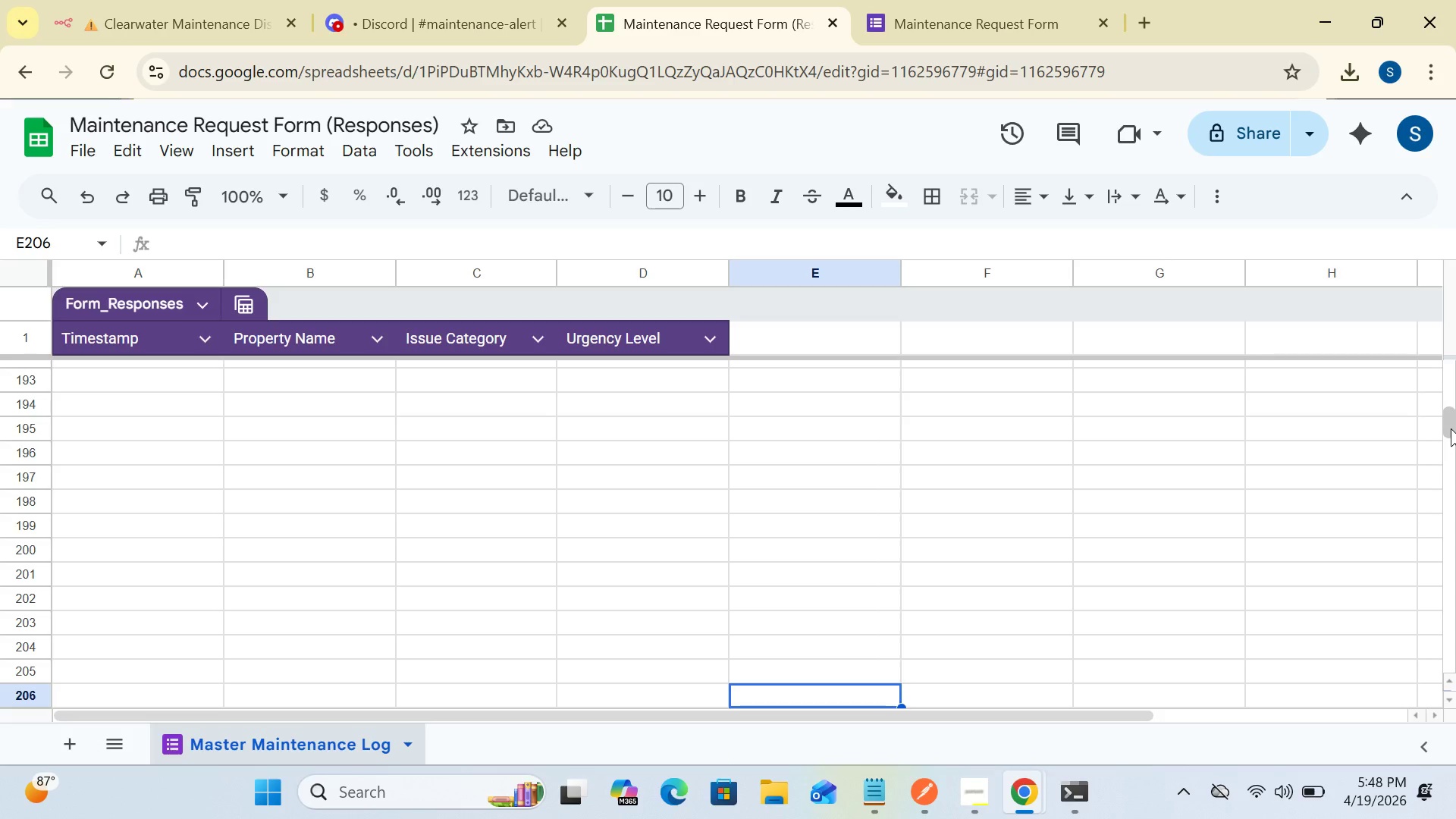 
key(ArrowDown)
 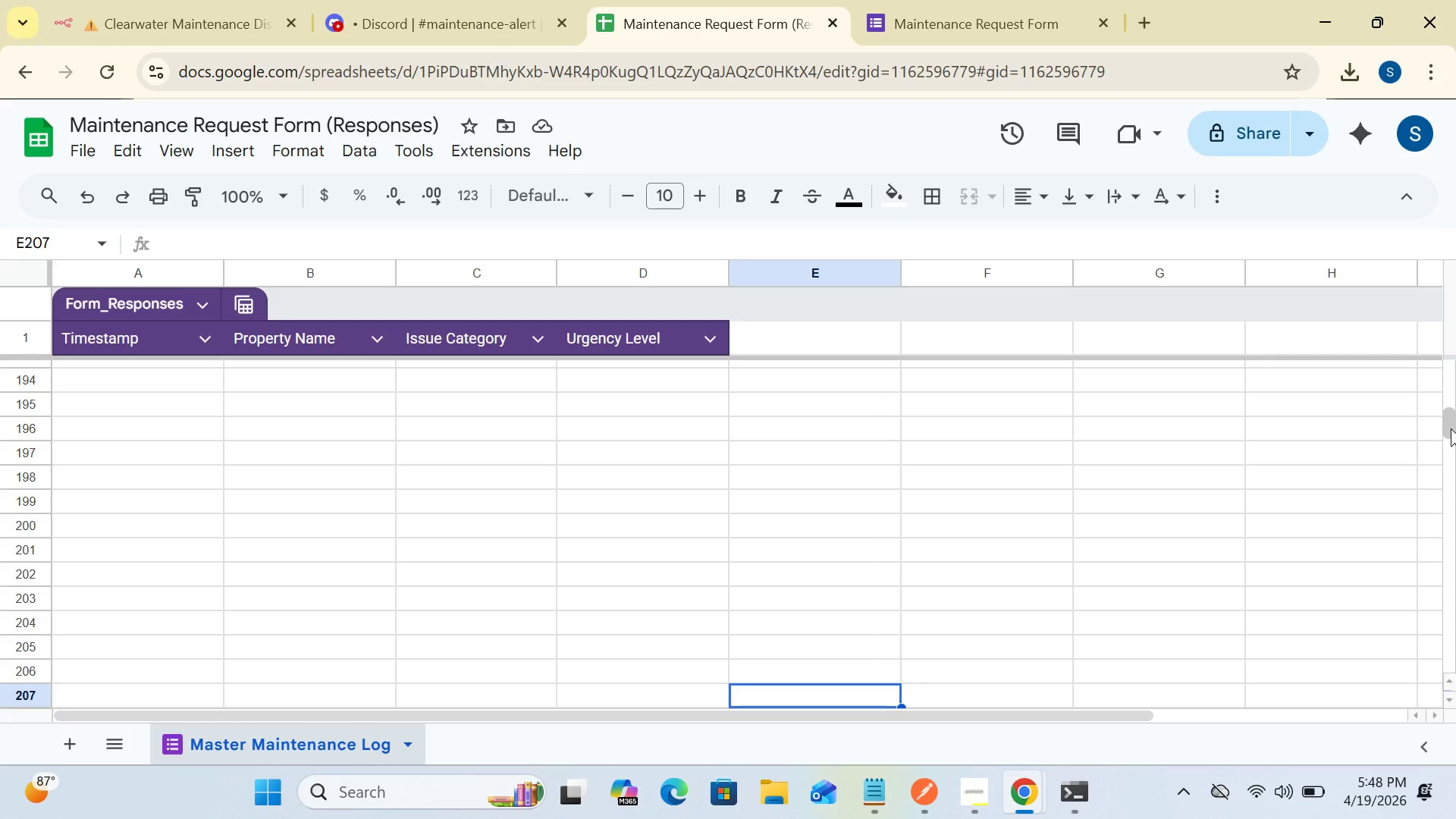 
key(ArrowDown)
 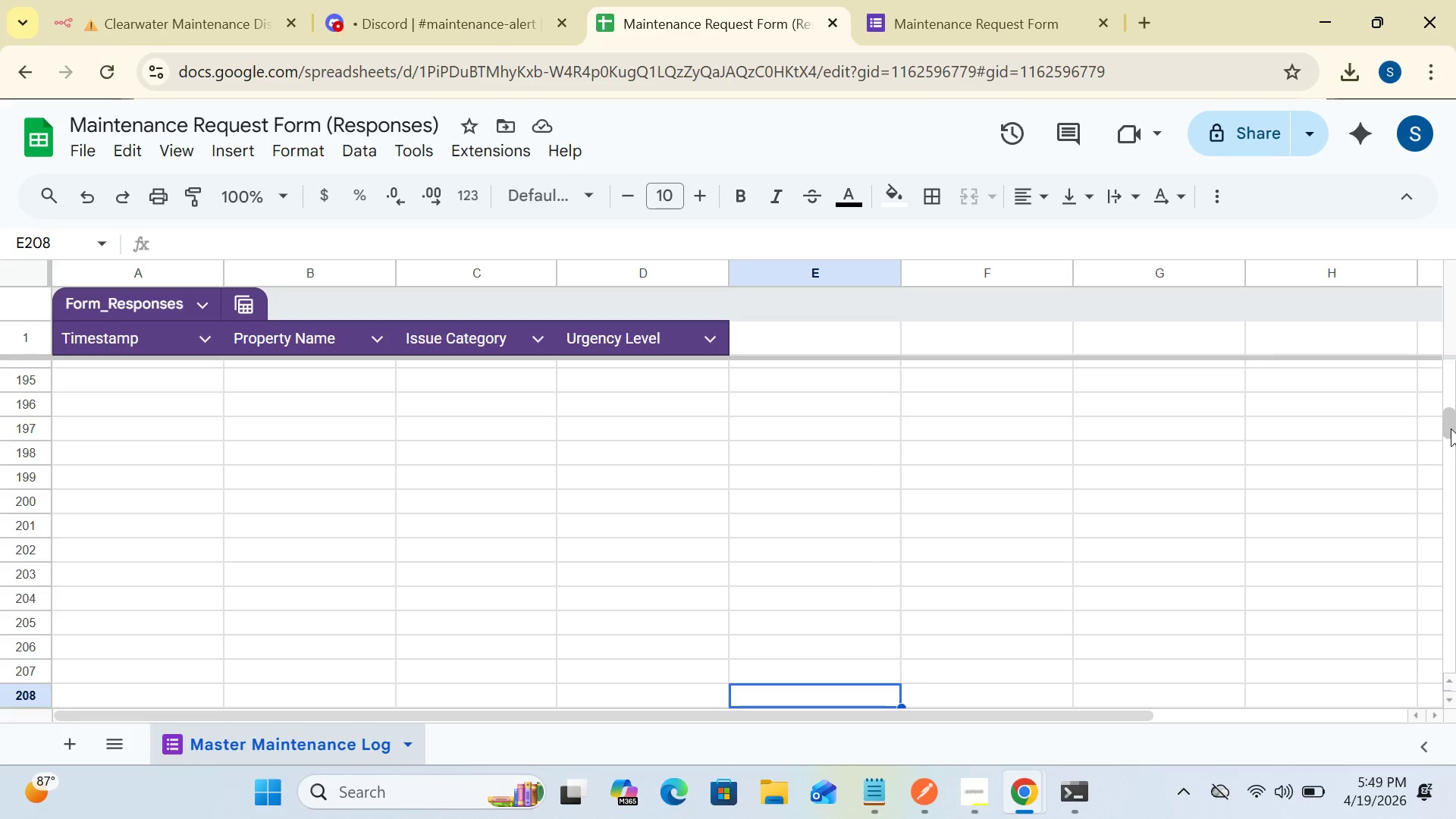 
key(ArrowDown)
 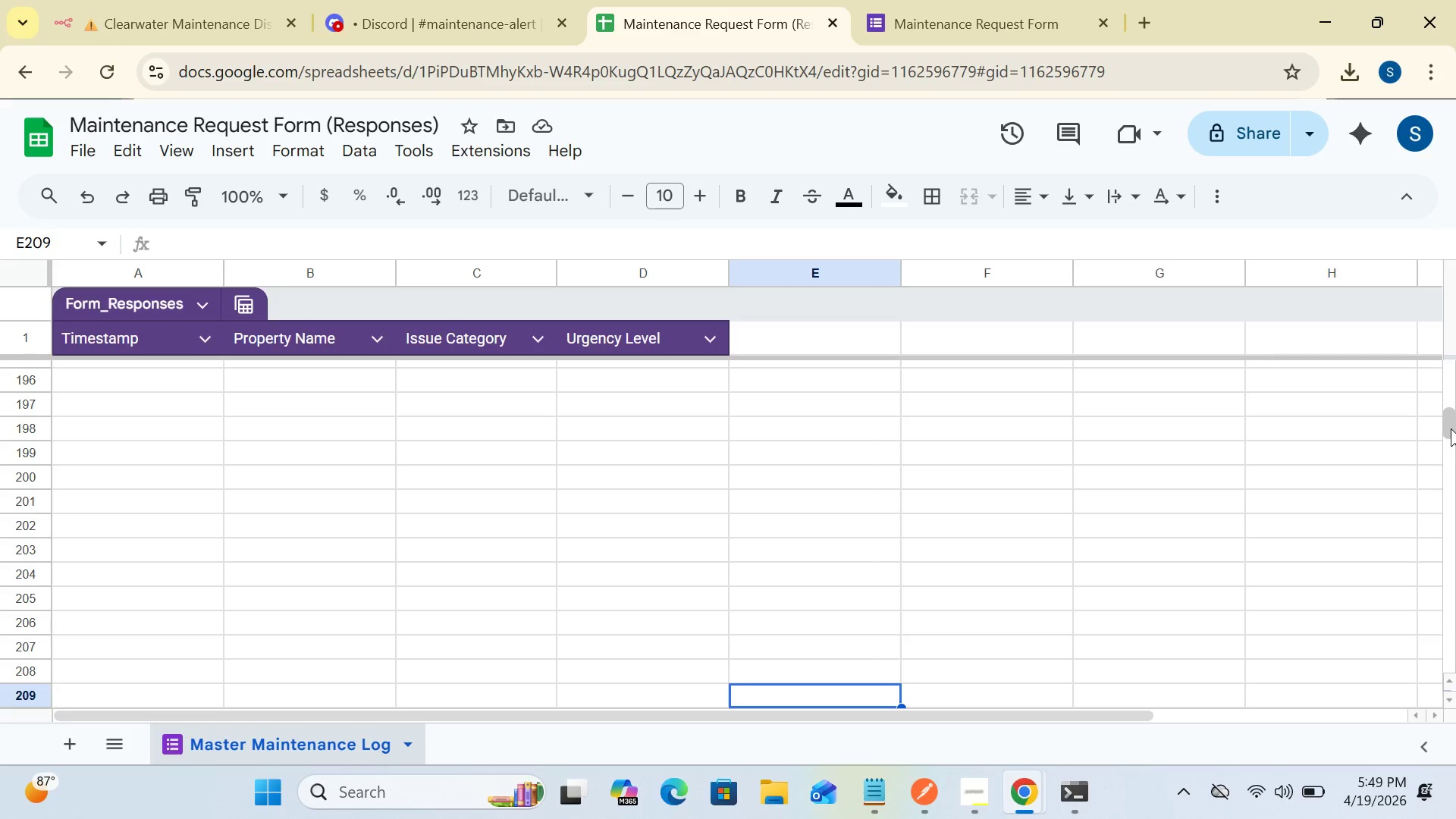 
key(ArrowDown)
 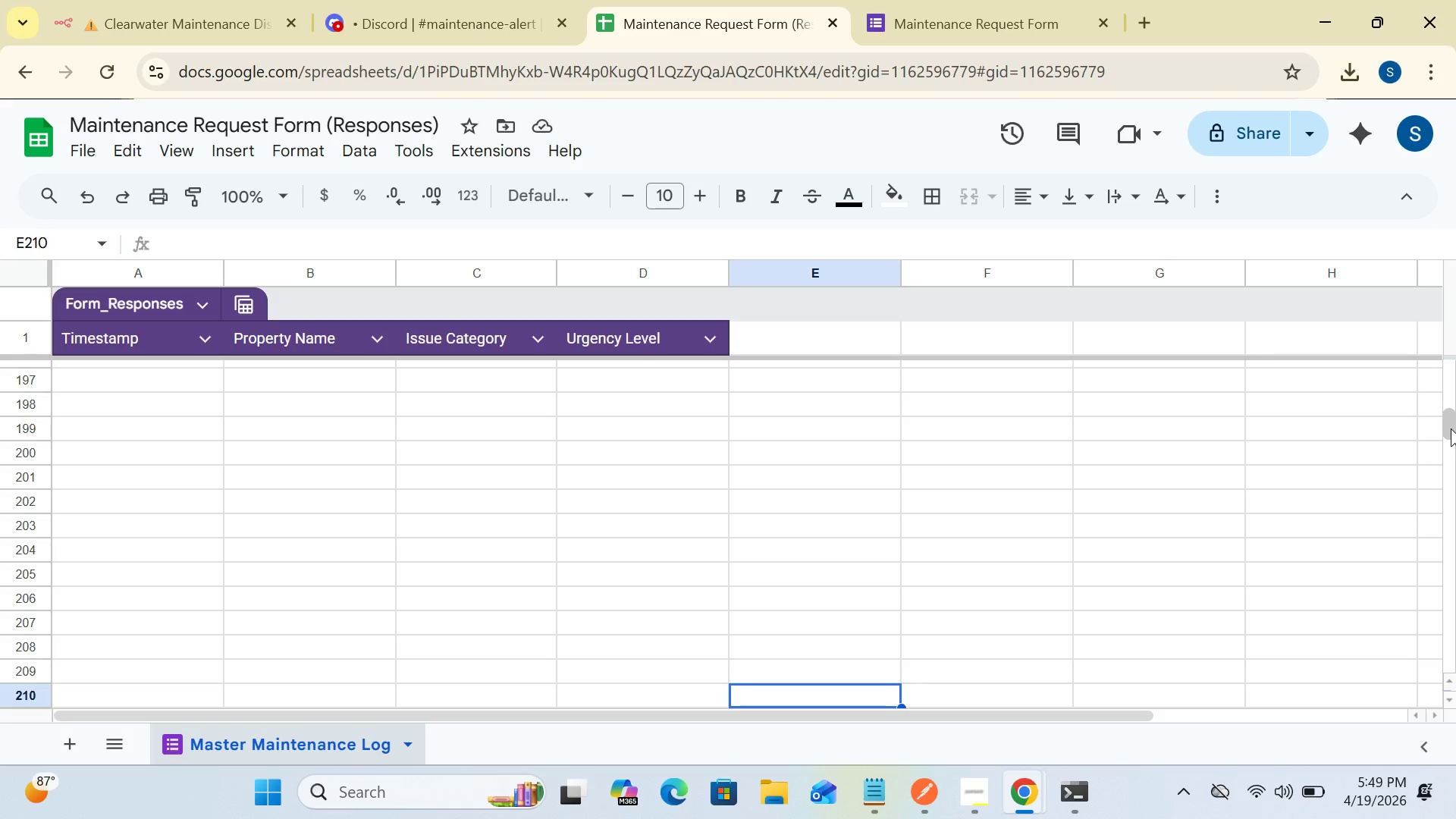 
key(ArrowDown)
 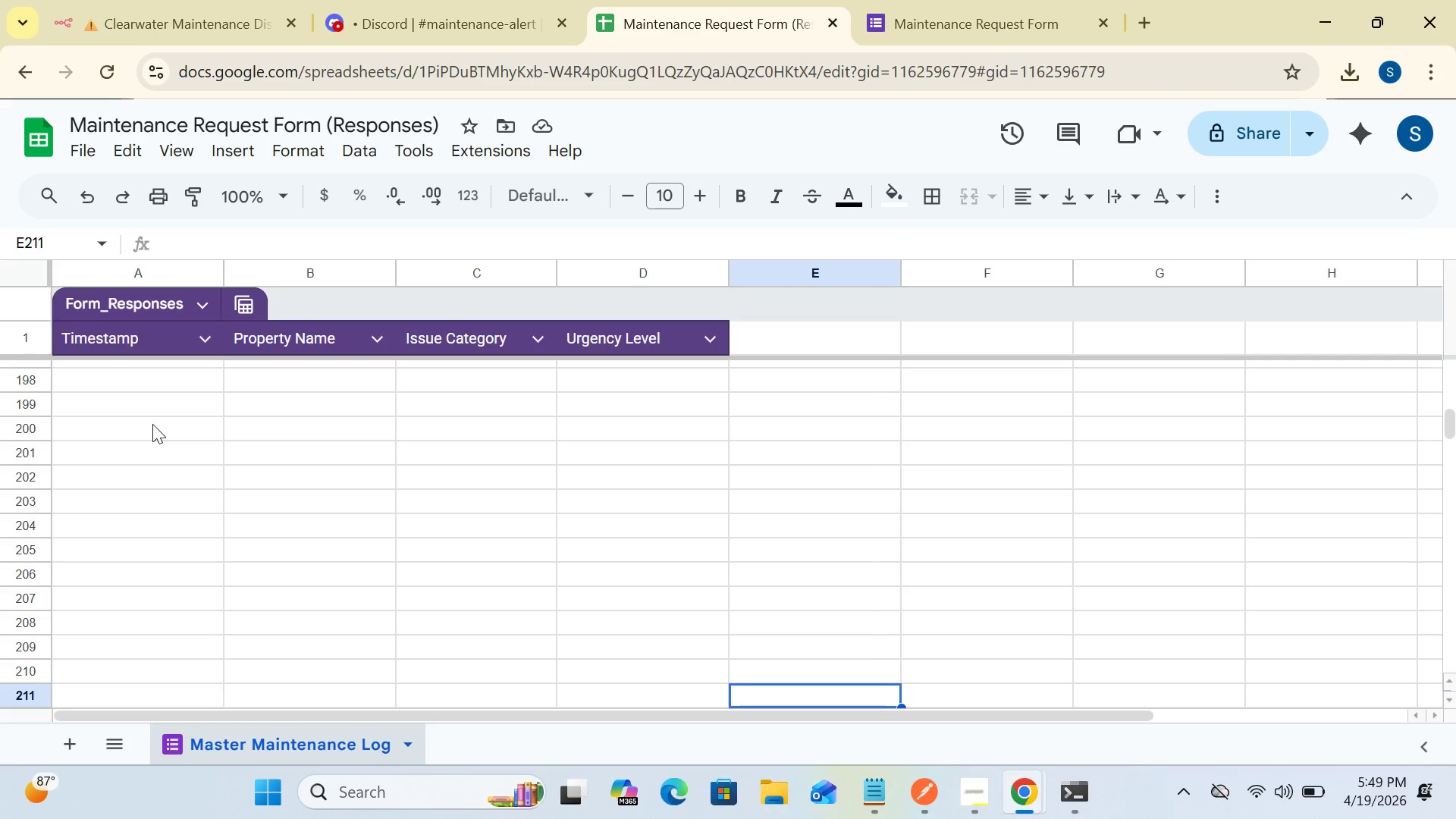 
wait(6.49)
 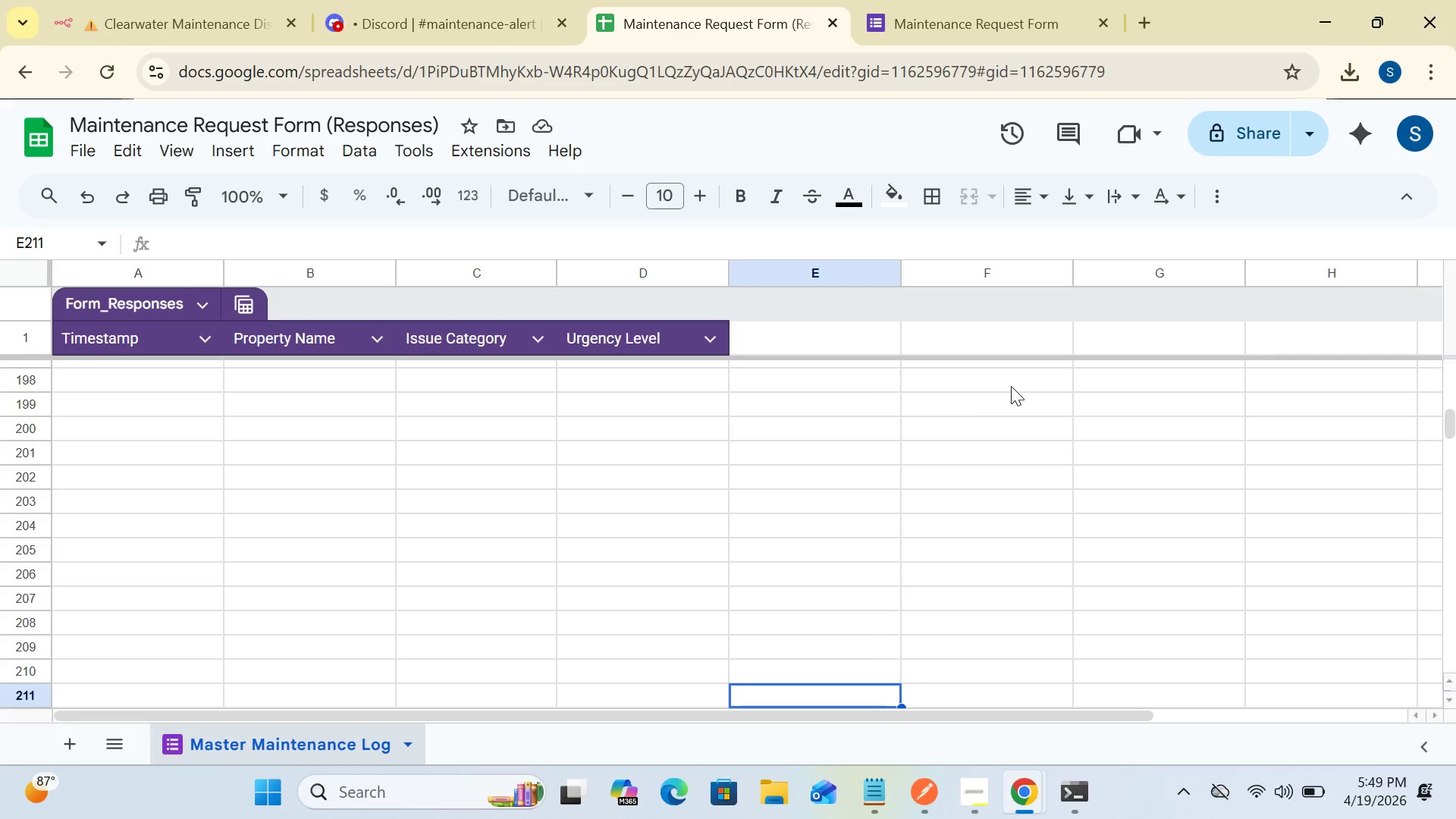 
left_click([152, 424])
 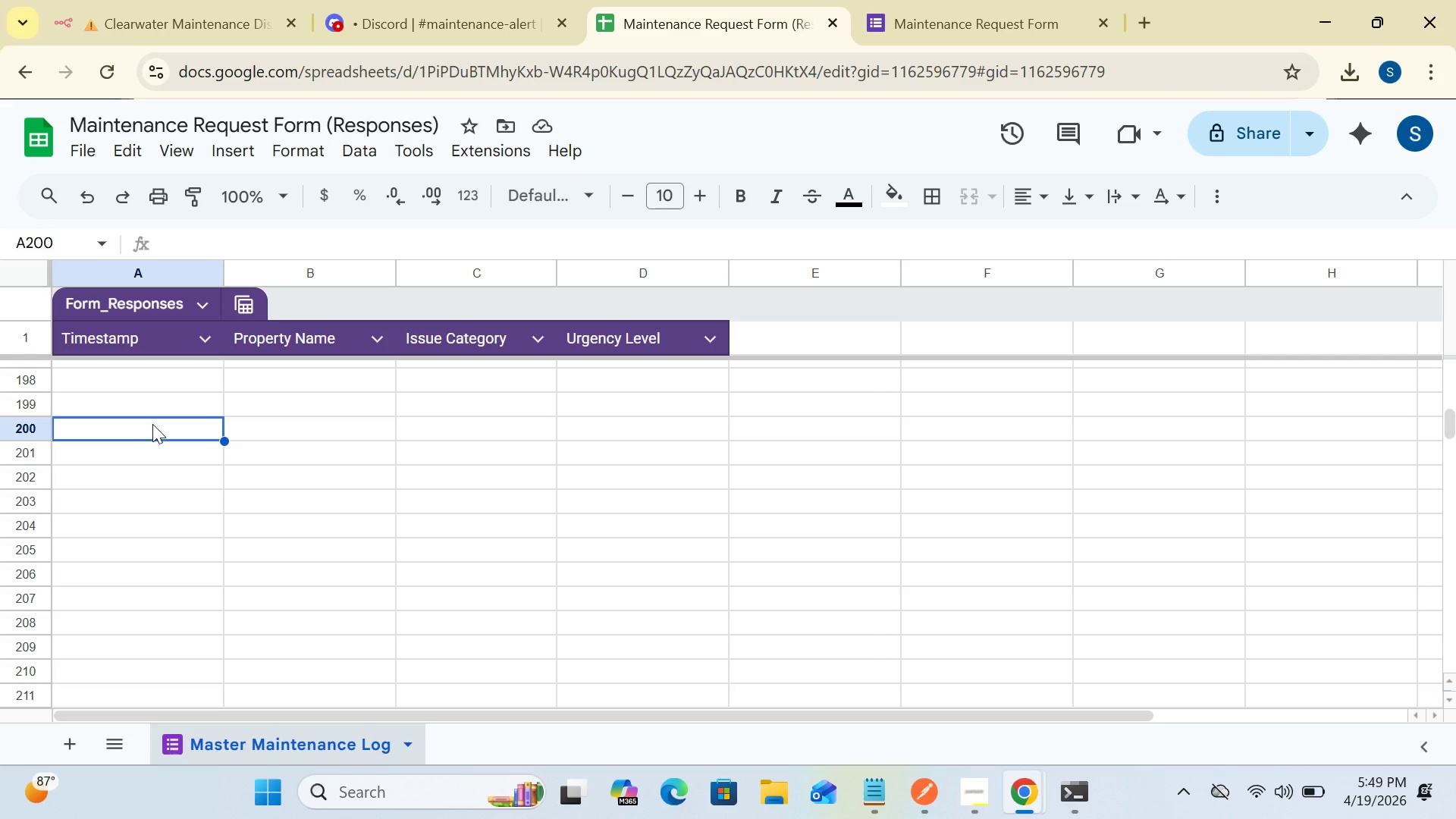 
wait(24.5)
 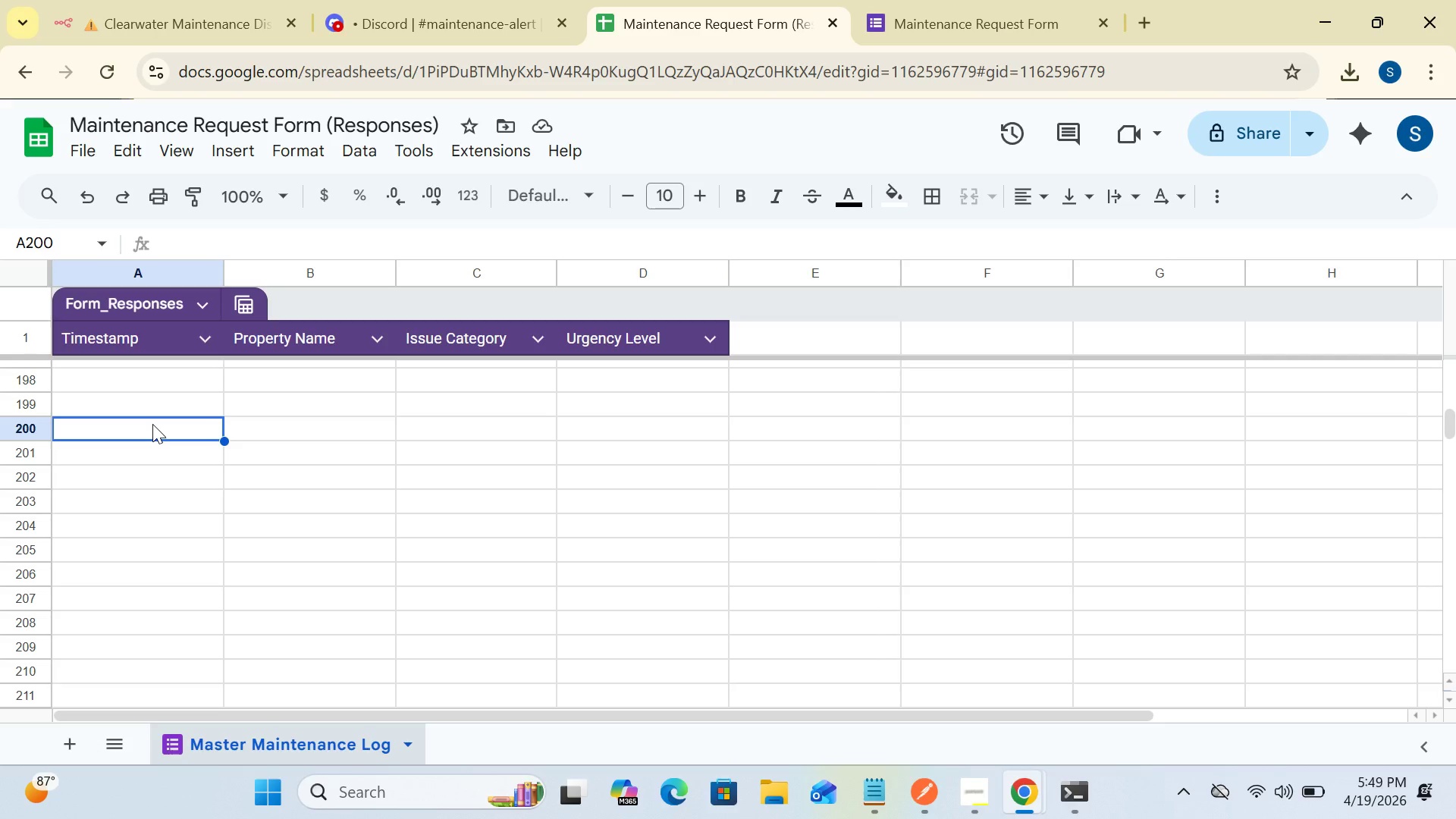 
type(Beacon villa)
 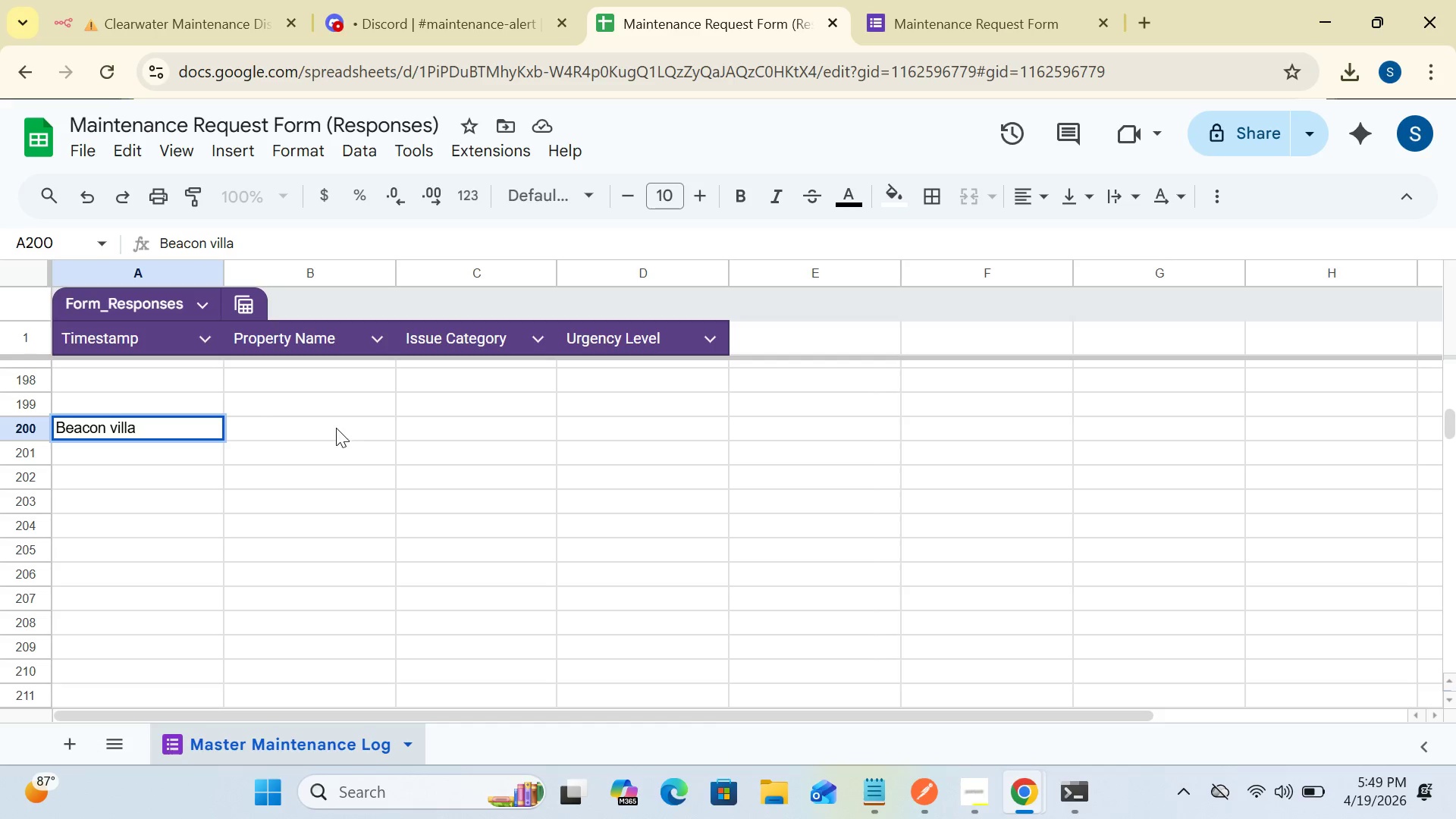 
left_click([336, 425])
 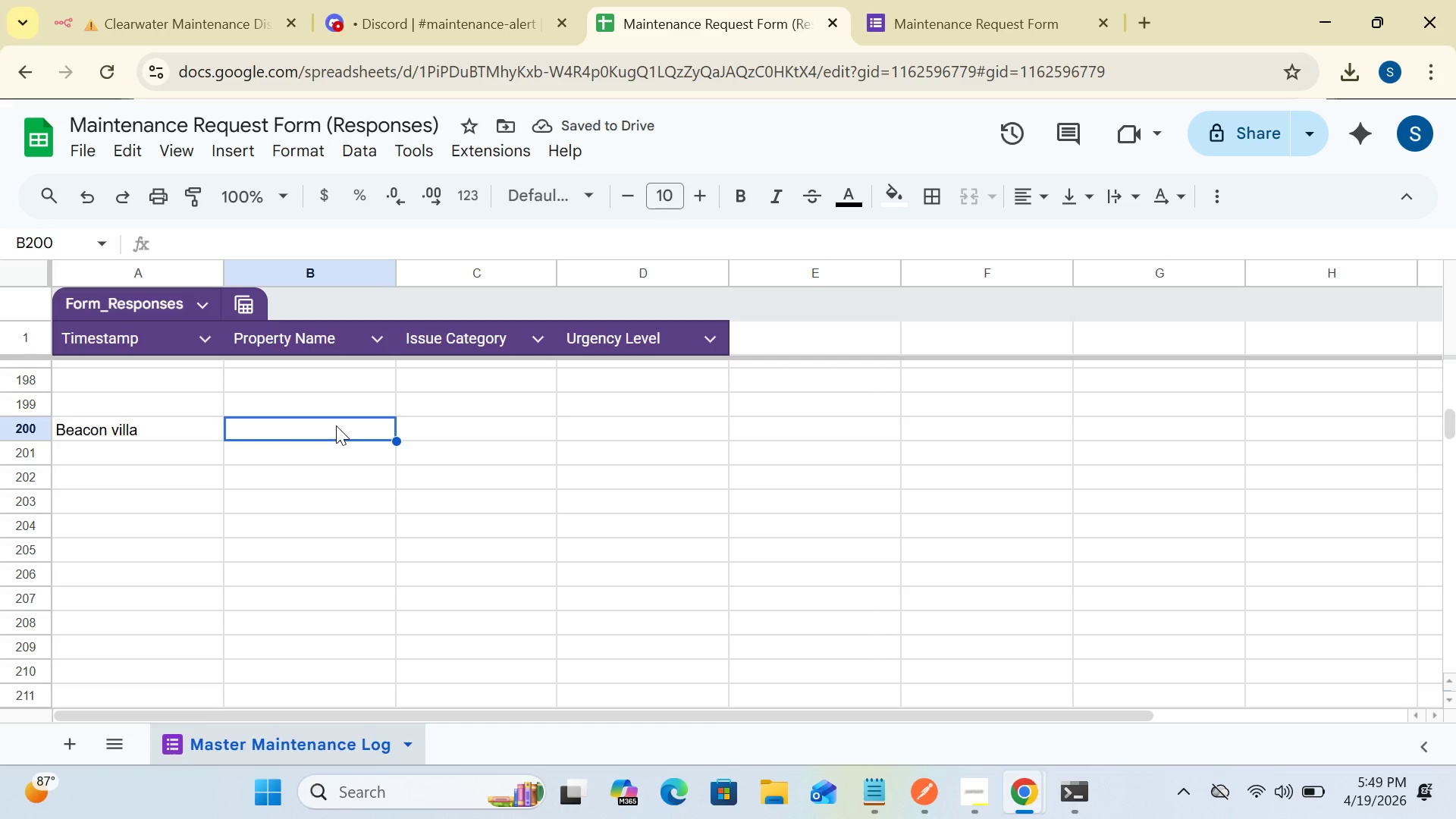 
type(plumbing)
 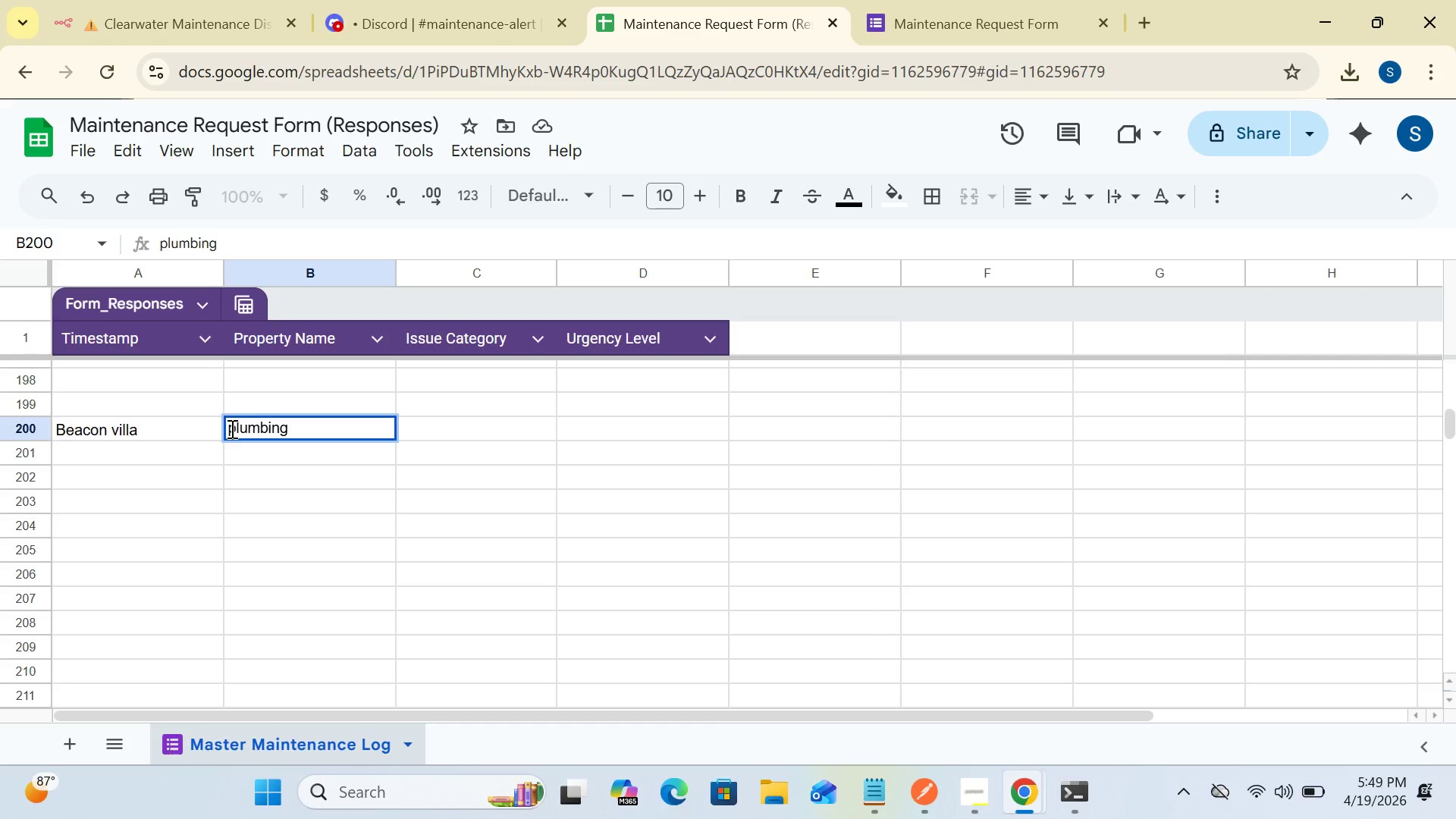 
left_click([234, 428])
 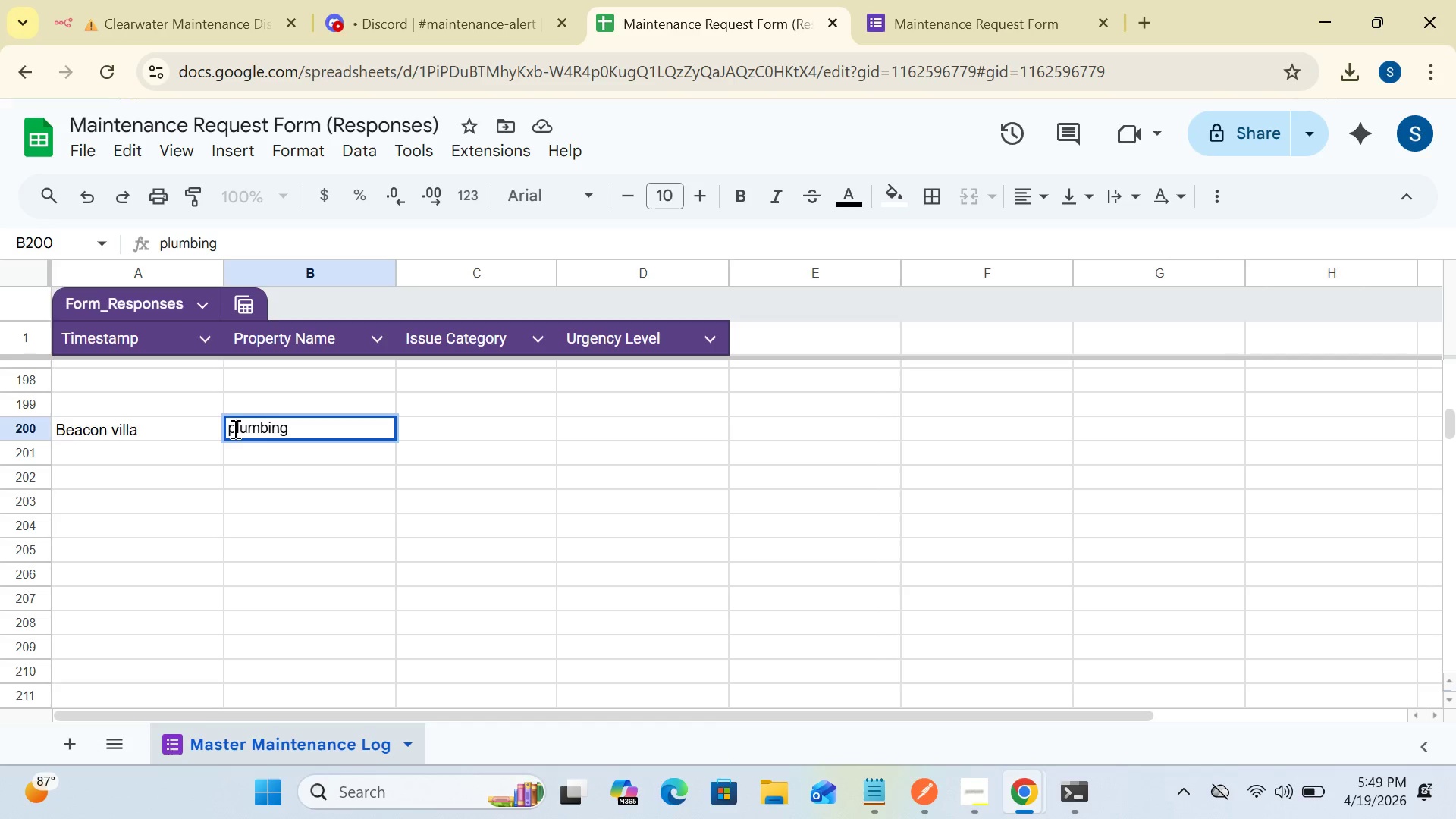 
key(Backspace)
 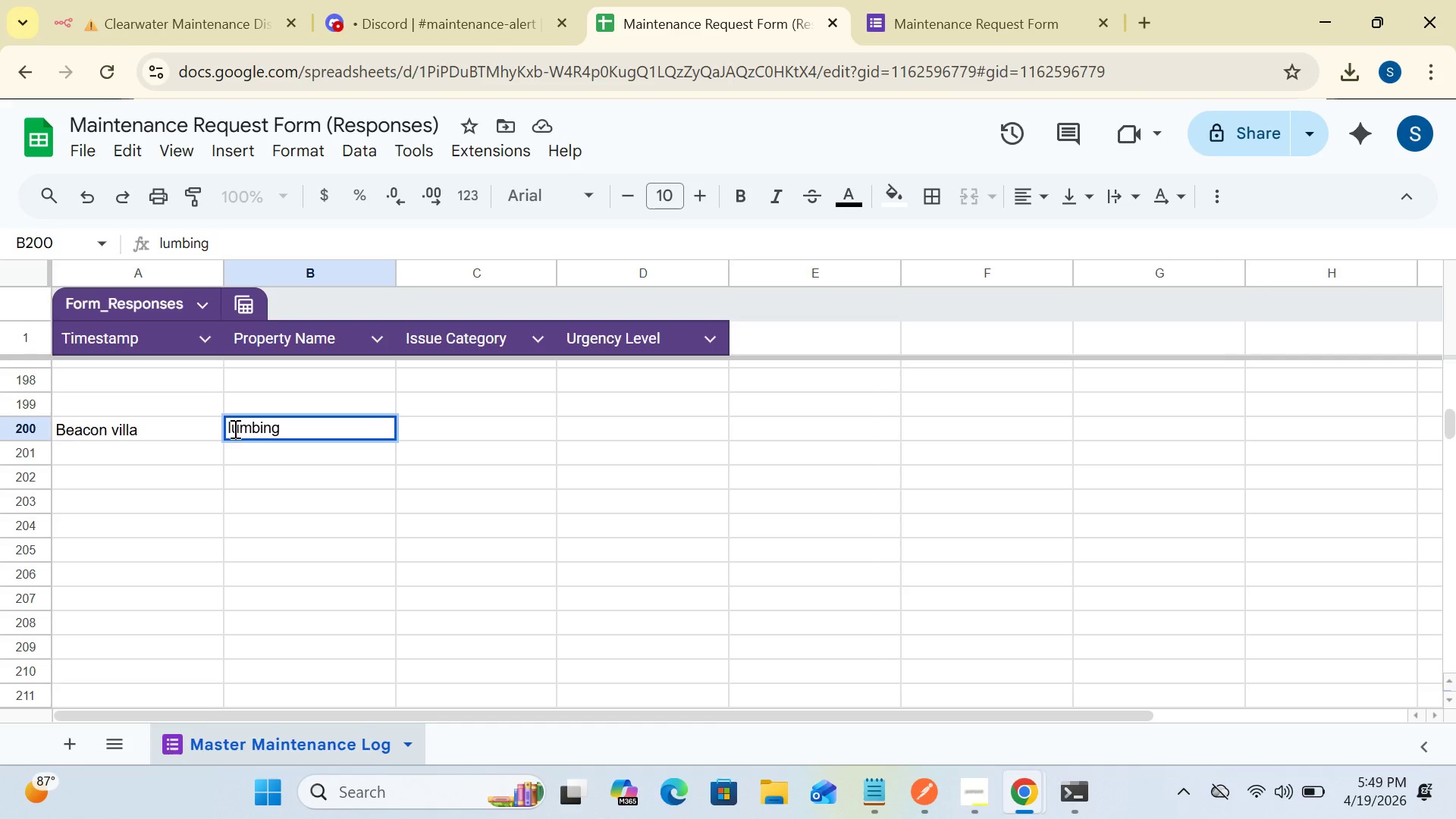 
key(CapsLock)
 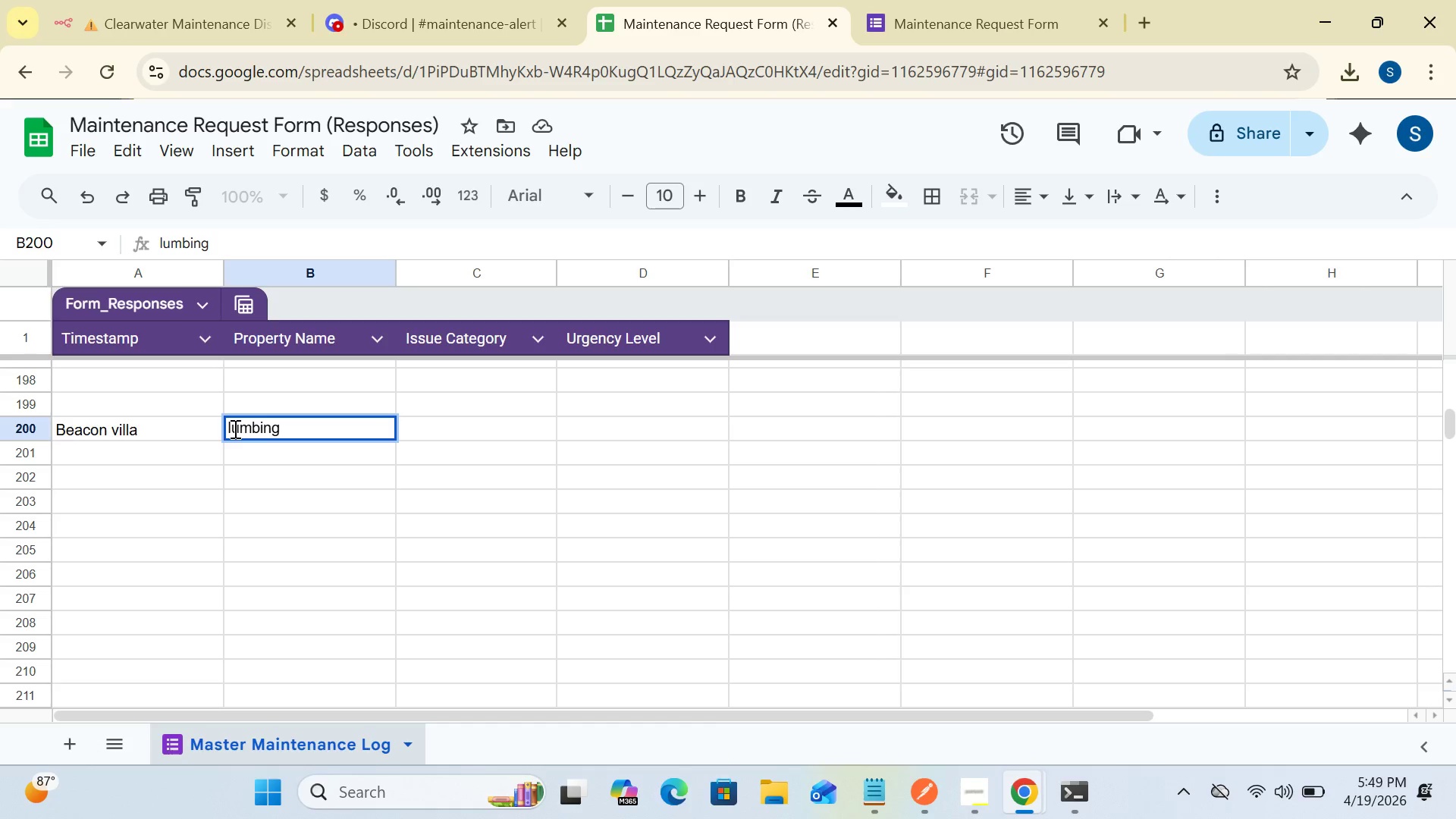 
key(P)
 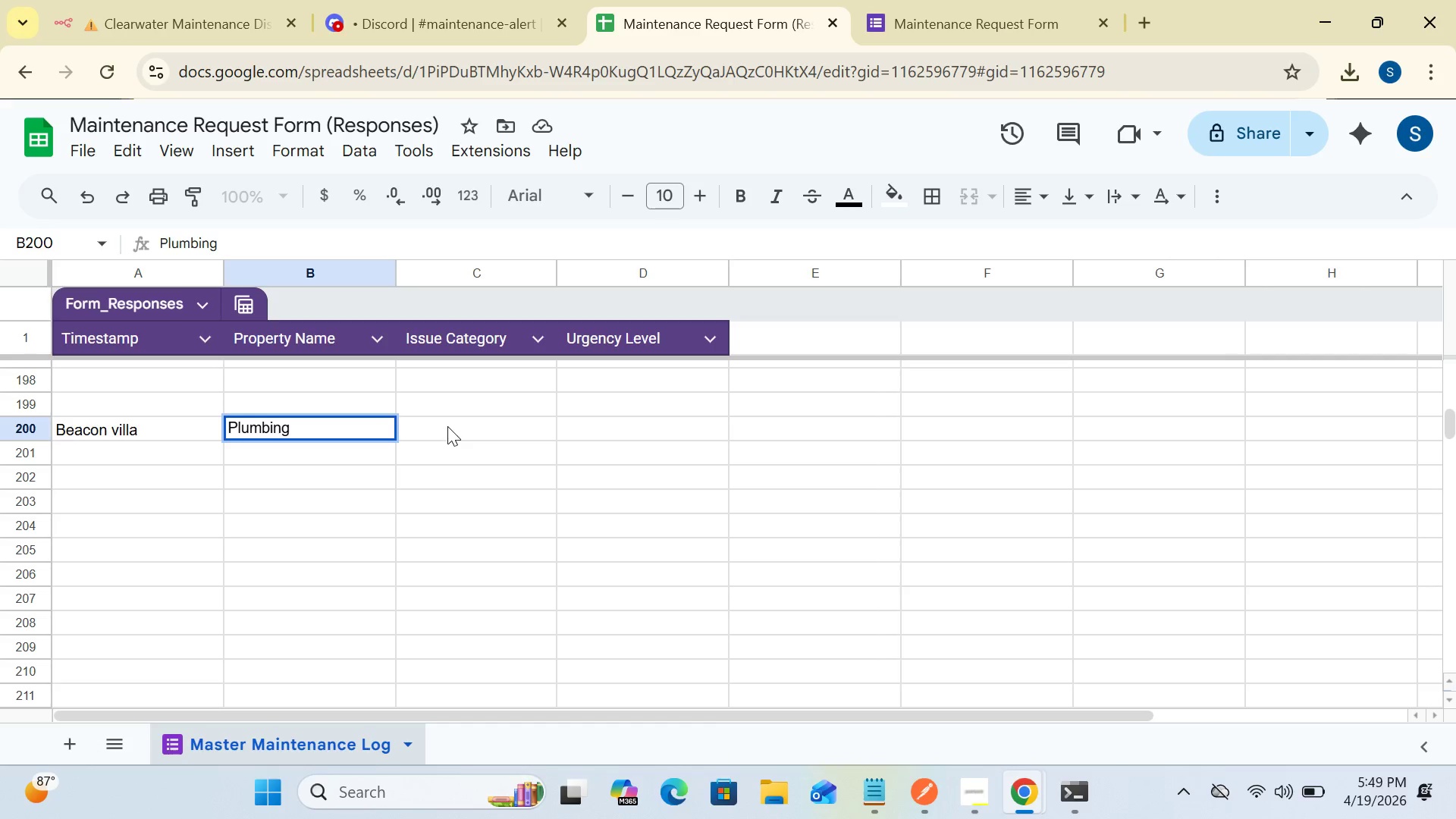 
left_click([447, 425])
 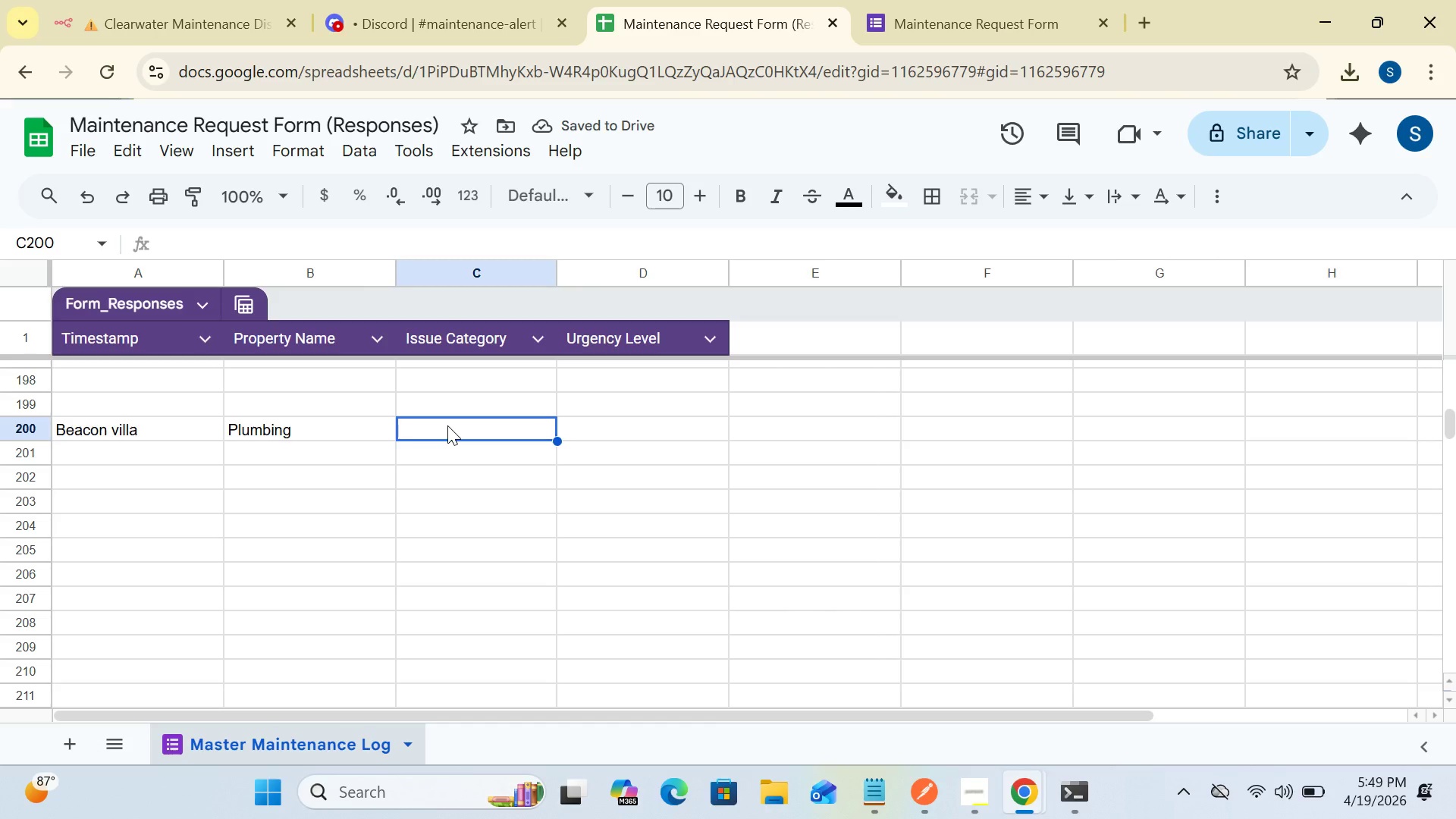 
type(Emer)
 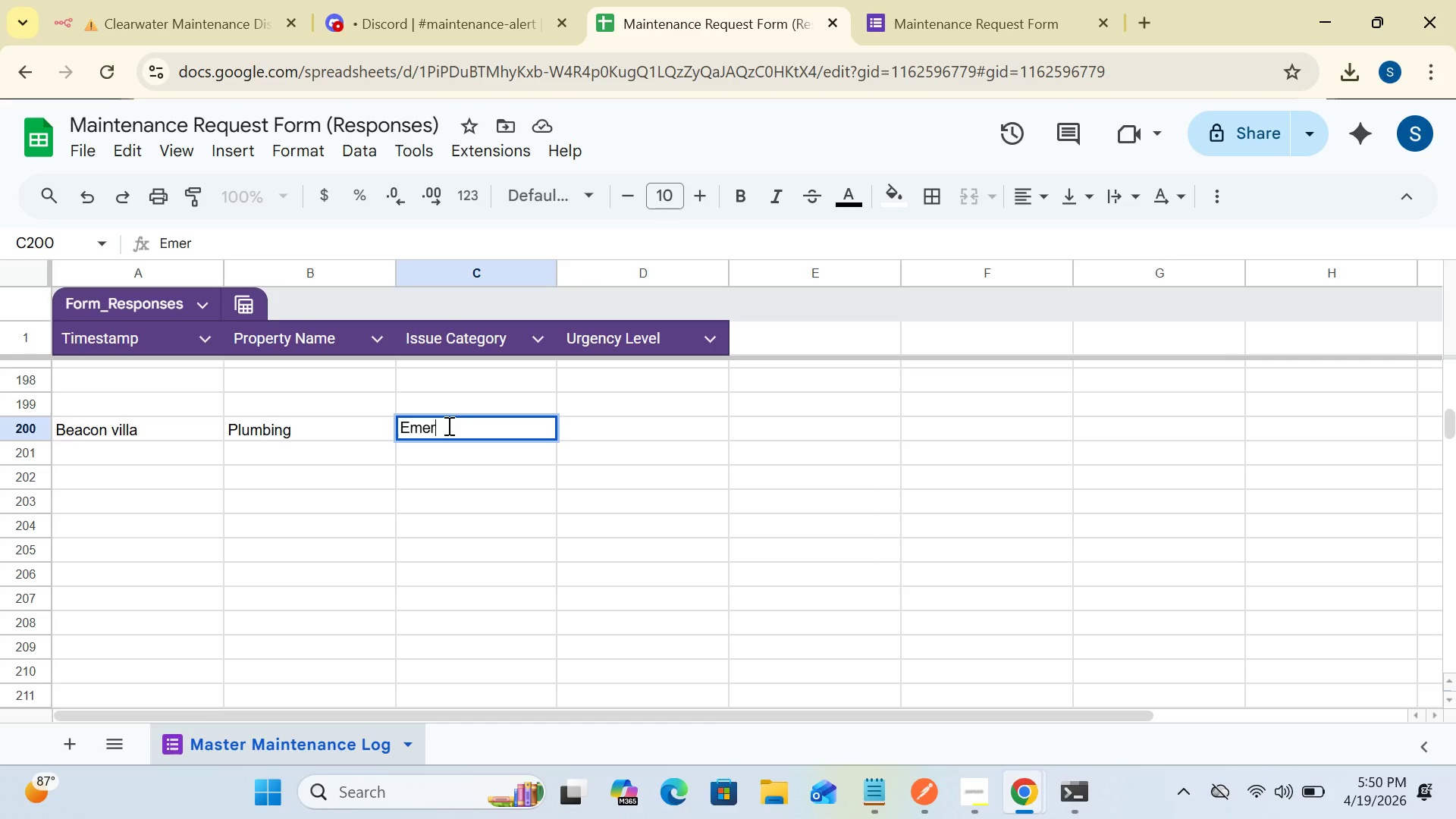 
key(Backspace)
 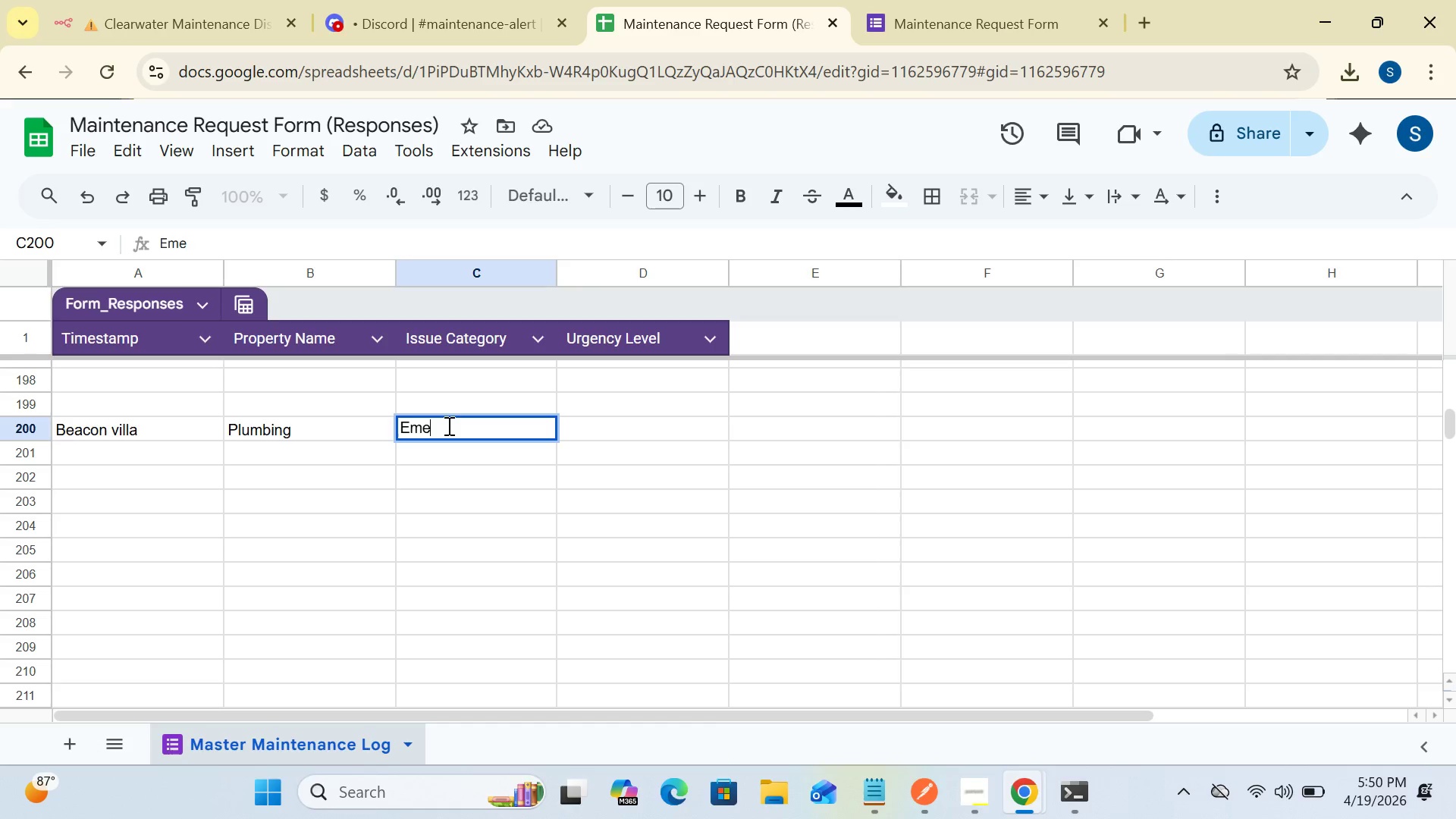 
key(Backspace)
 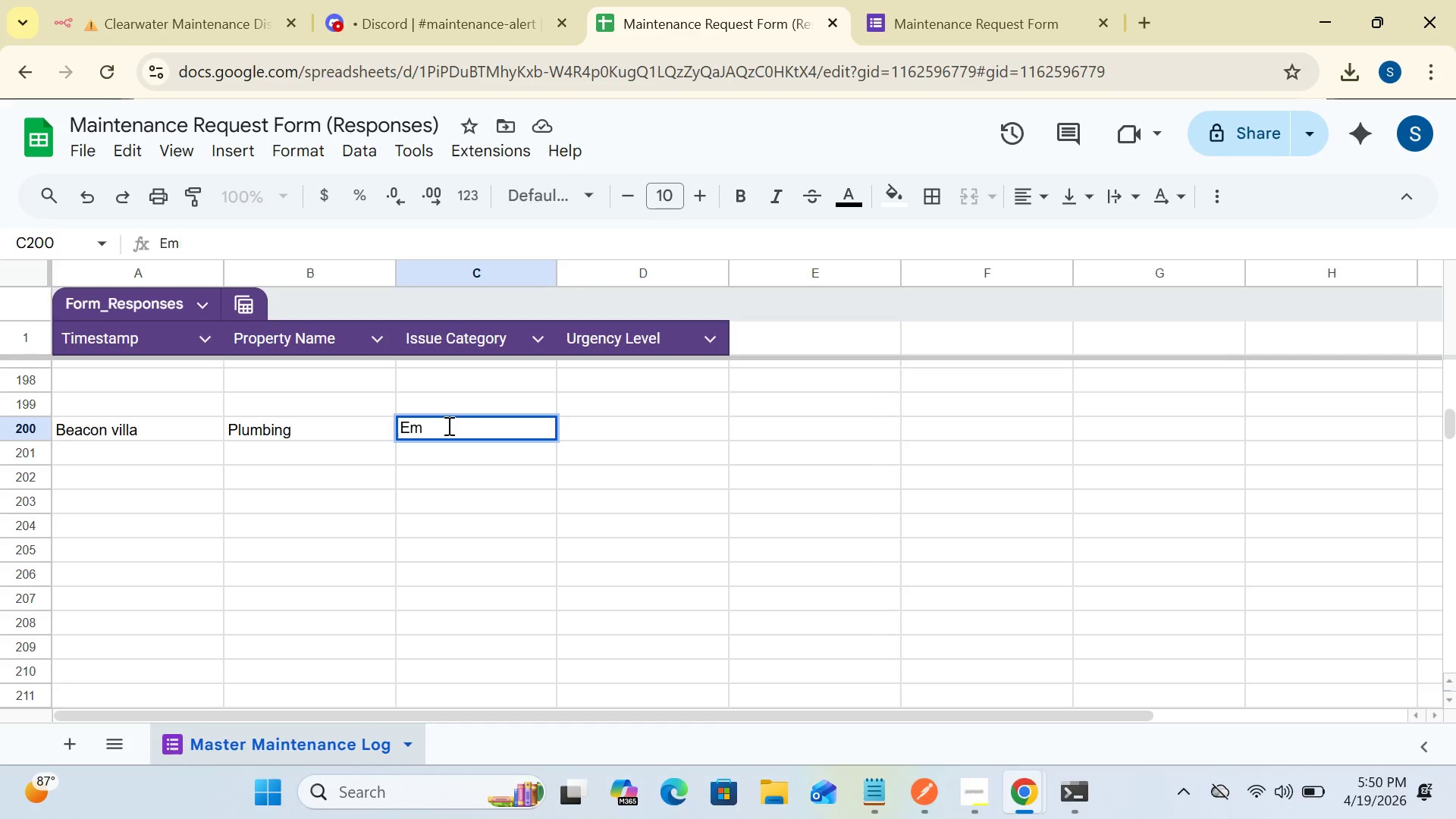 
key(Backspace)
 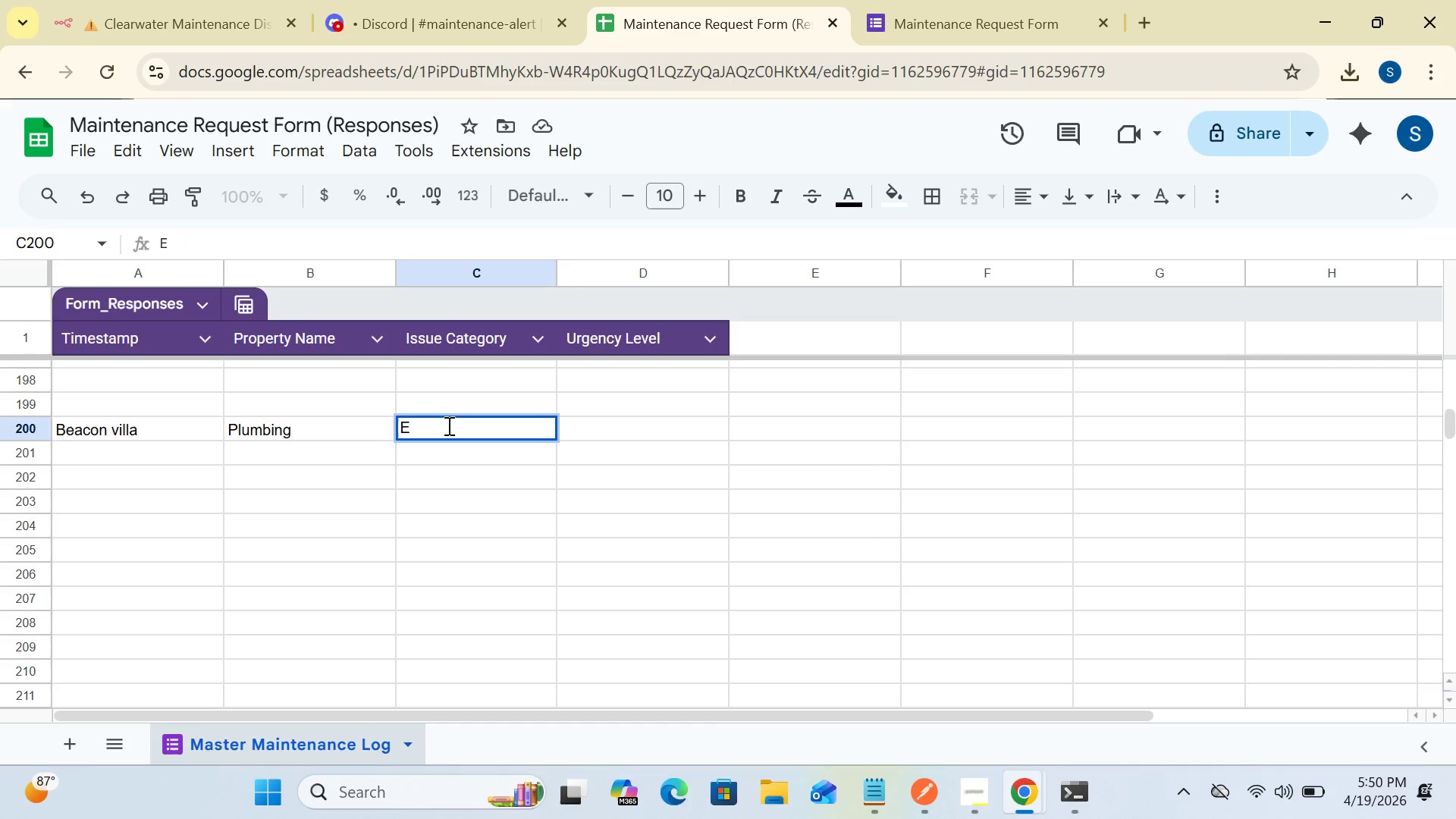 
key(Backspace)
 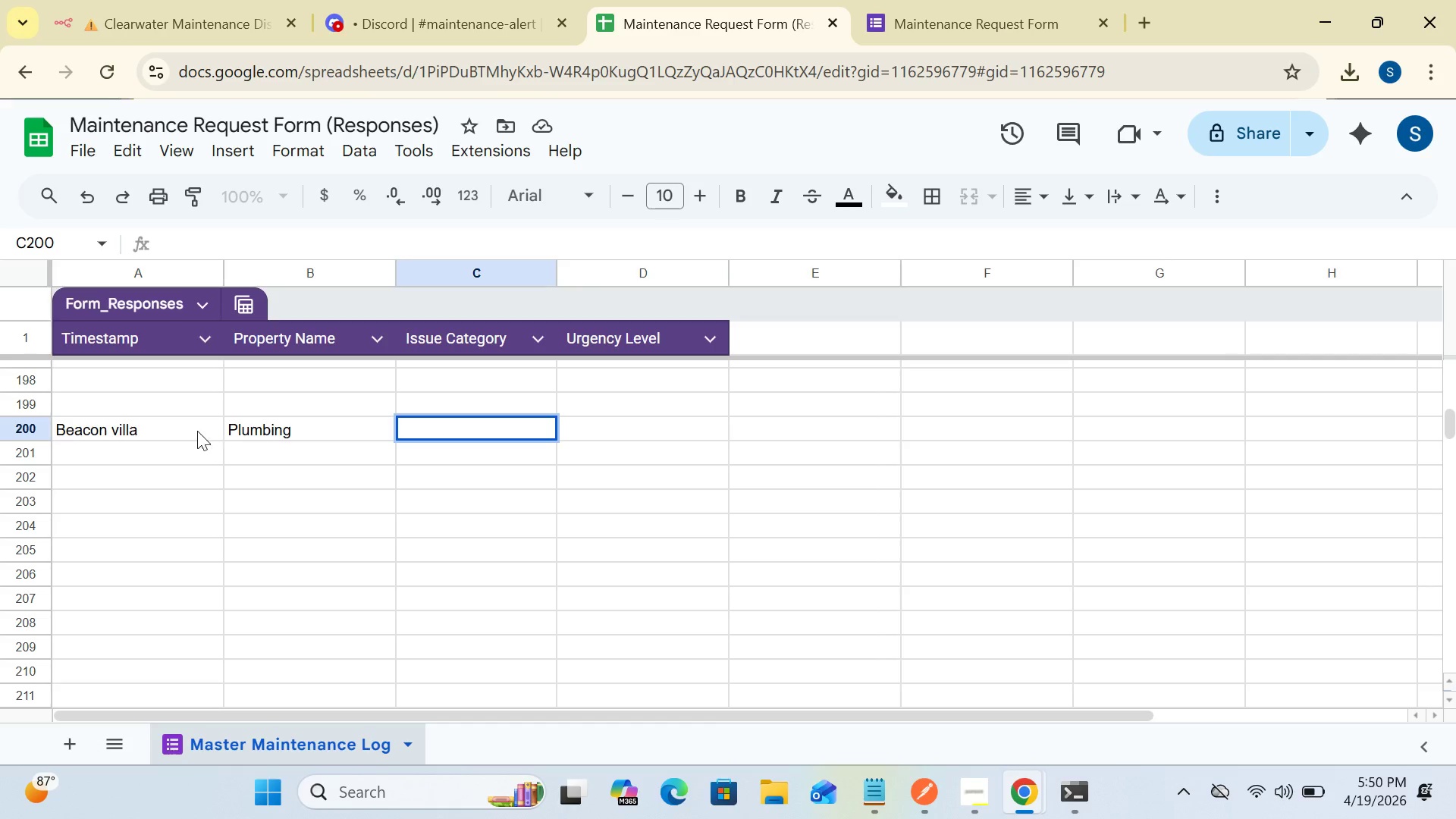 
left_click([185, 424])
 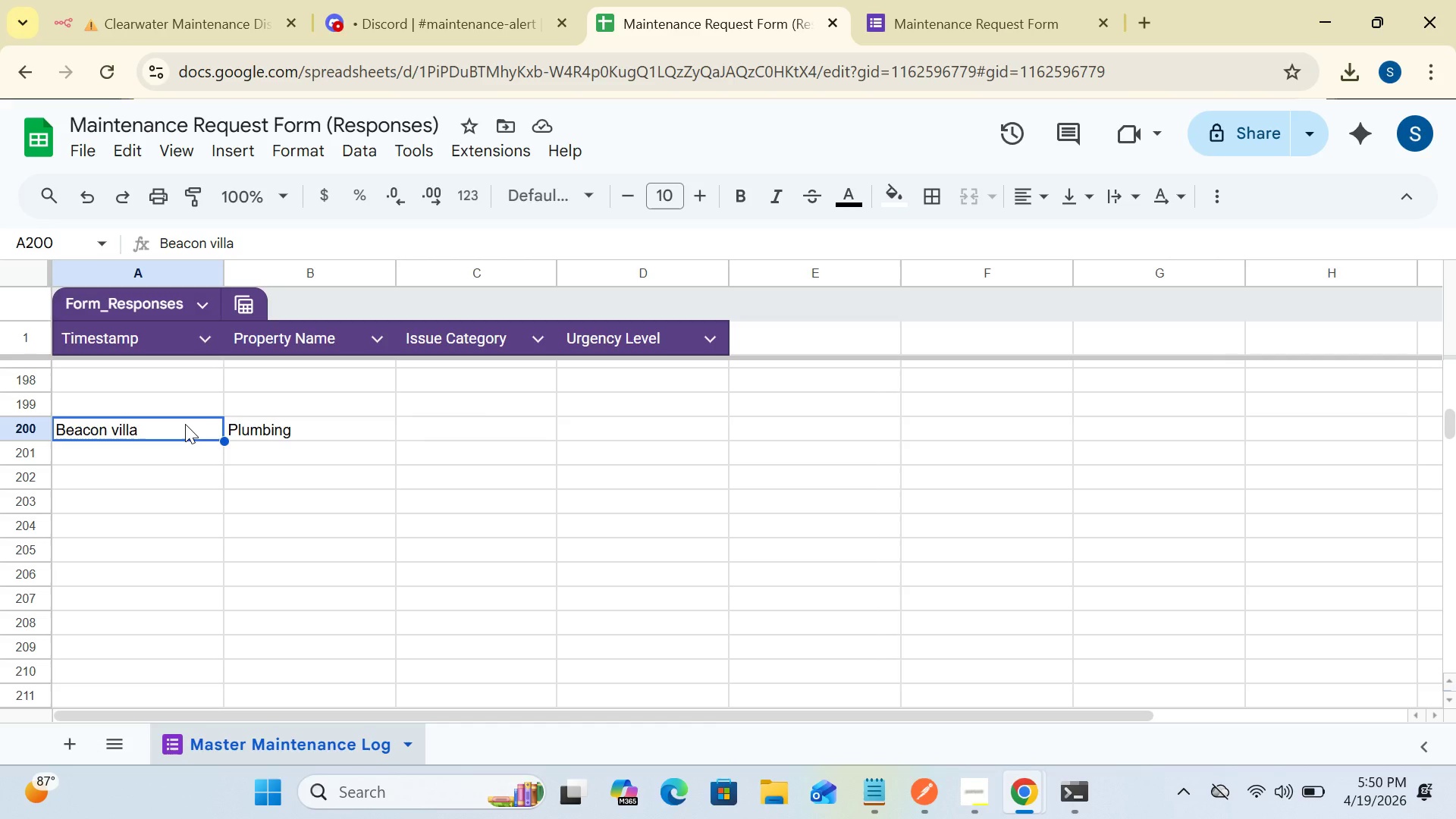 
wait(25.38)
 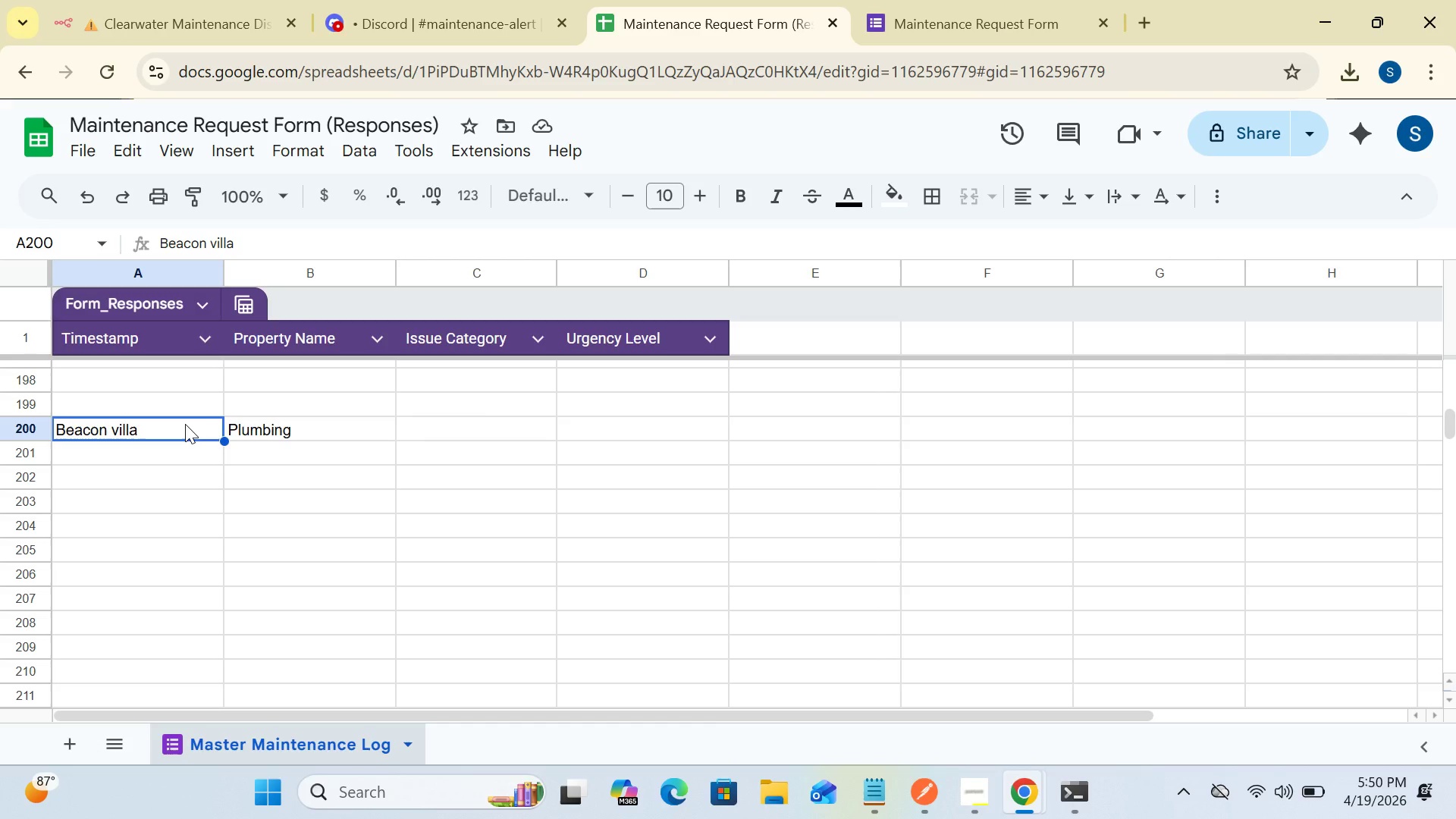 
left_click([471, 421])
 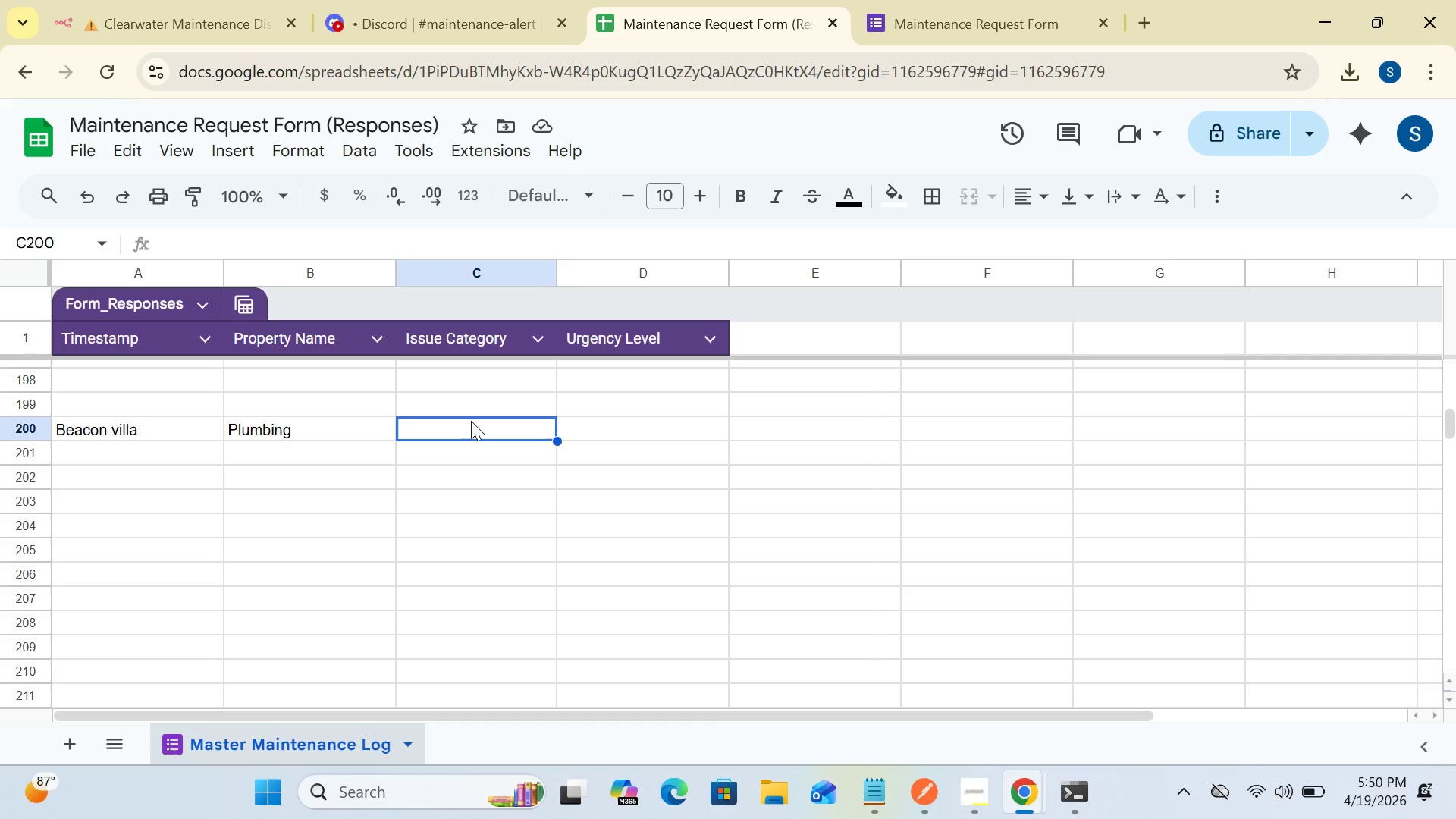 
wait(5.55)
 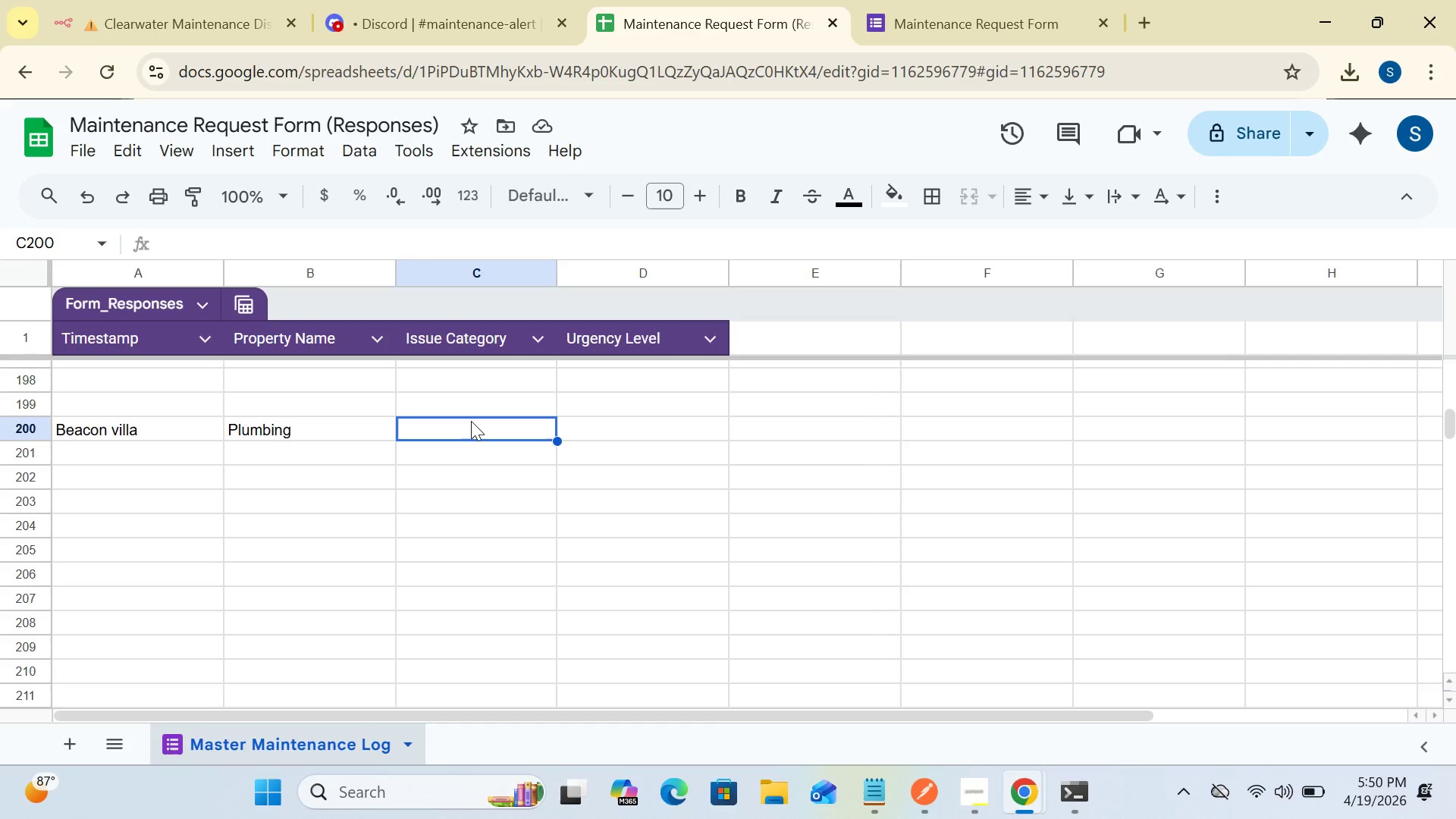 
type(electrician)
 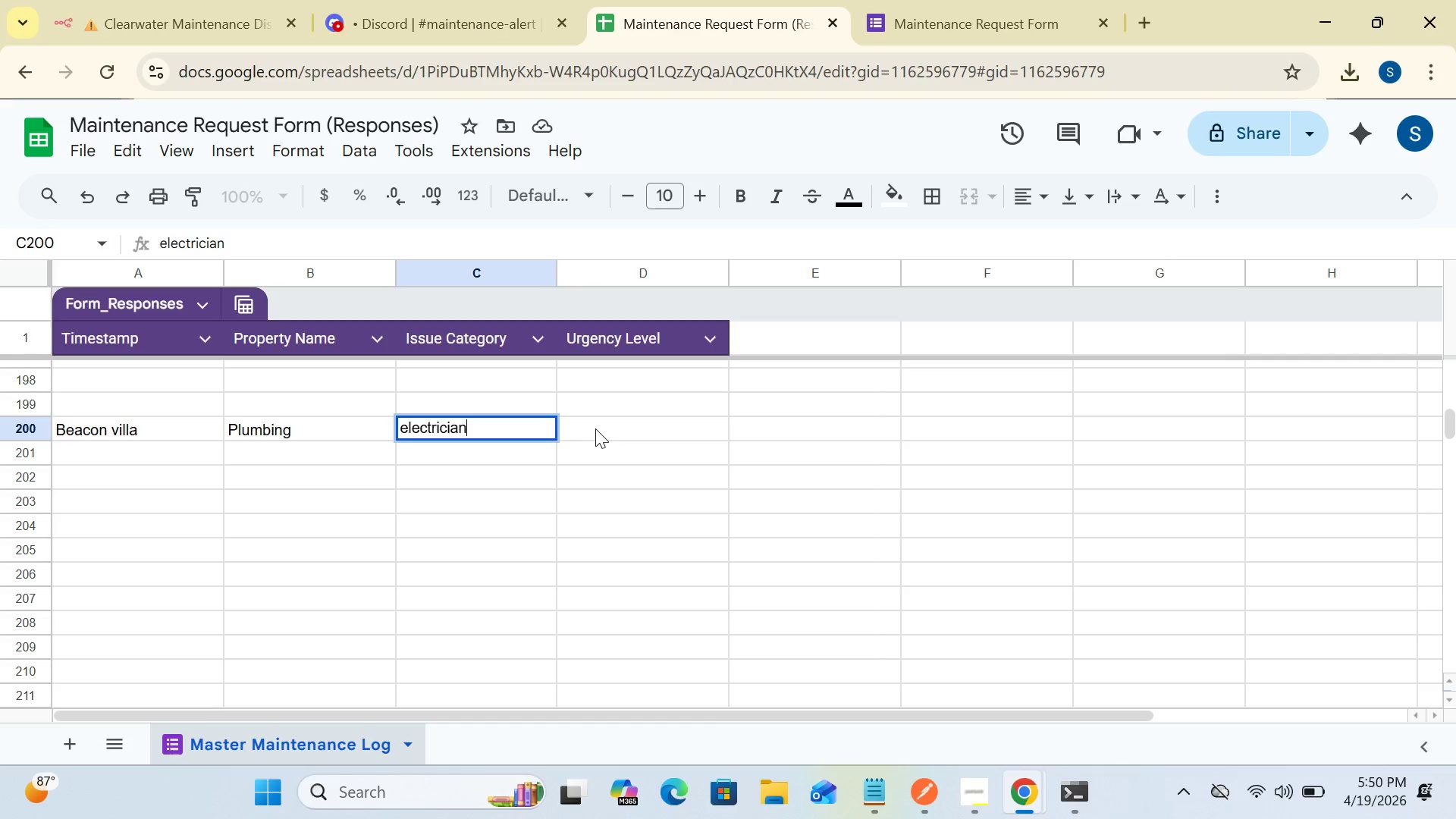 
left_click([596, 428])
 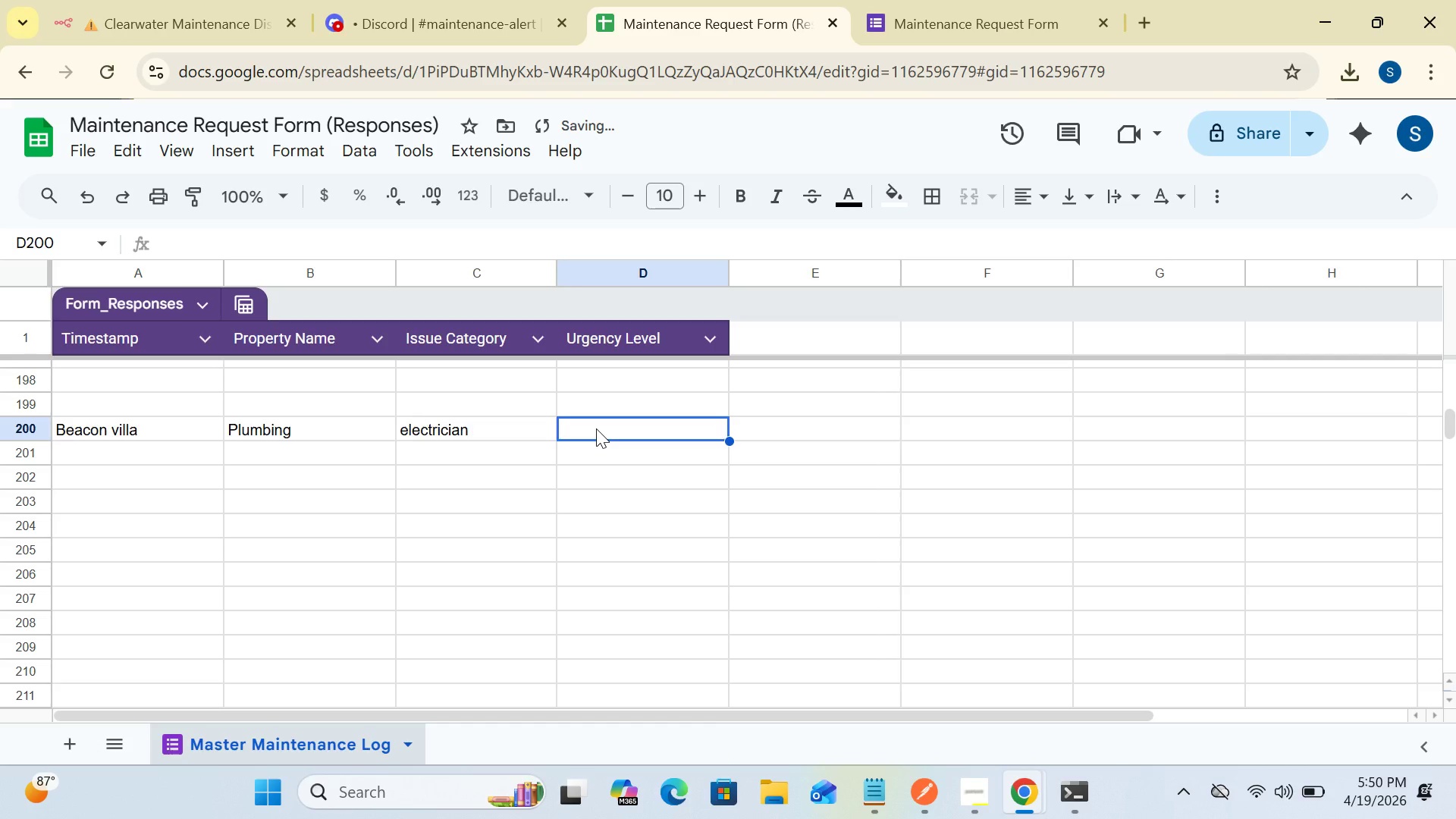 
type(emergency)
 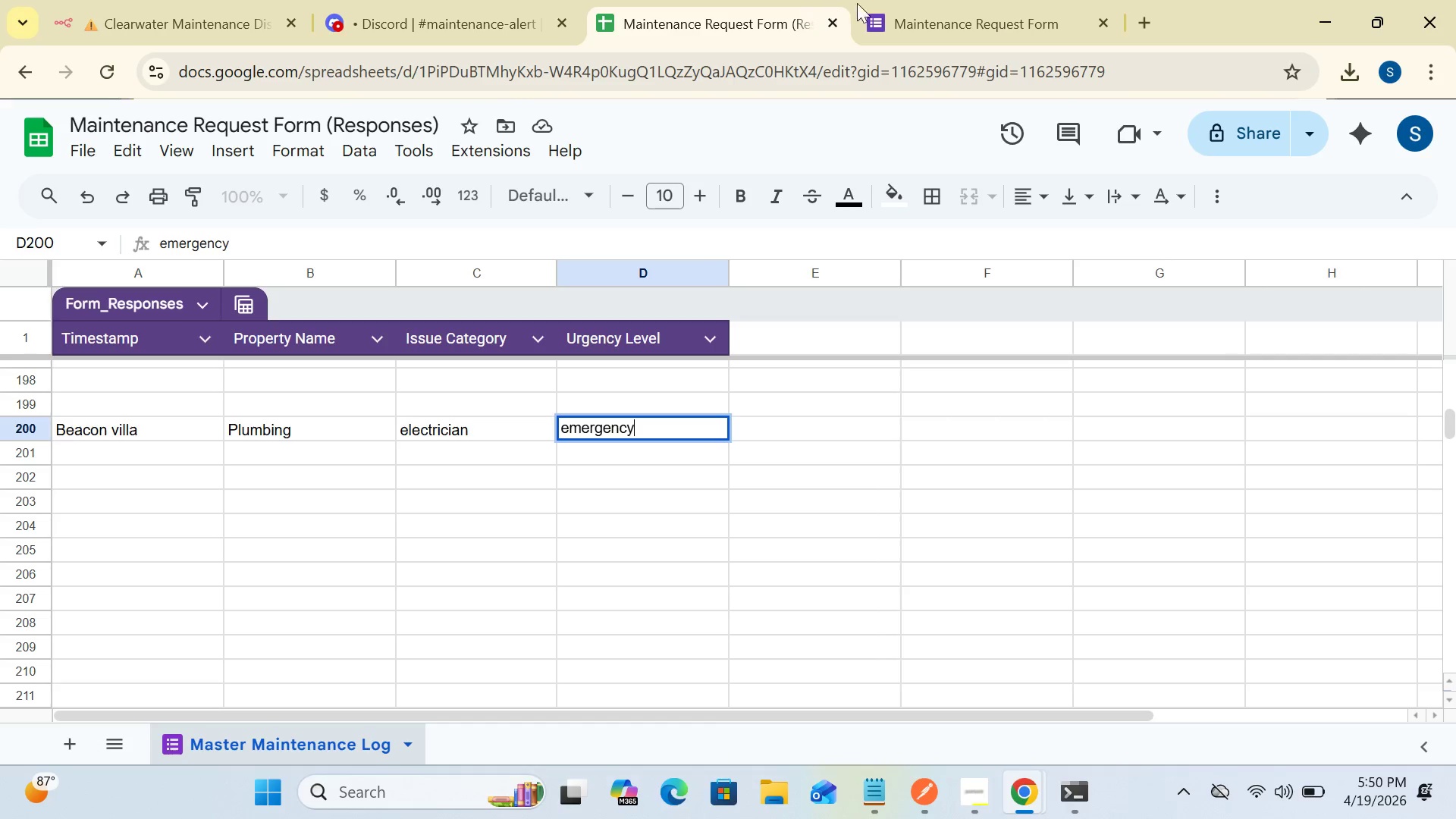 
left_click([891, 29])
 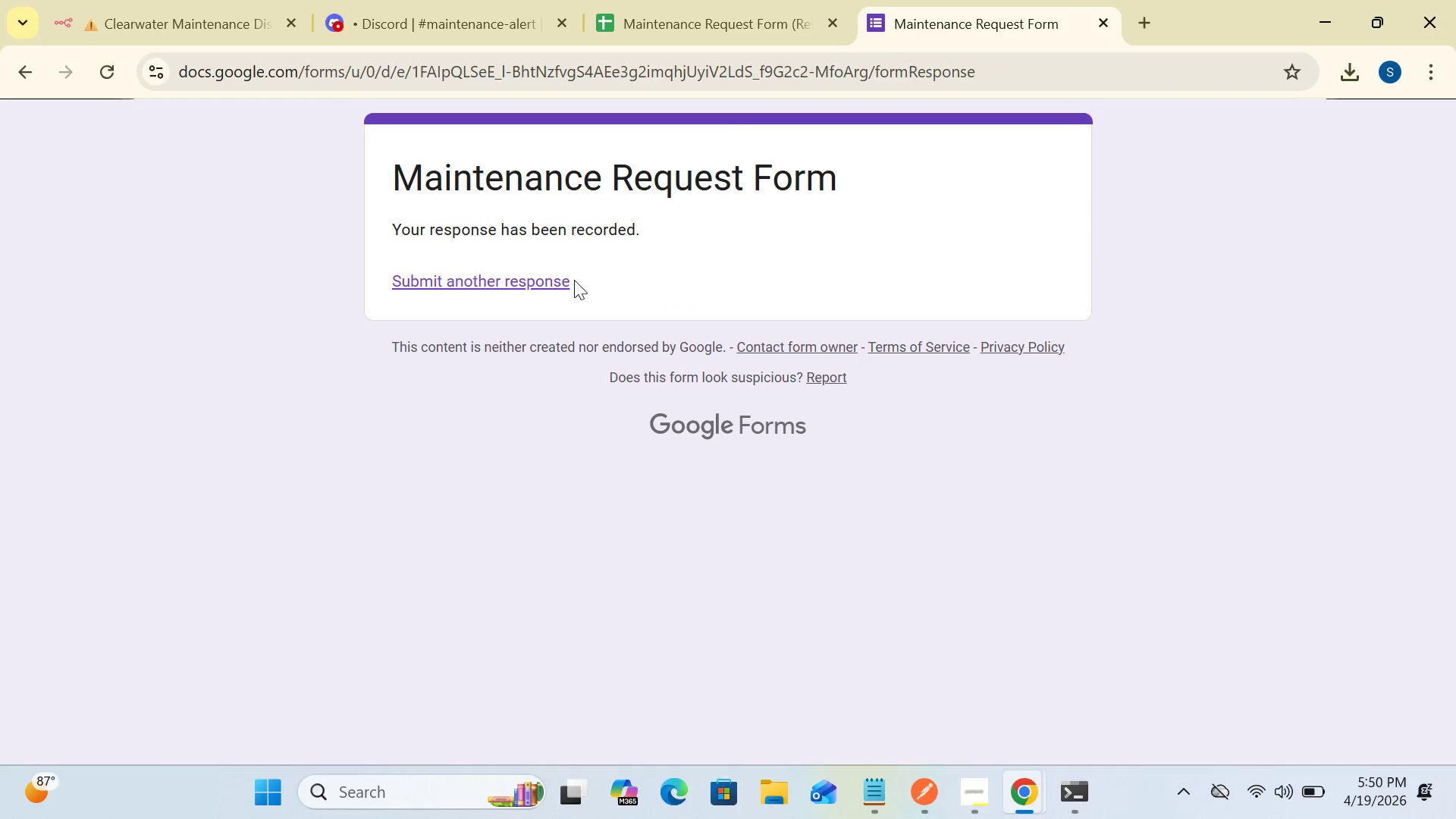 
left_click([551, 270])
 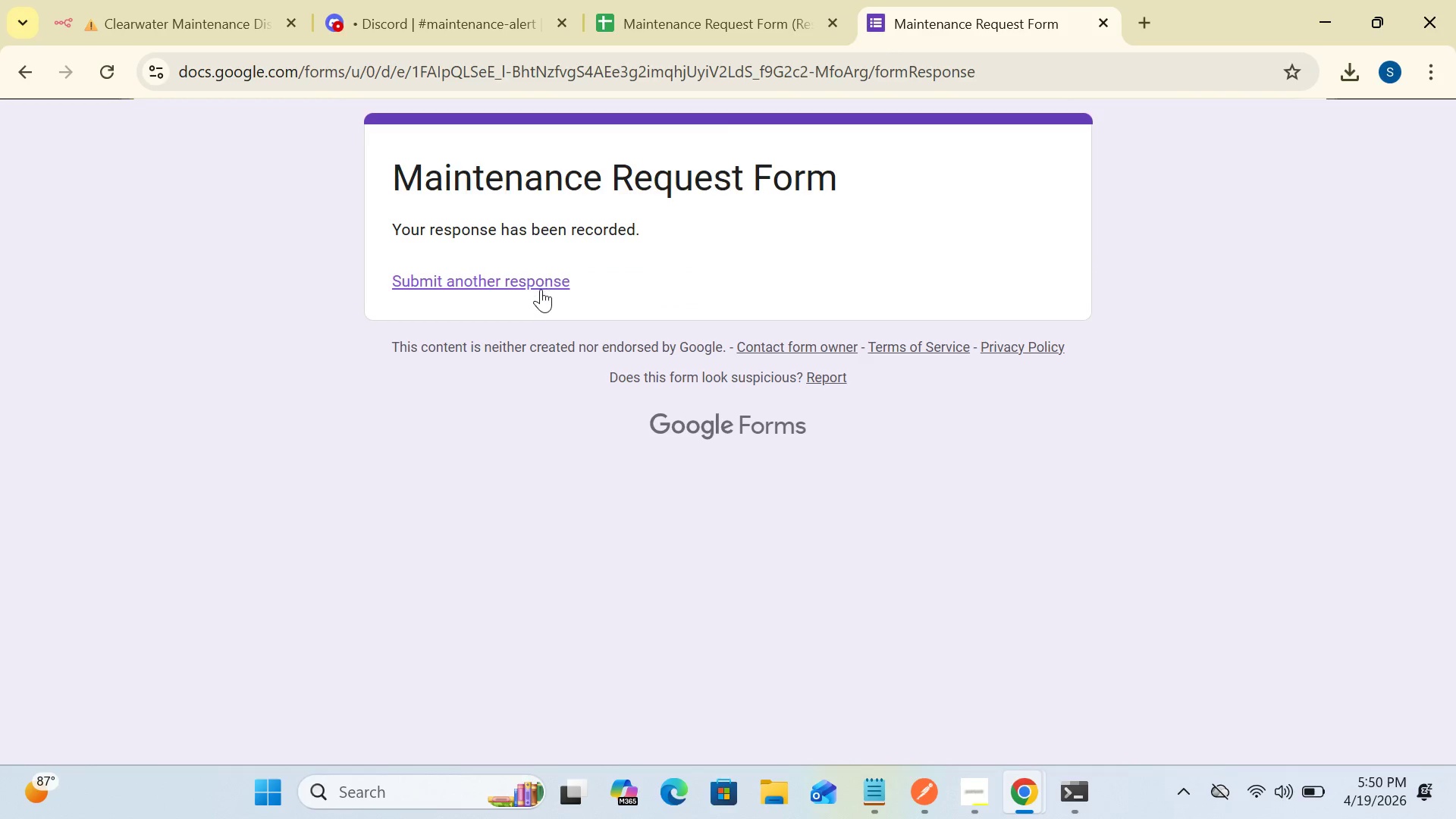 
left_click([541, 288])
 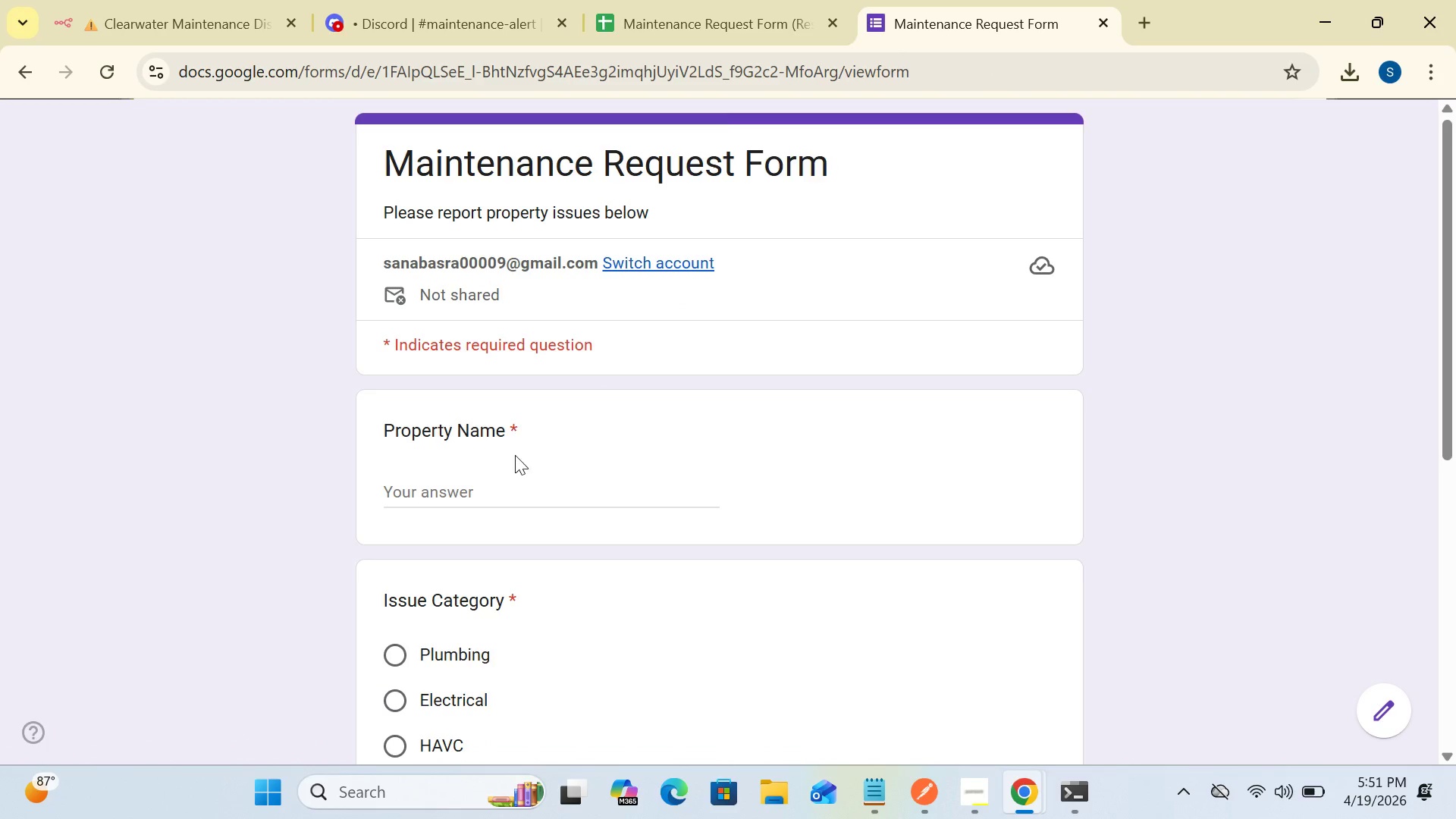 
left_click([512, 487])
 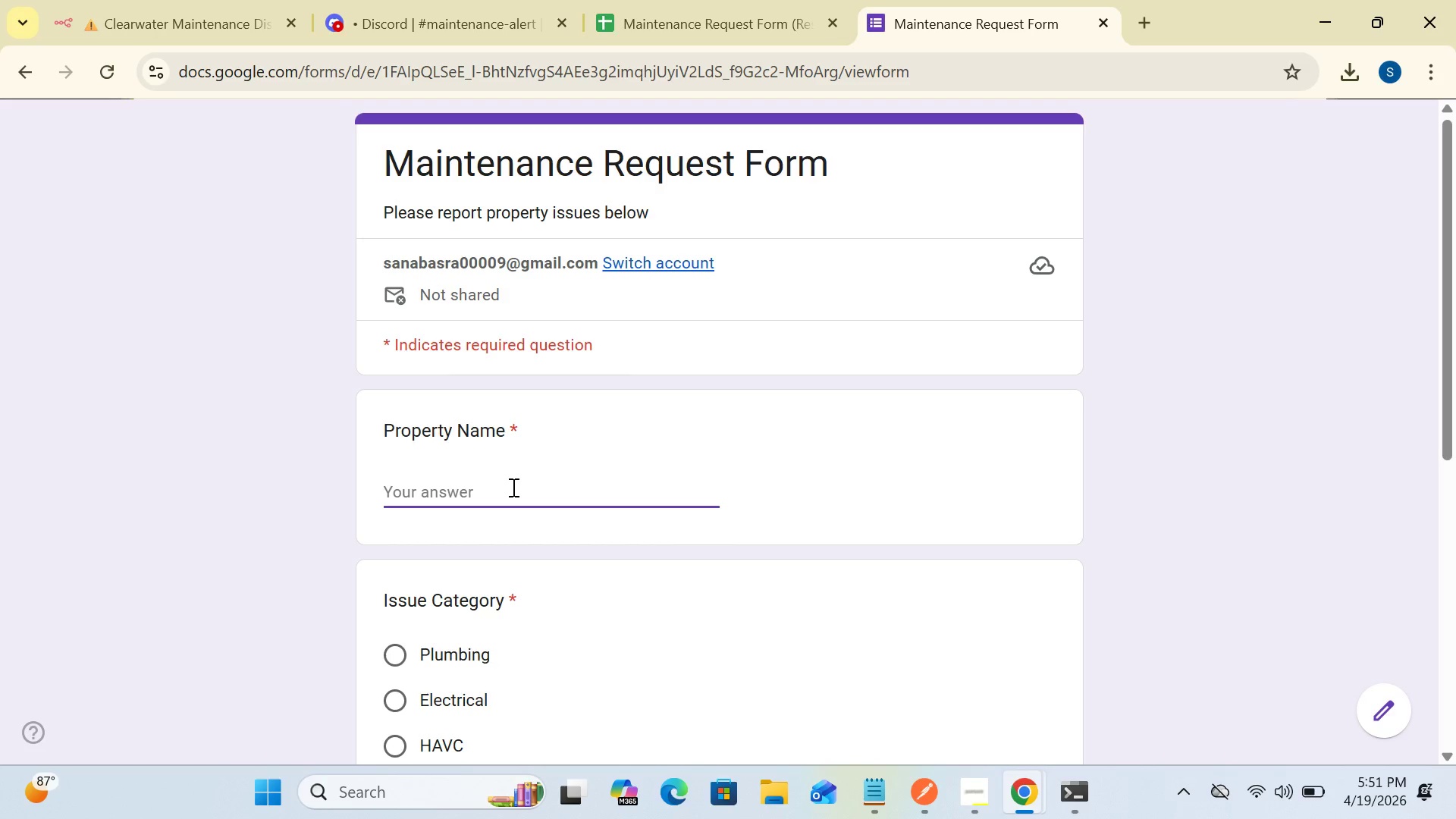 
type(Beach Villa 12)
 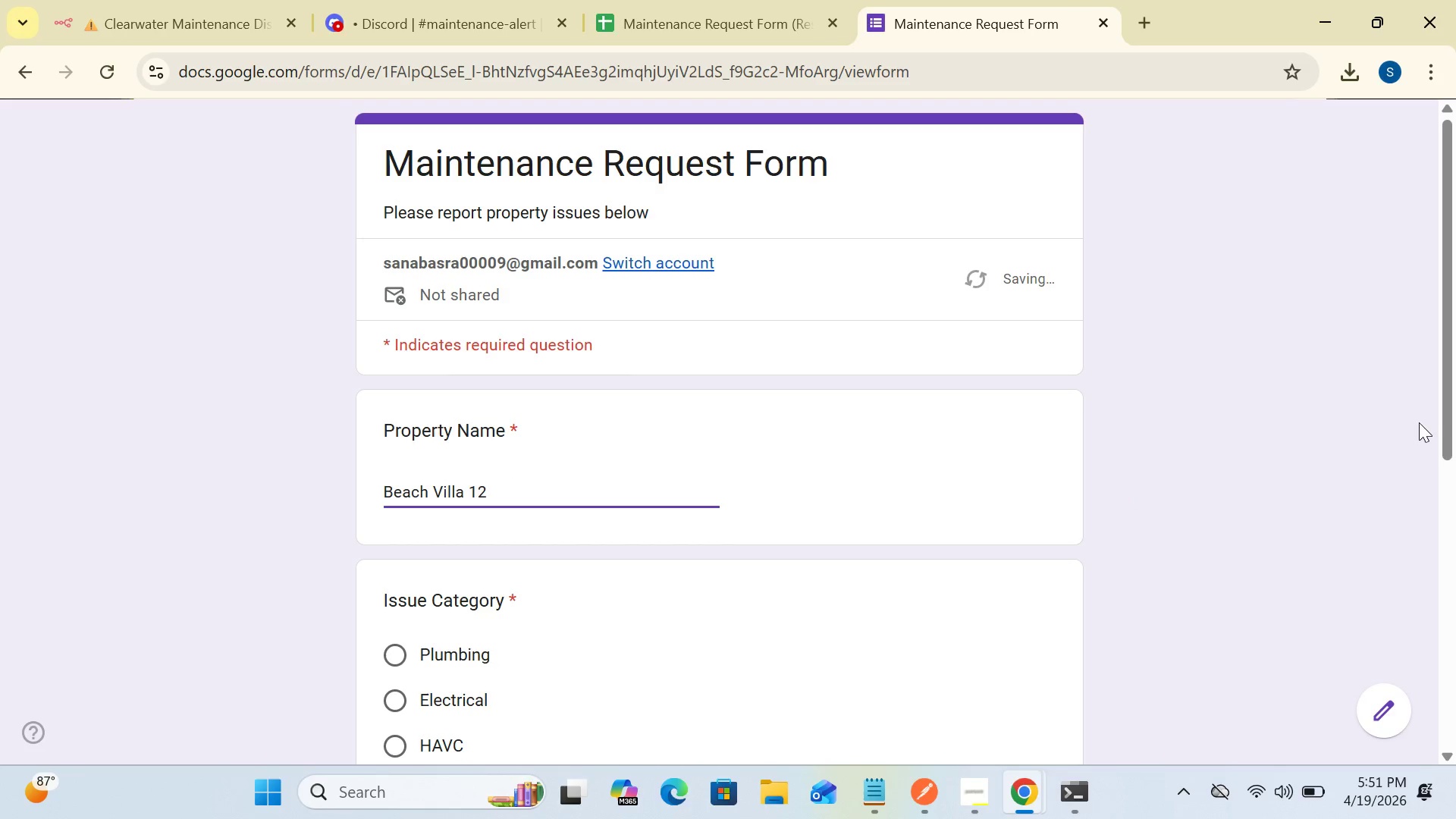 
left_click_drag(start_coordinate=[1451, 416], to_coordinate=[1454, 587])
 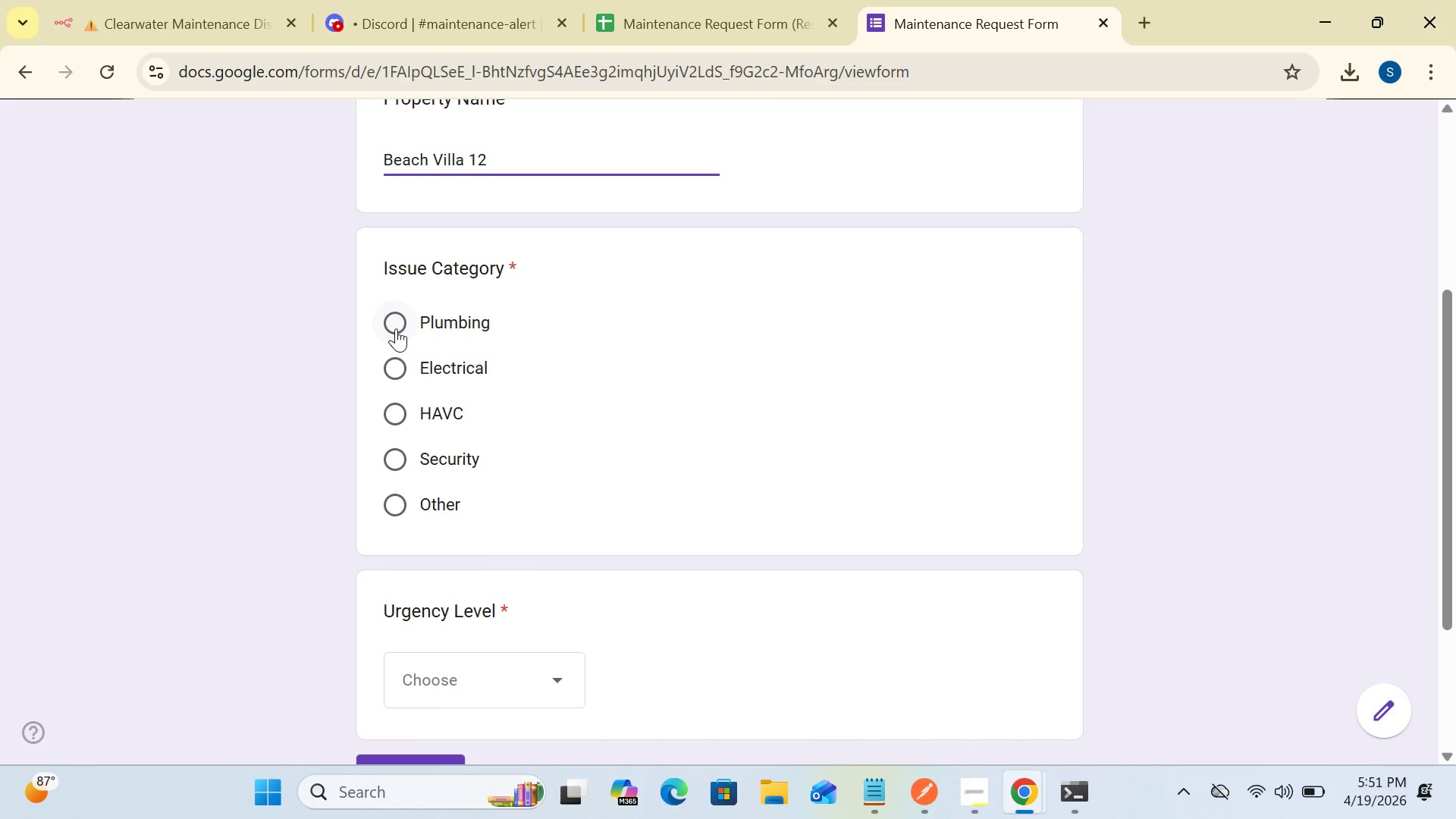 
left_click([394, 314])
 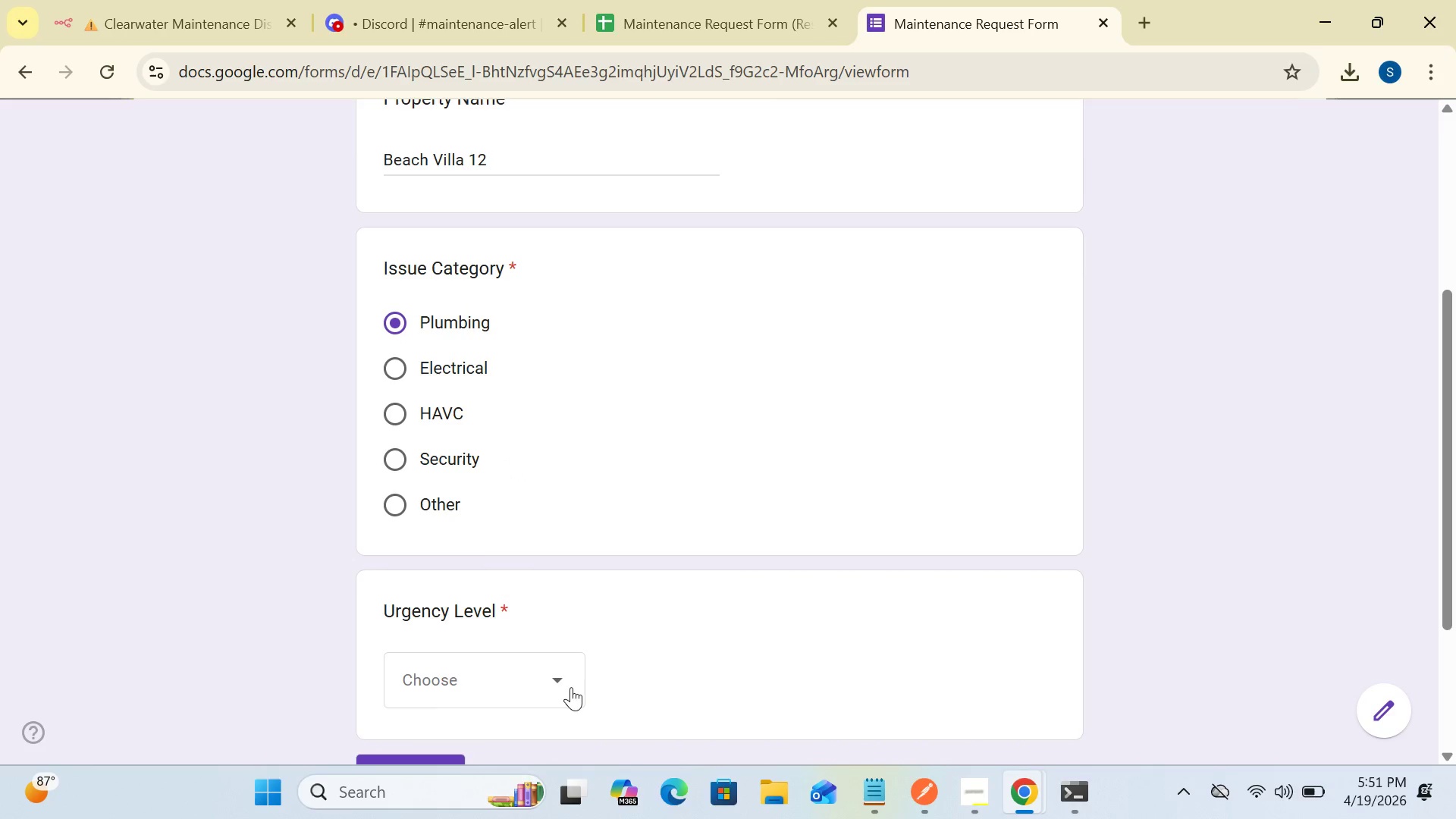 
left_click([563, 682])
 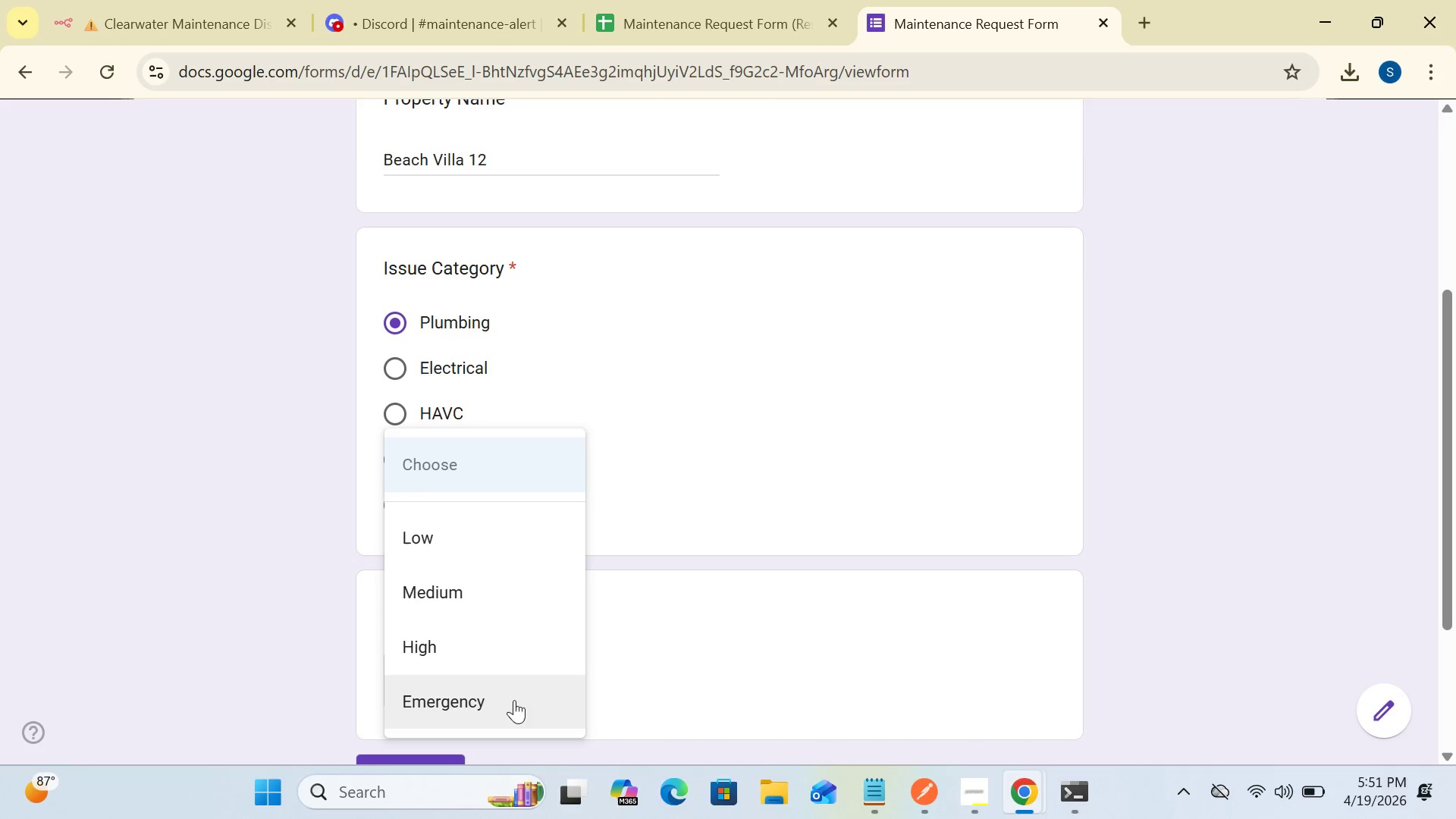 
left_click([505, 701])
 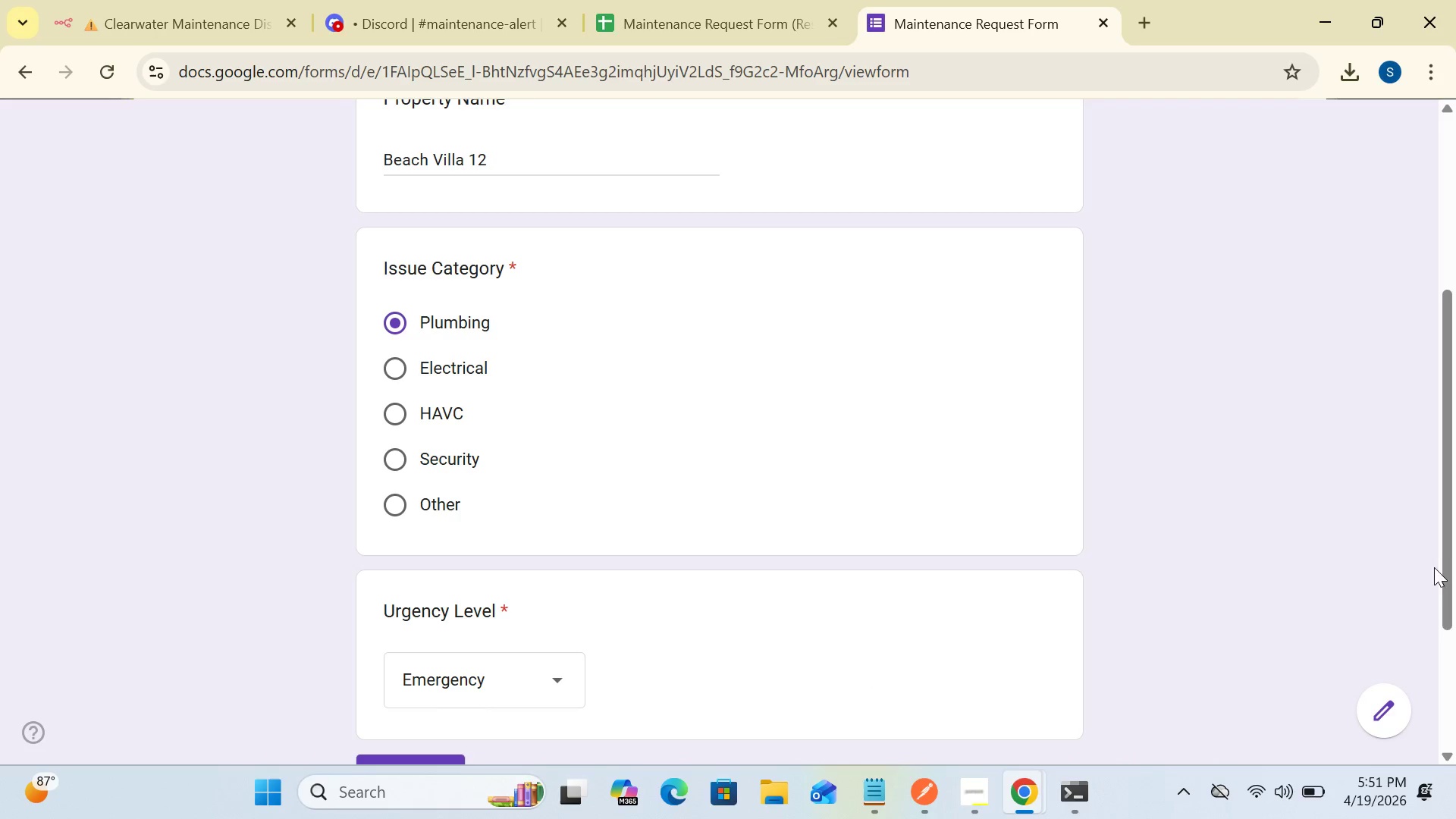 
left_click_drag(start_coordinate=[1439, 566], to_coordinate=[1455, 625])
 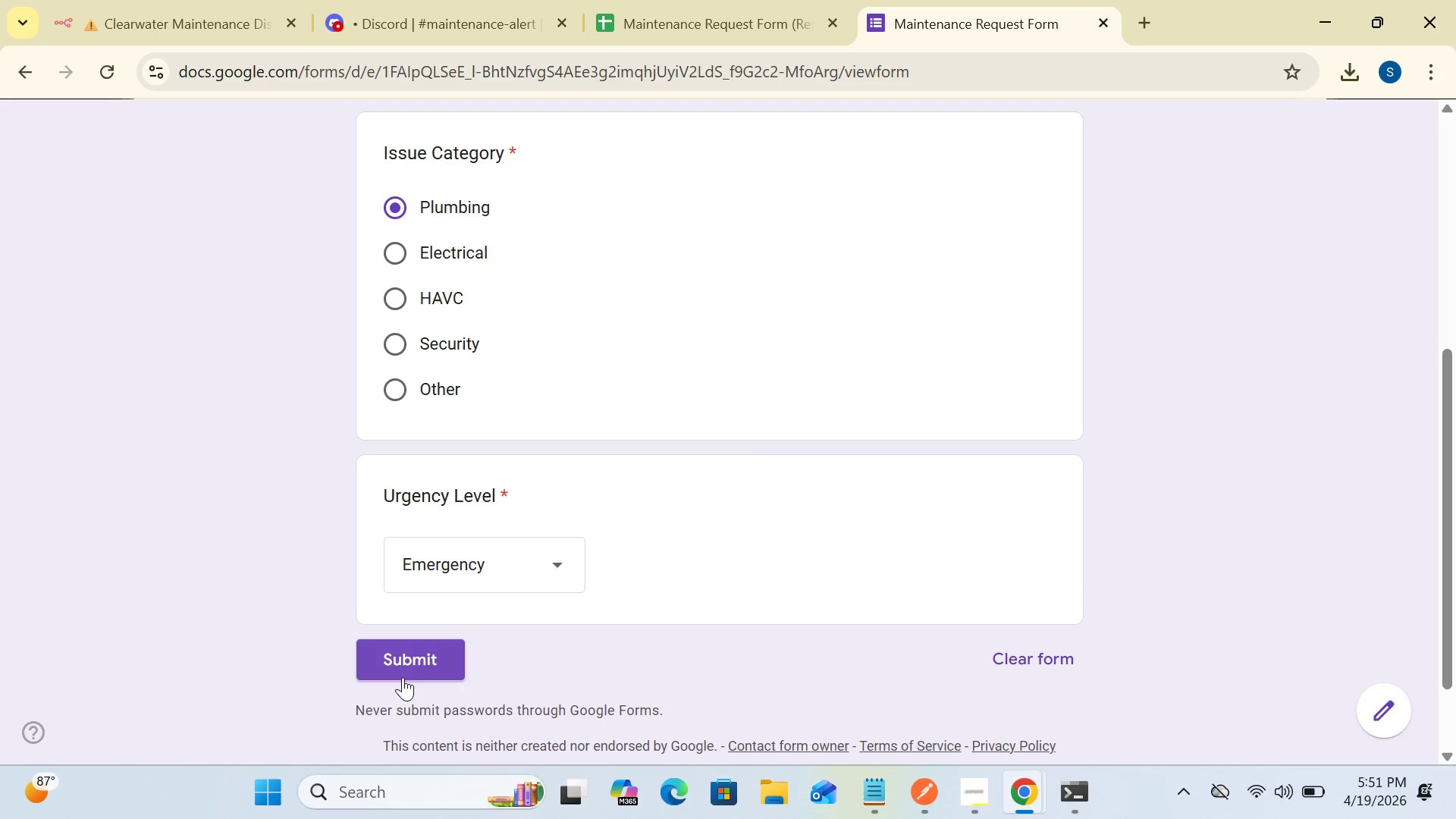 
left_click([414, 664])
 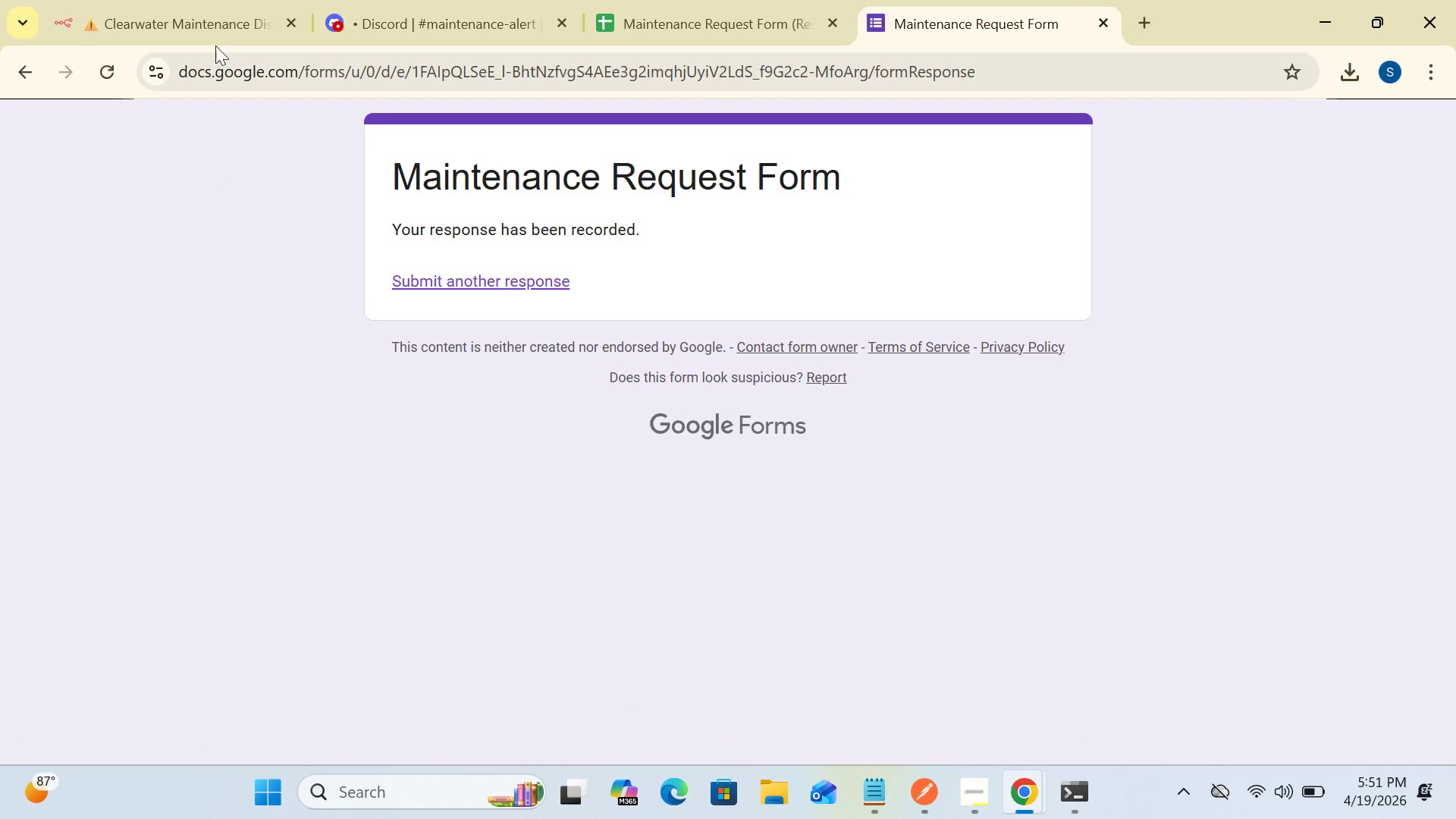 
left_click([215, 22])
 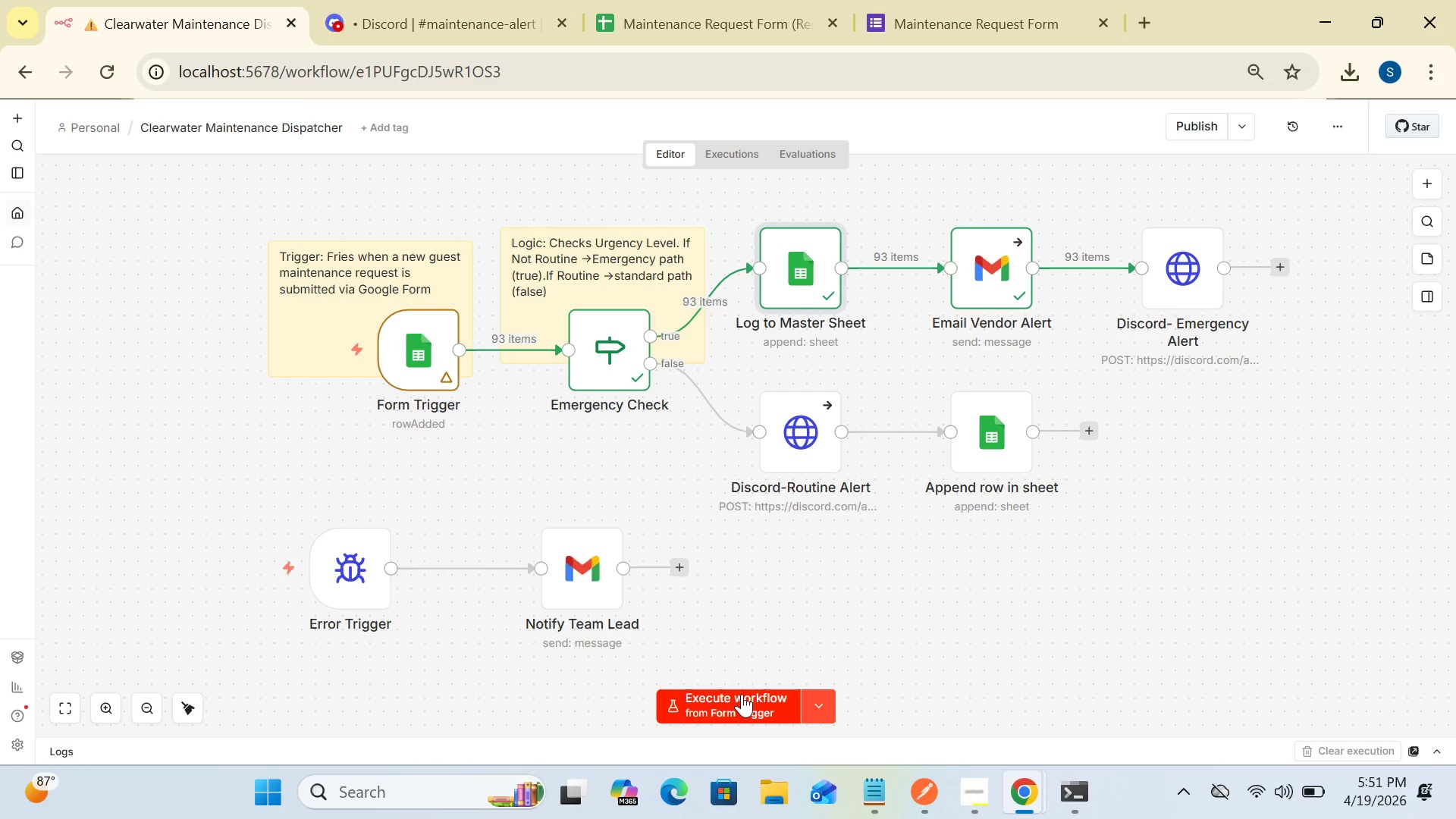 
left_click([742, 708])
 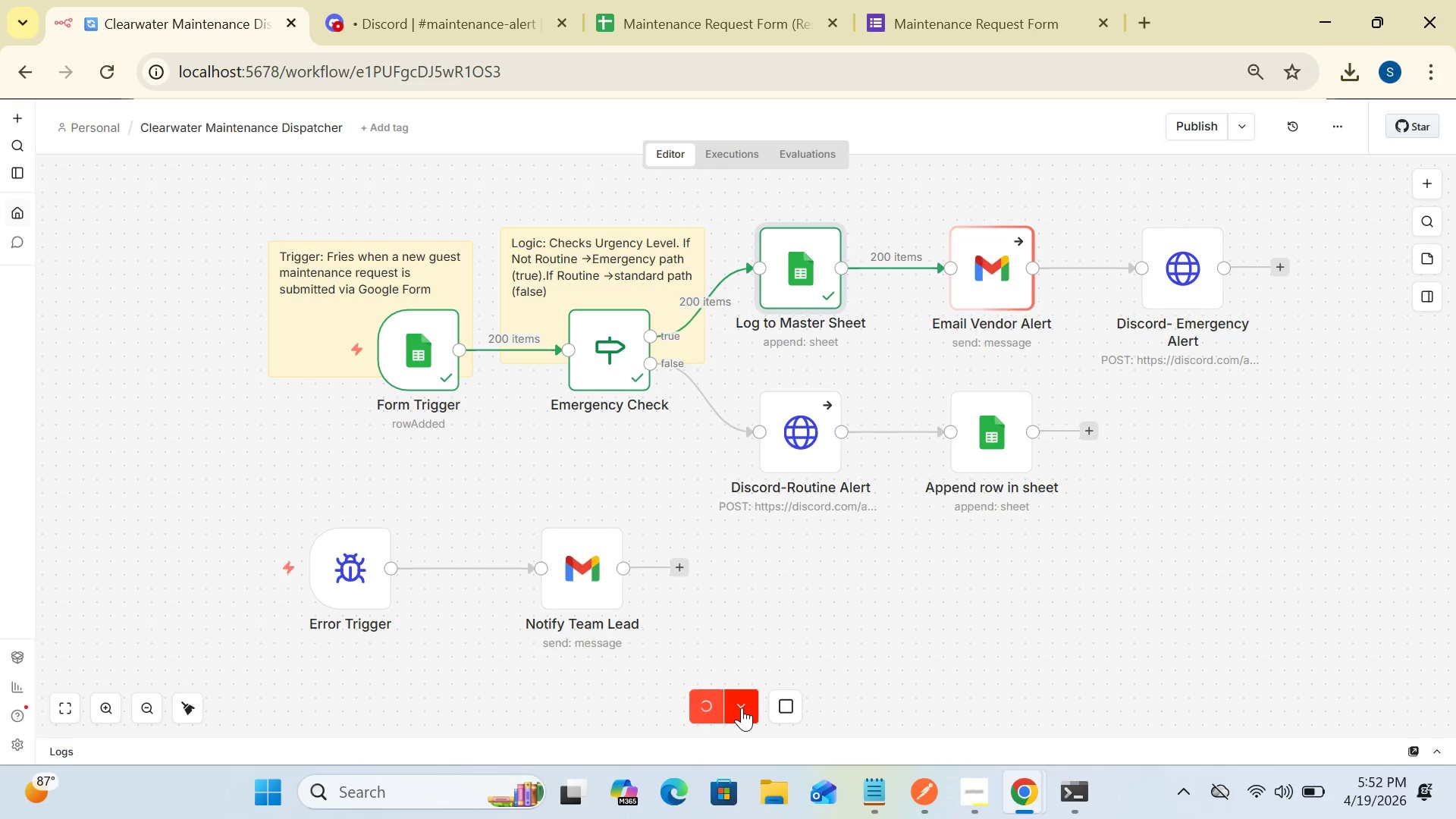 
wait(80.97)
 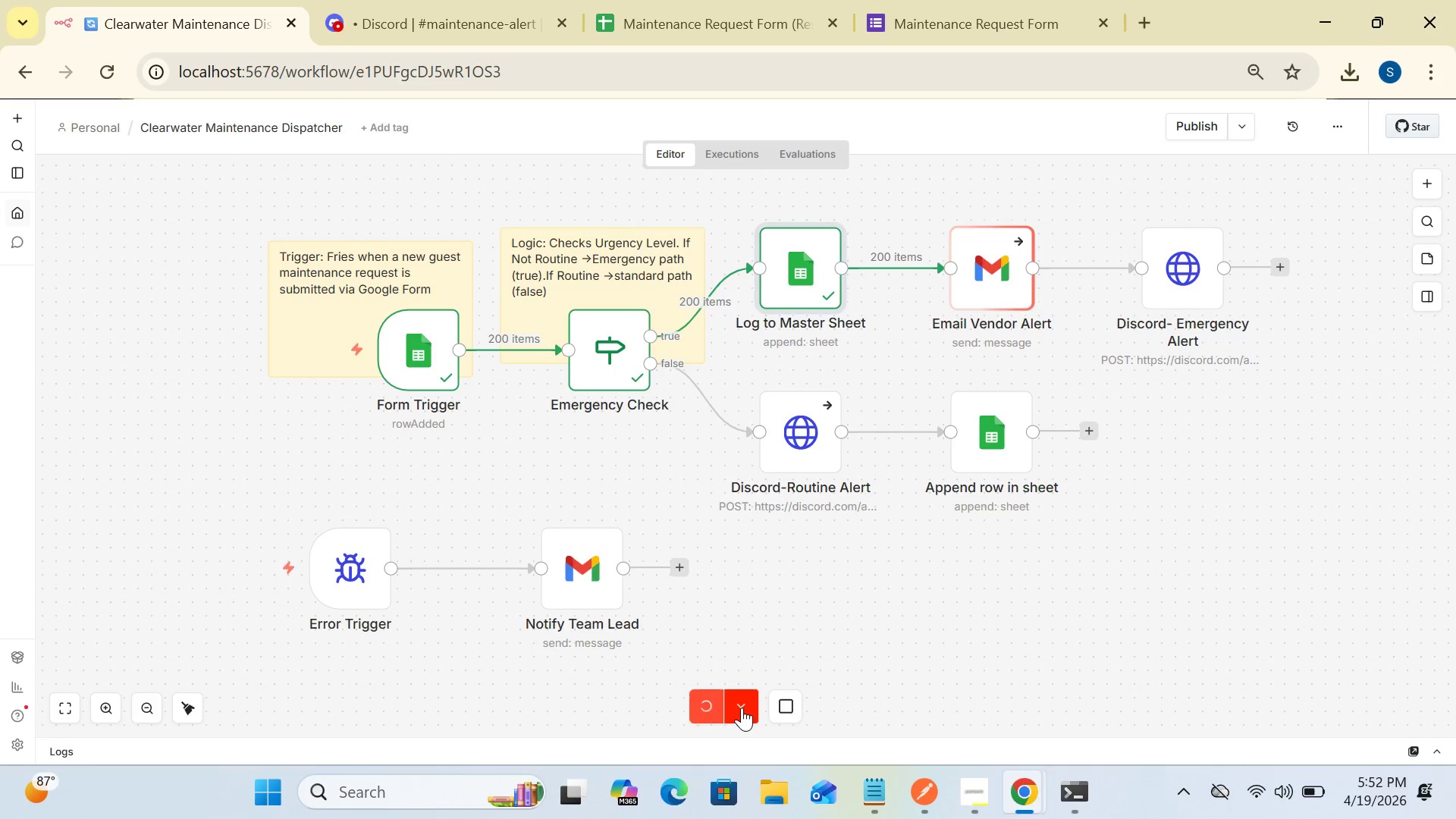 
left_click([780, 705])
 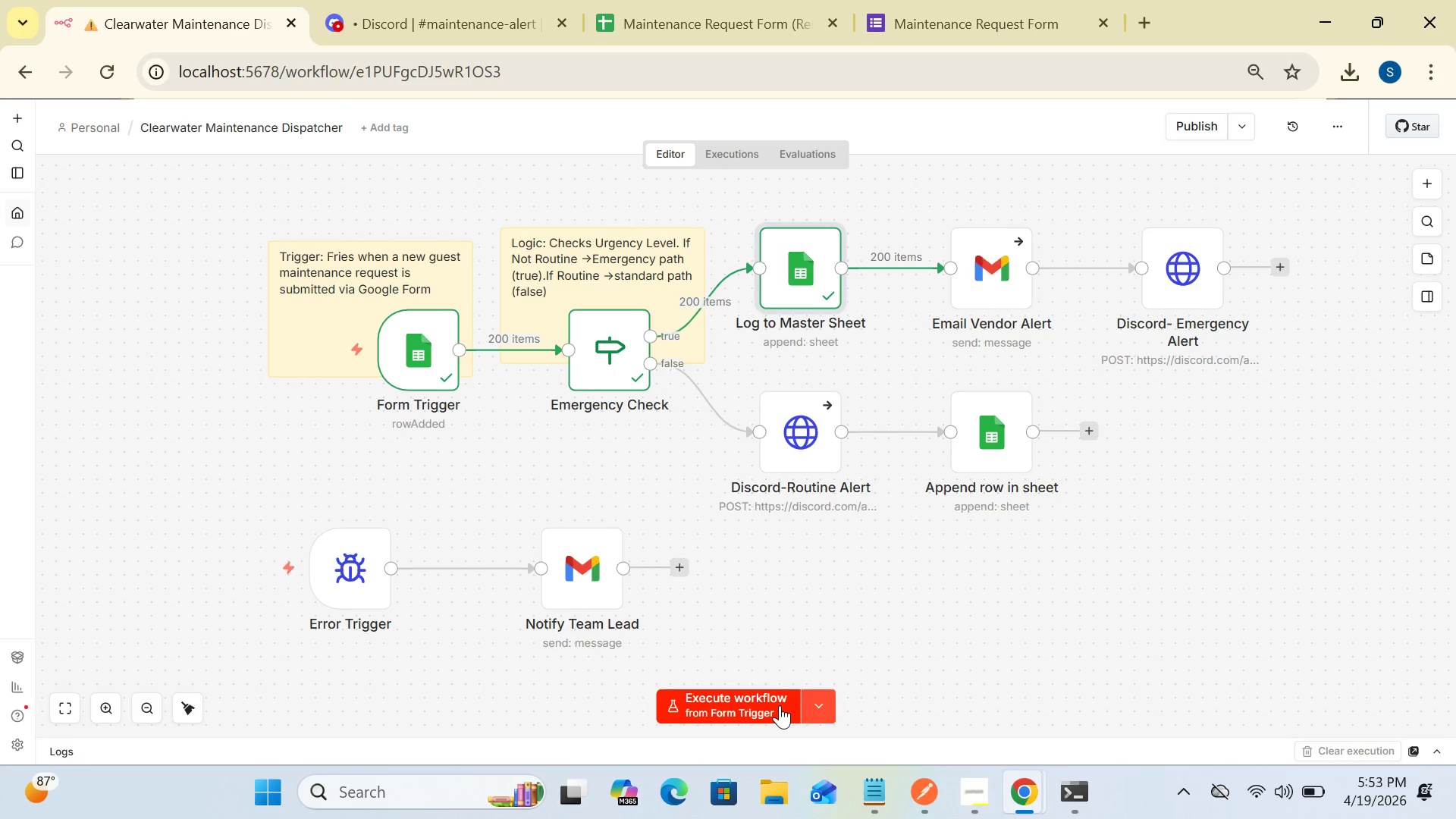 
wait(29.94)
 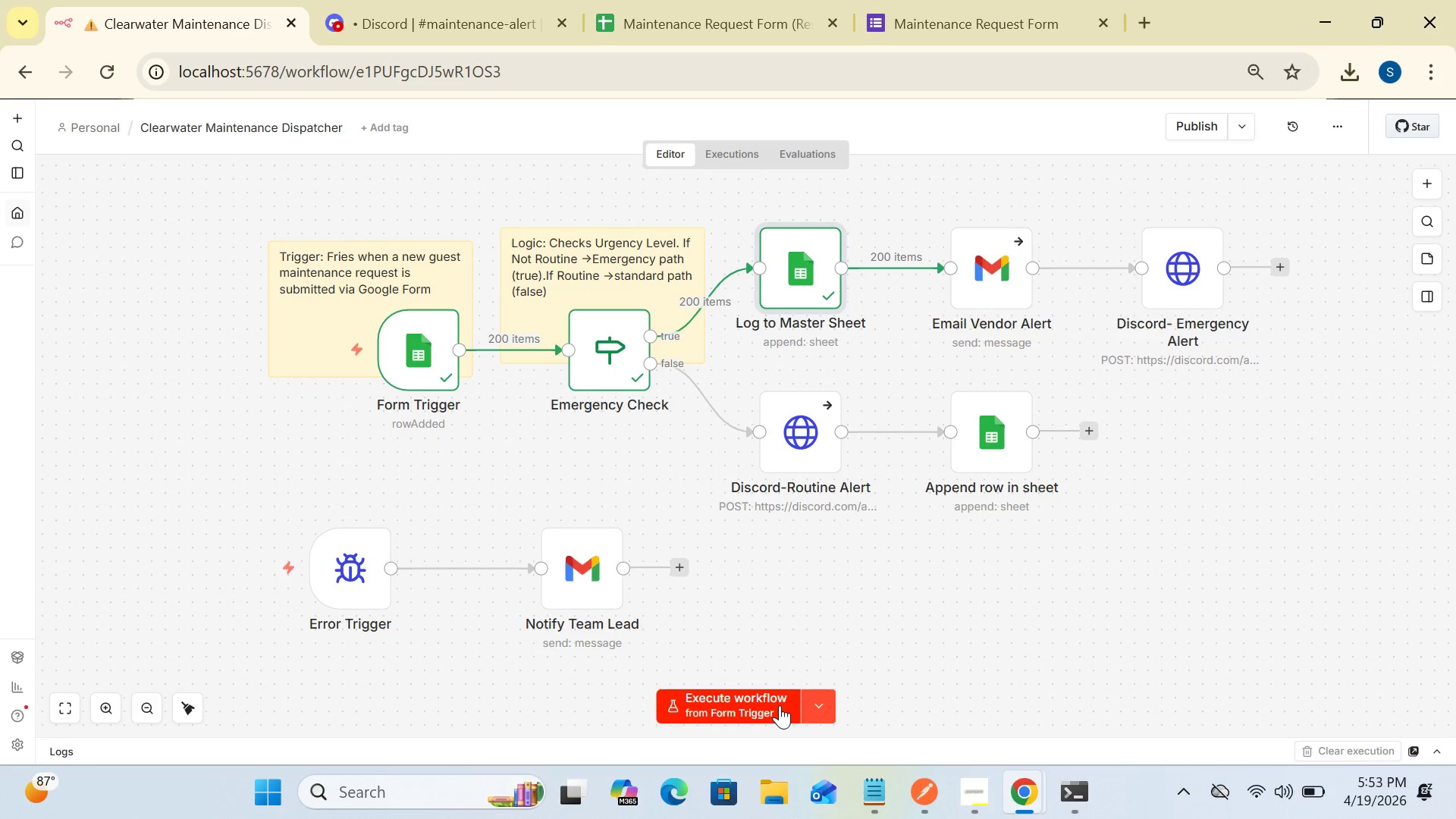 
mouse_move([535, 508])
 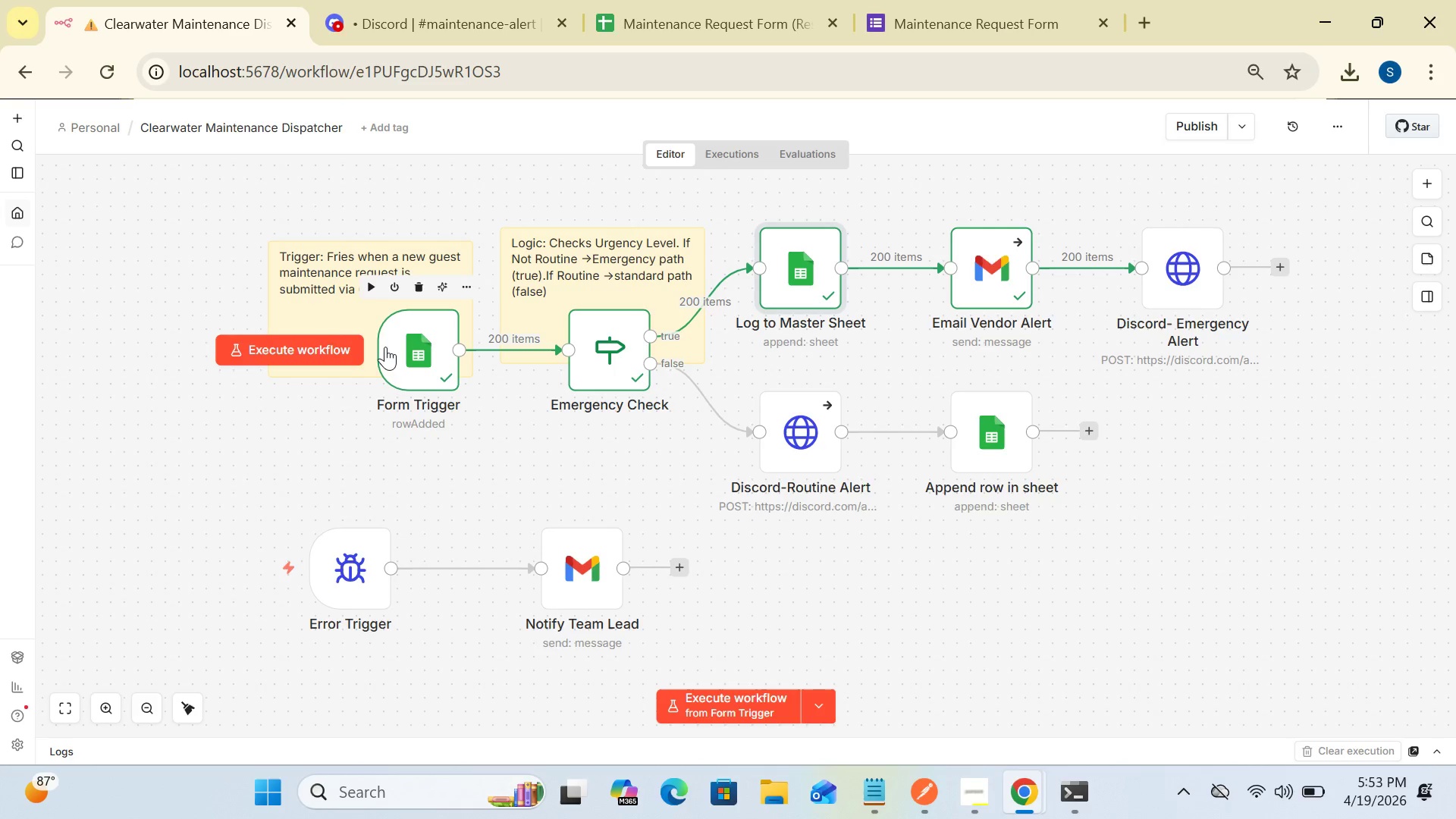 
wait(34.36)
 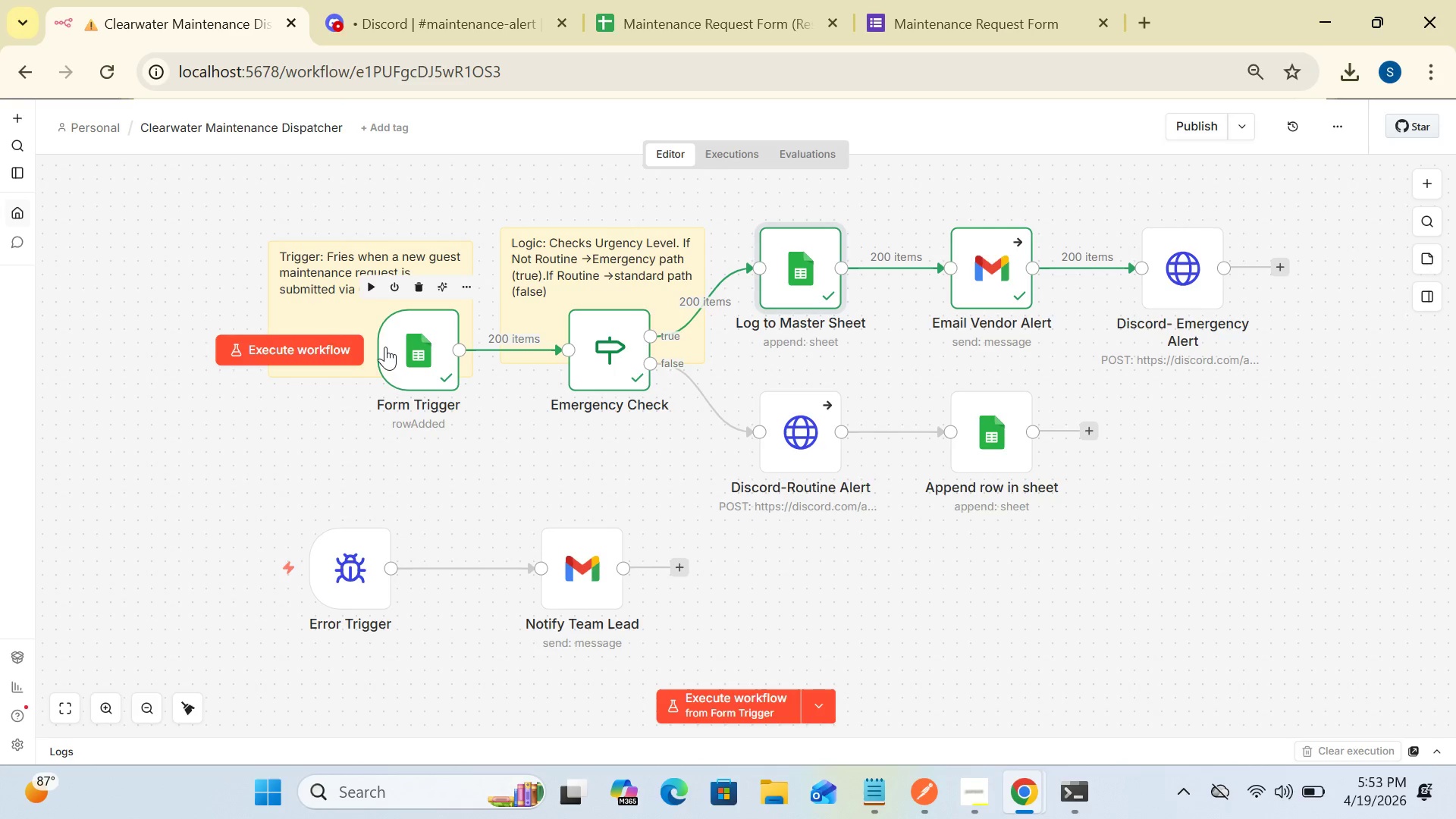 
left_click([419, 282])
 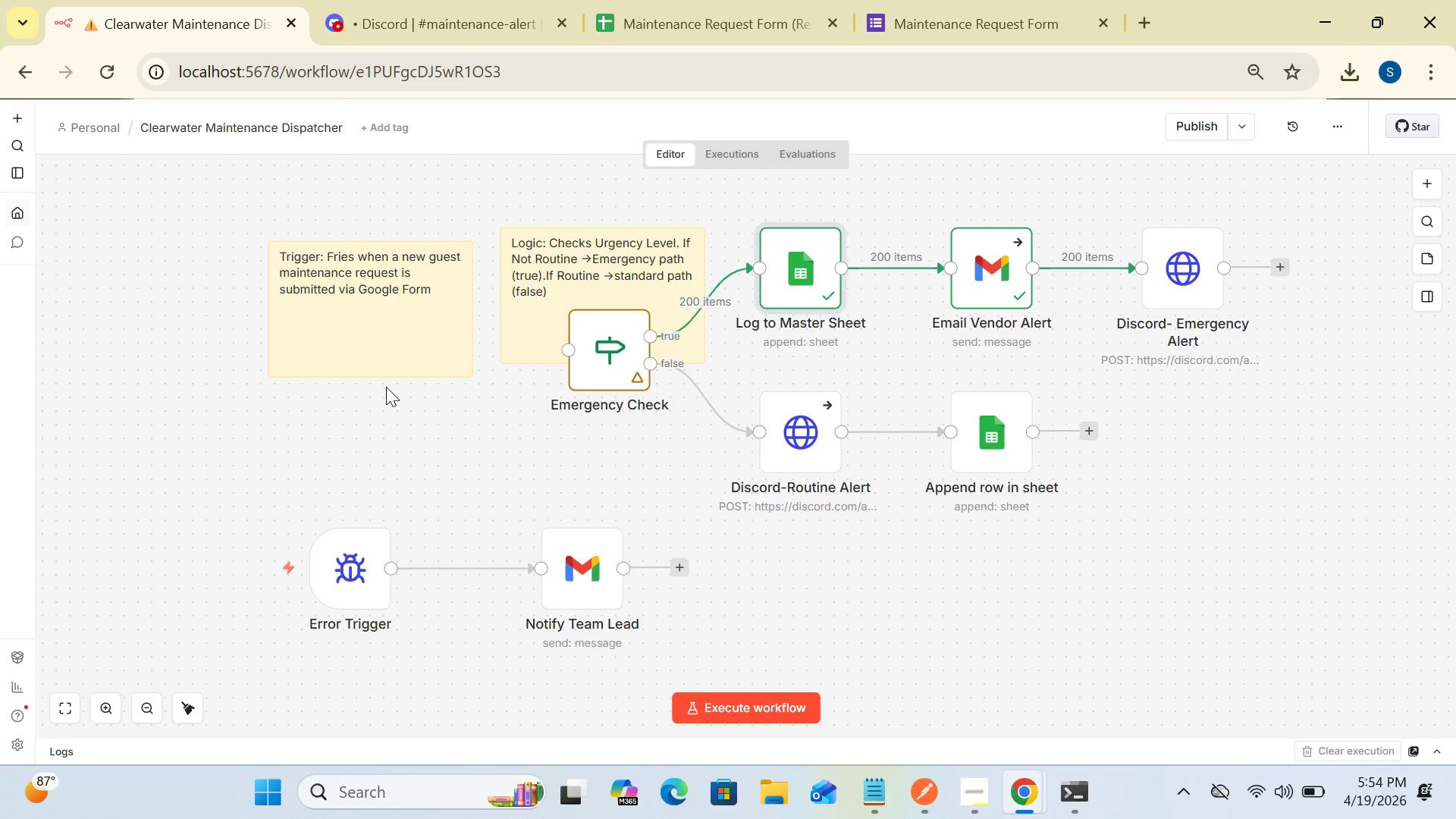 
wait(30.28)
 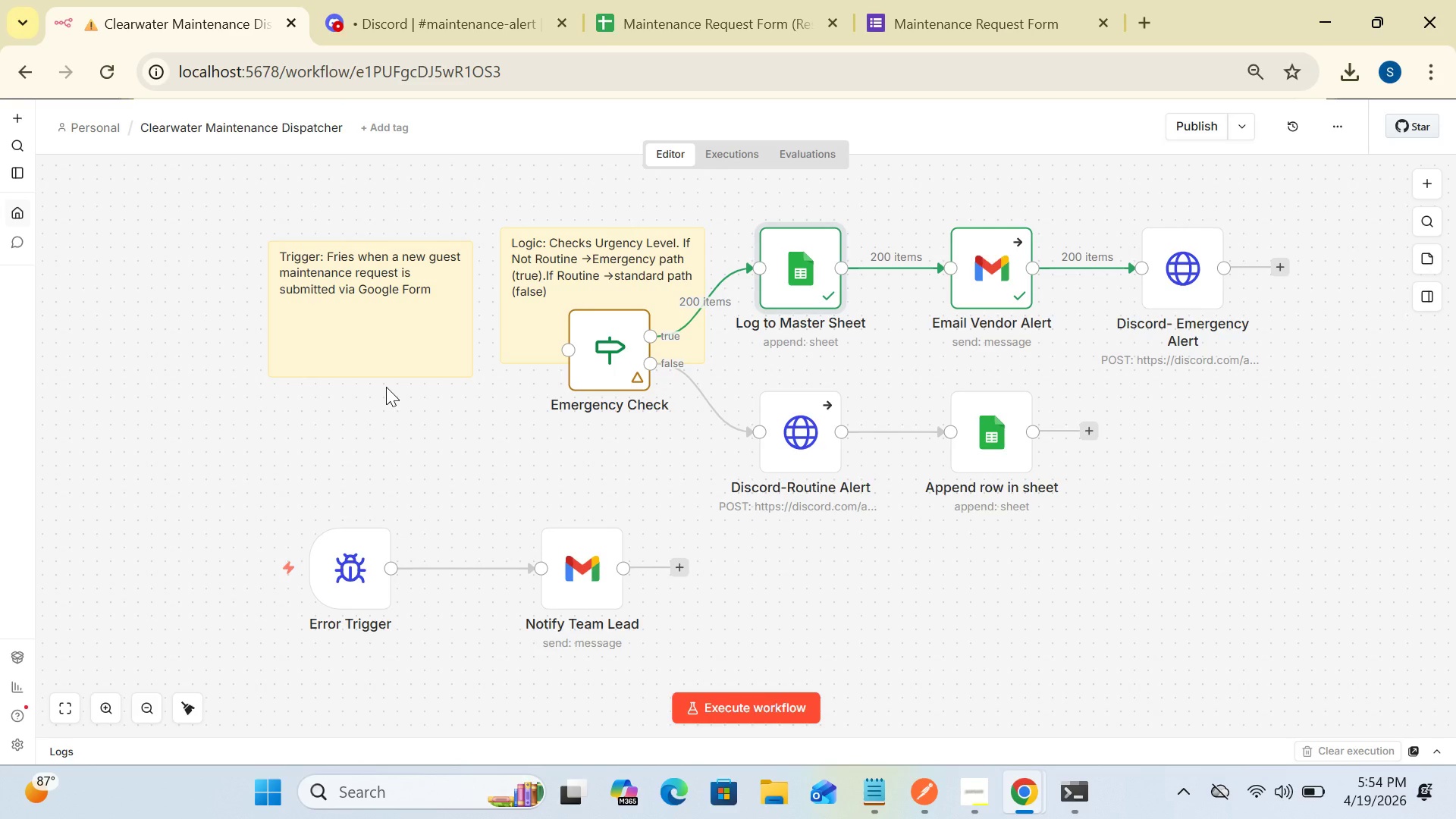 
left_click([1429, 180])
 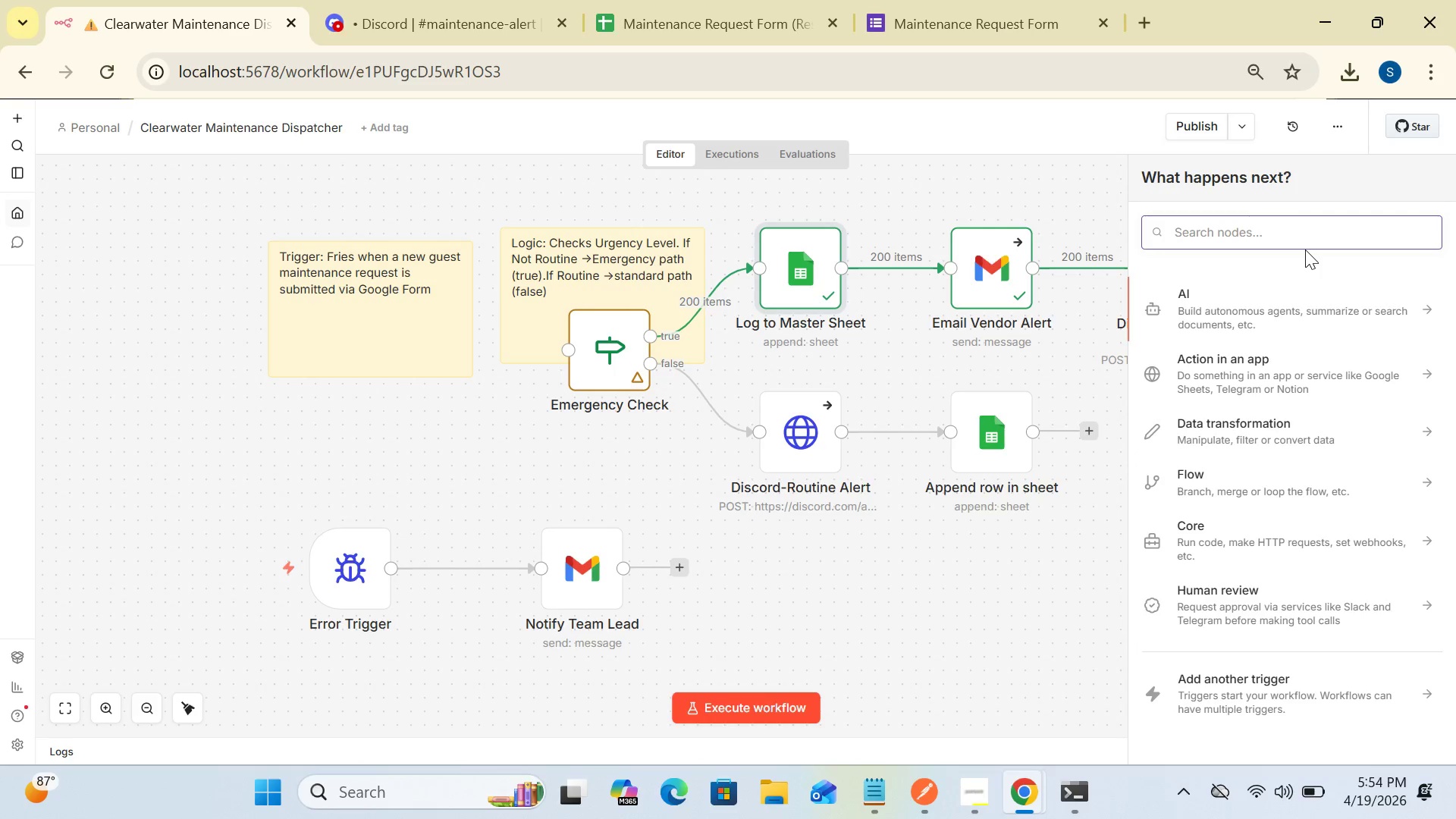 
type(webhook)
 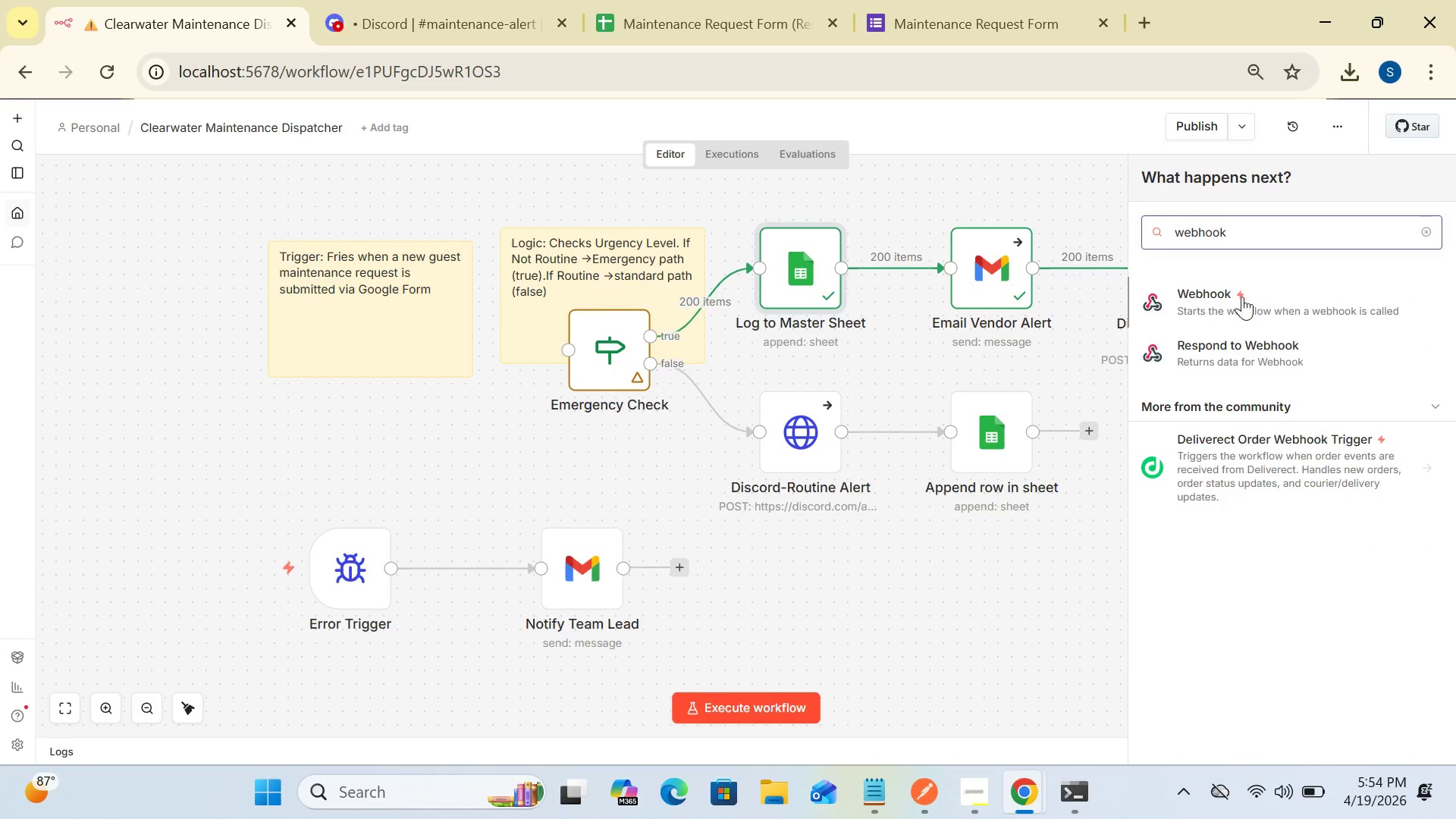 
double_click([1239, 300])
 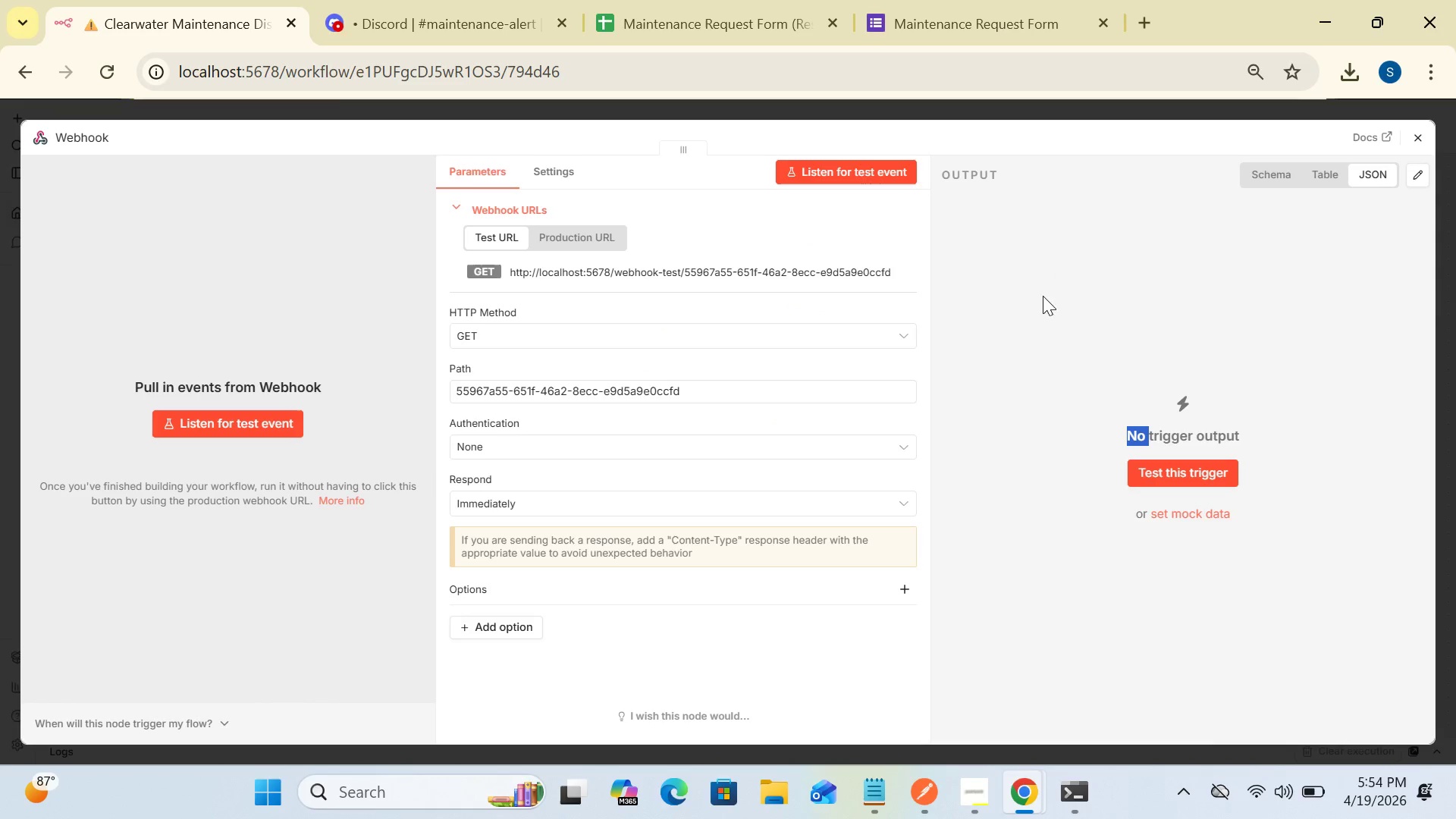 
wait(5.06)
 